 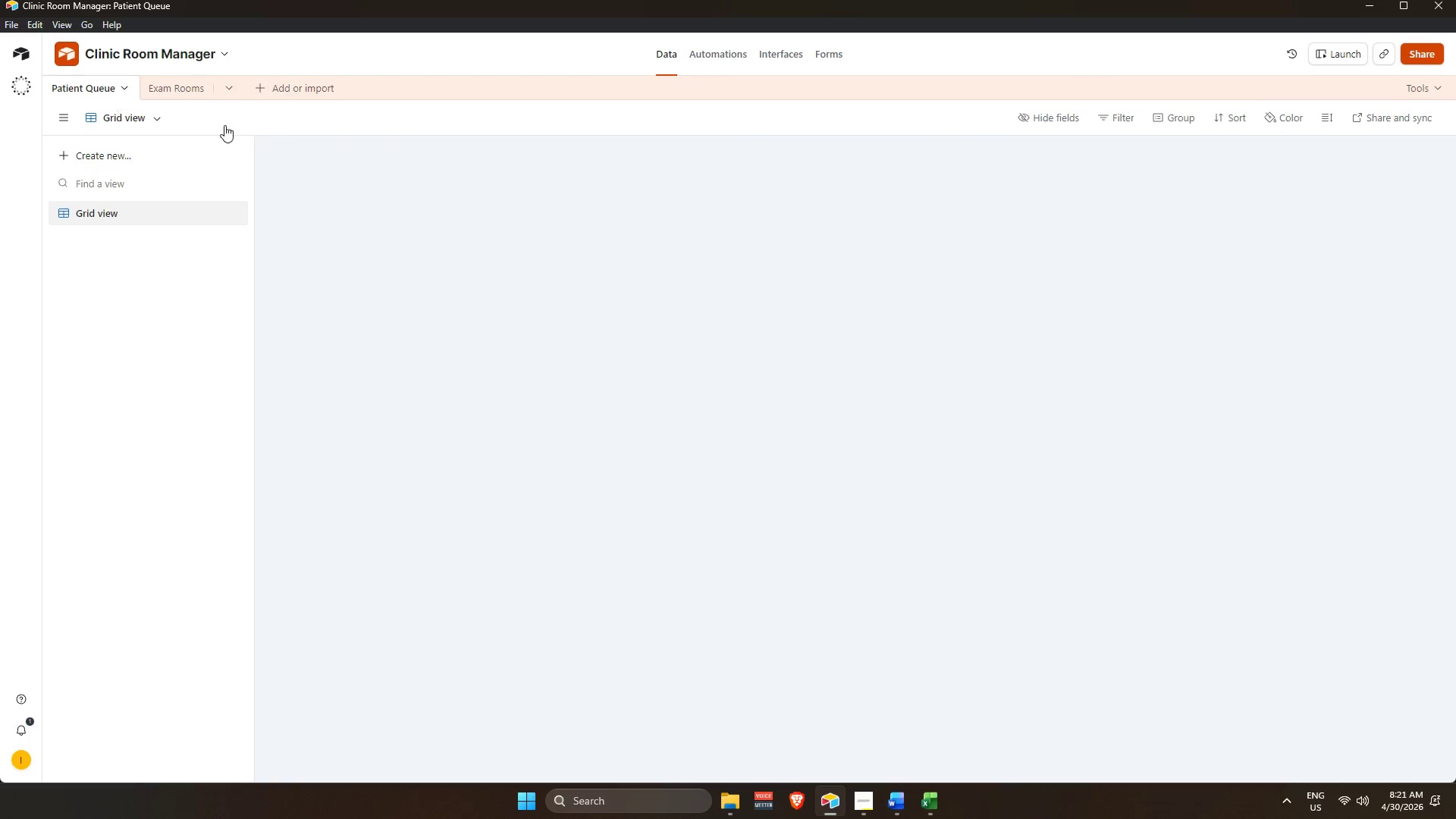 
scroll: coordinate [425, 154], scroll_direction: up, amount: 2.0
 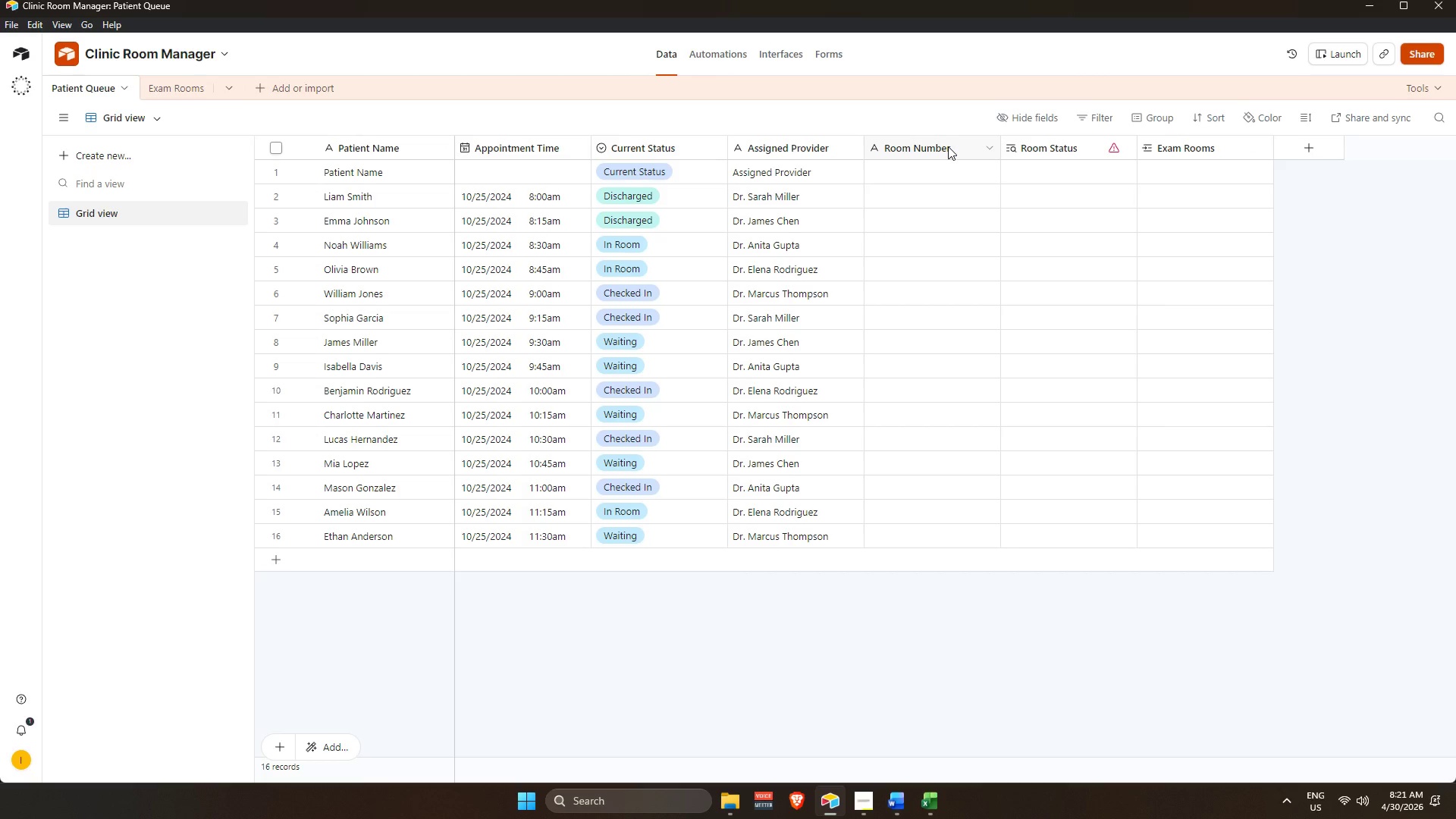 
left_click([948, 146])
 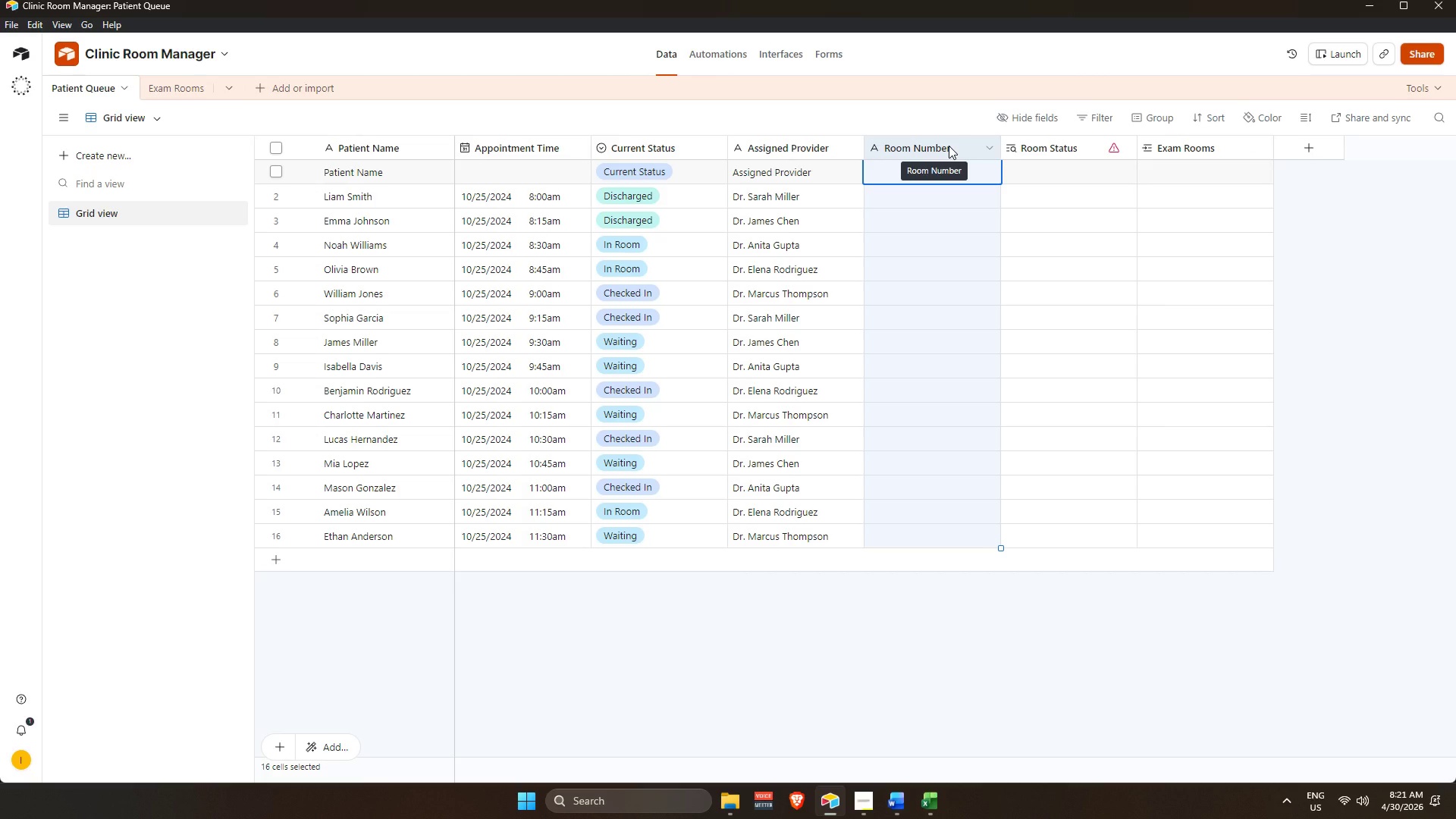 
double_click([949, 146])
 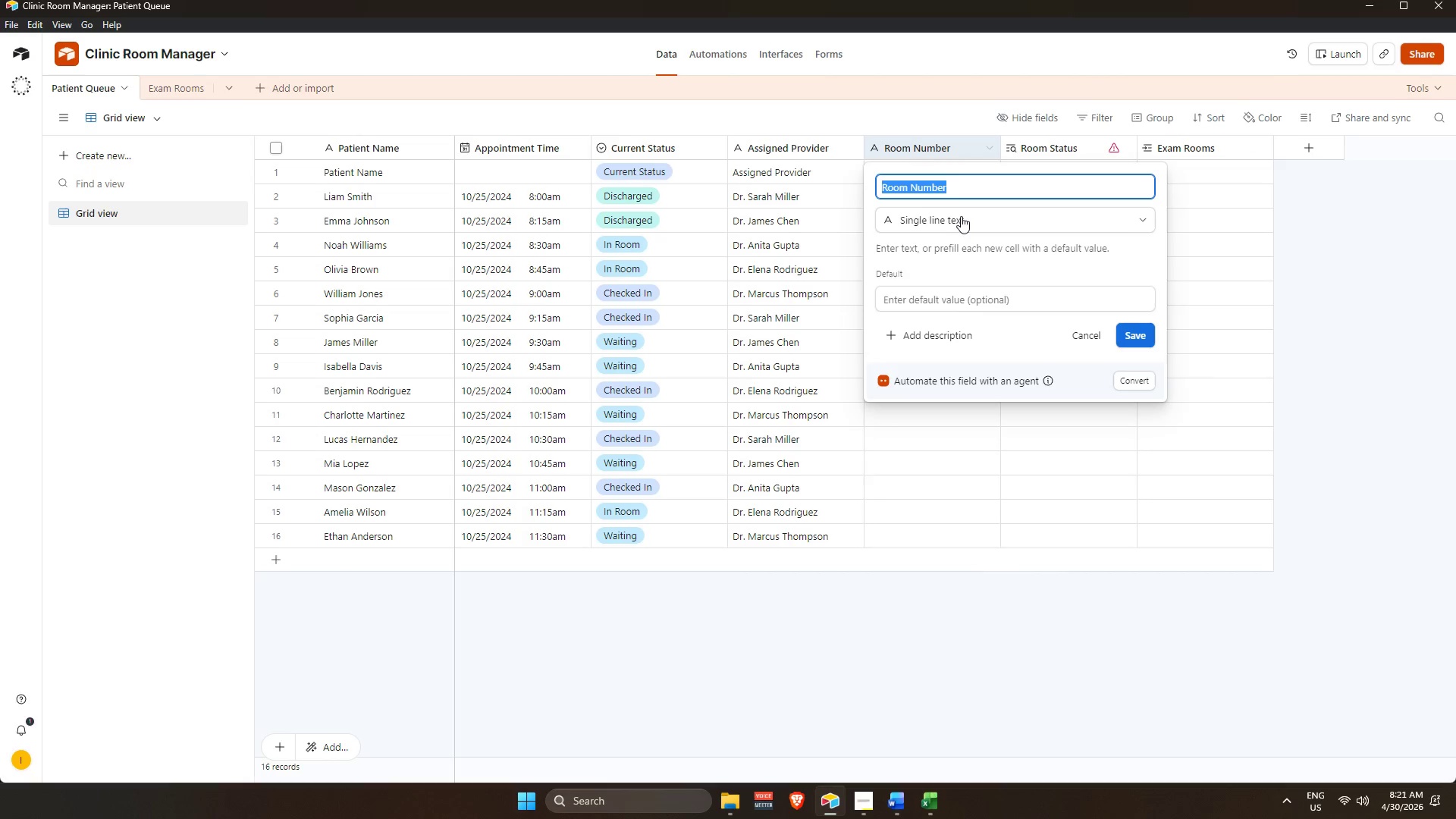 
left_click([952, 223])
 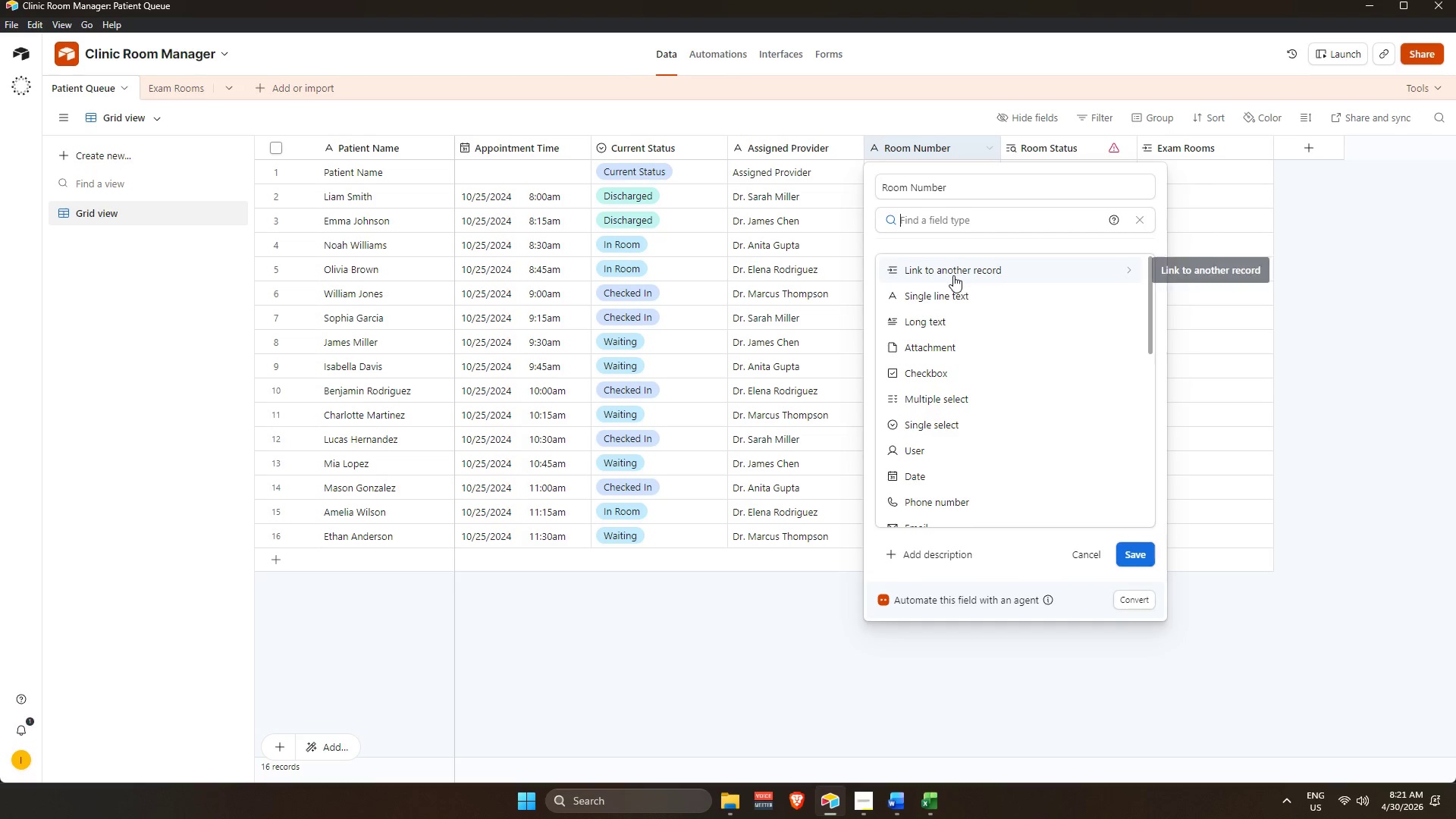 
left_click([953, 275])
 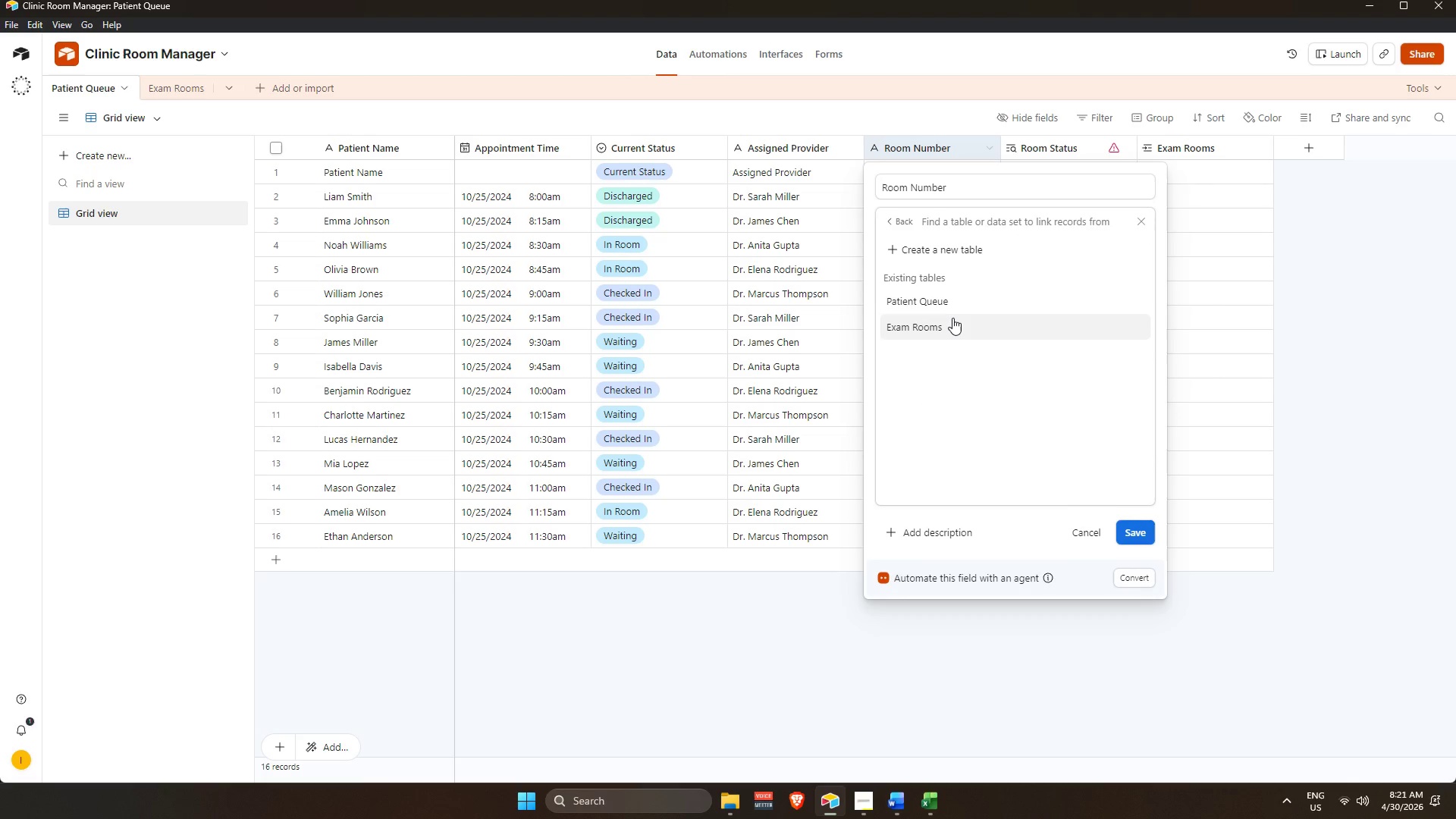 
left_click([949, 299])
 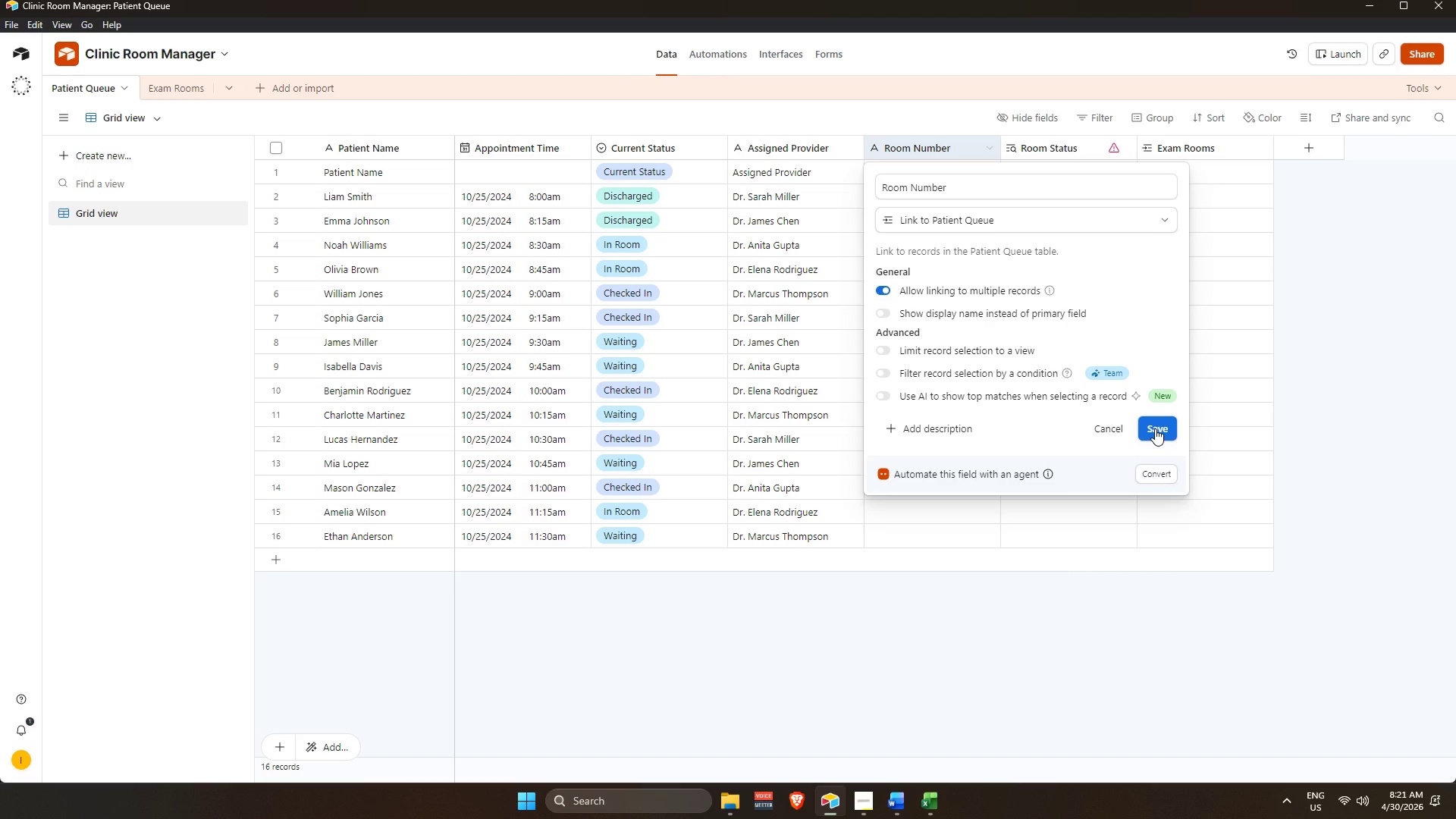 
left_click([1155, 428])
 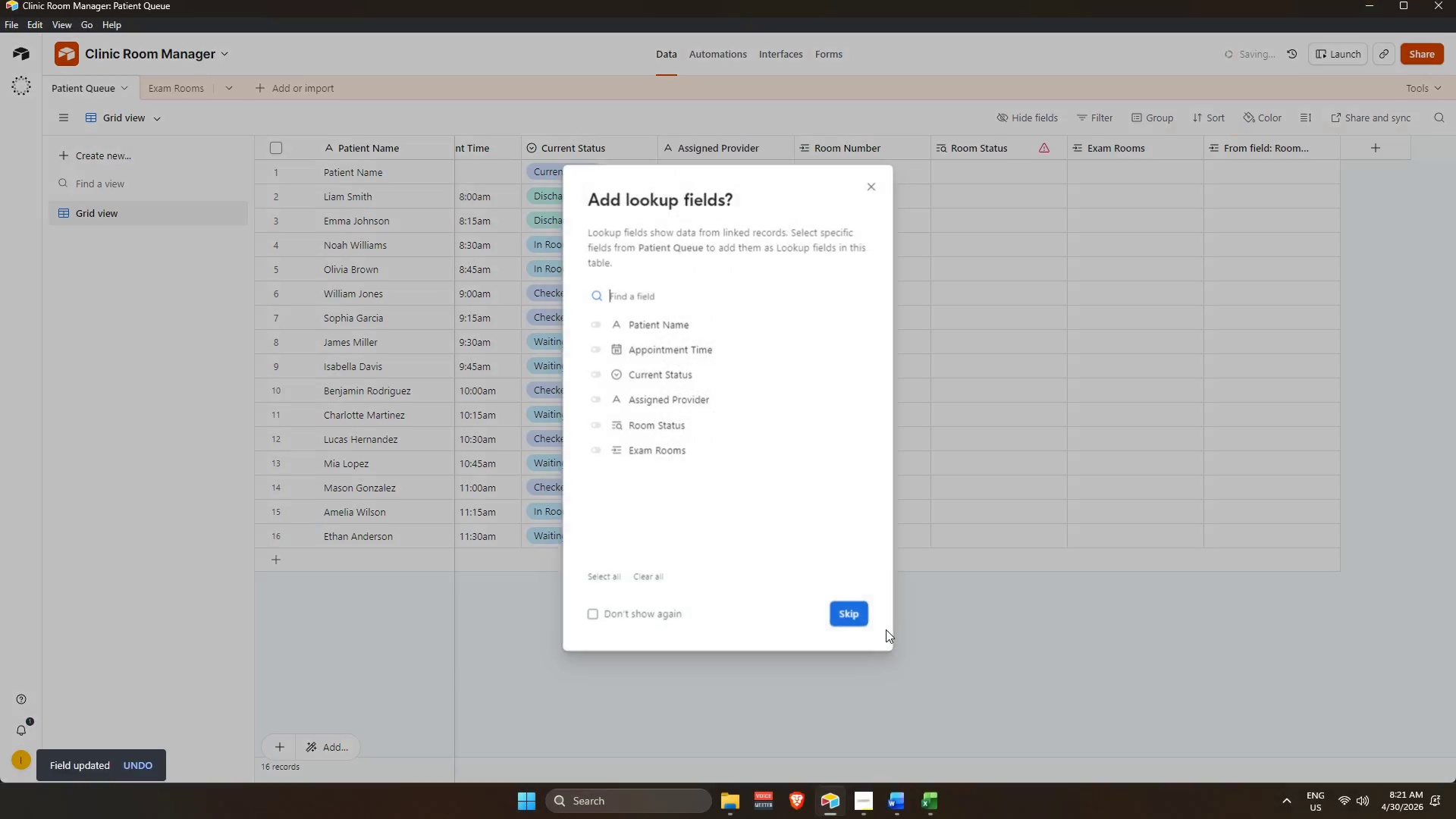 
left_click([1109, 673])
 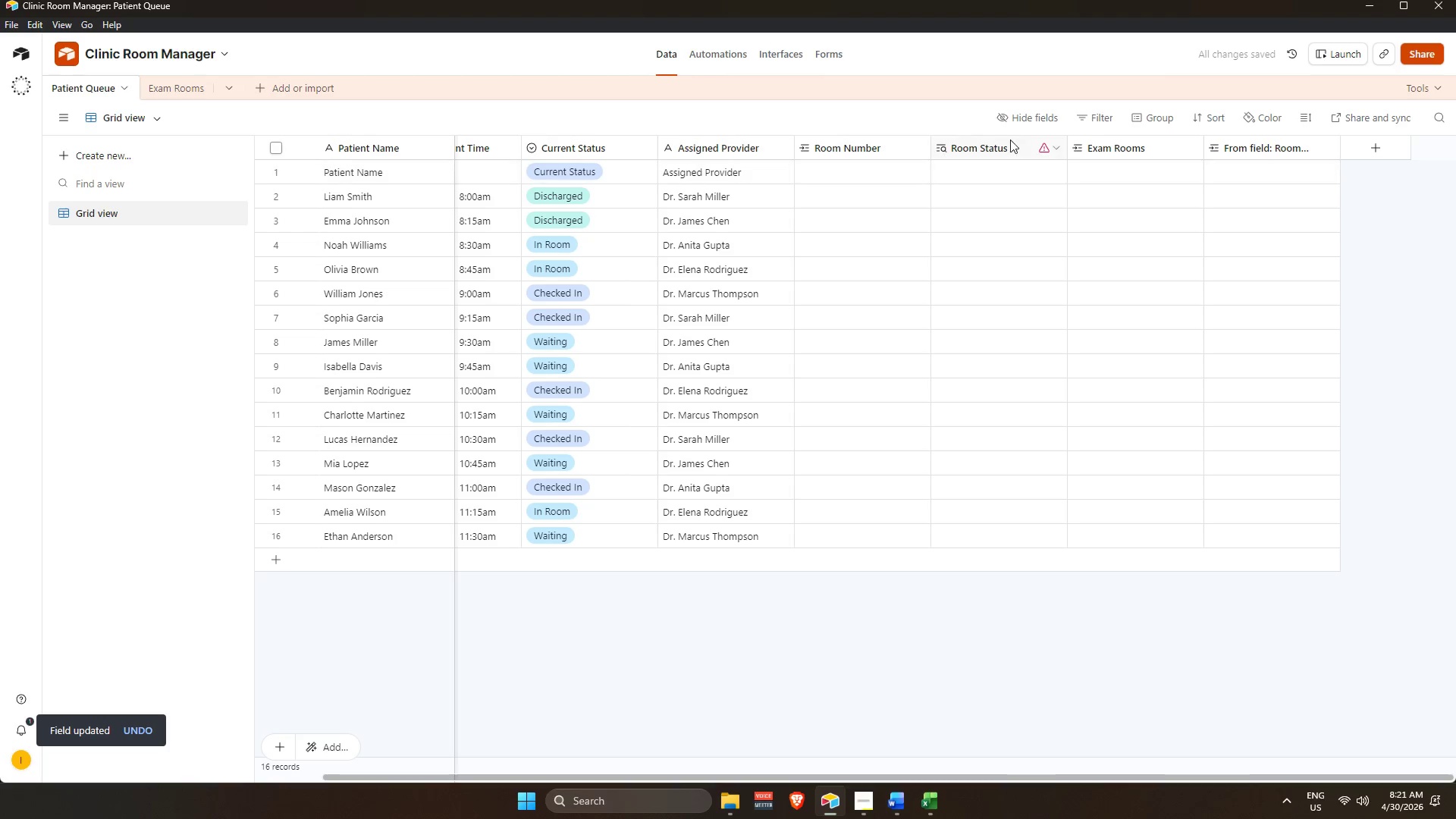 
double_click([1009, 140])
 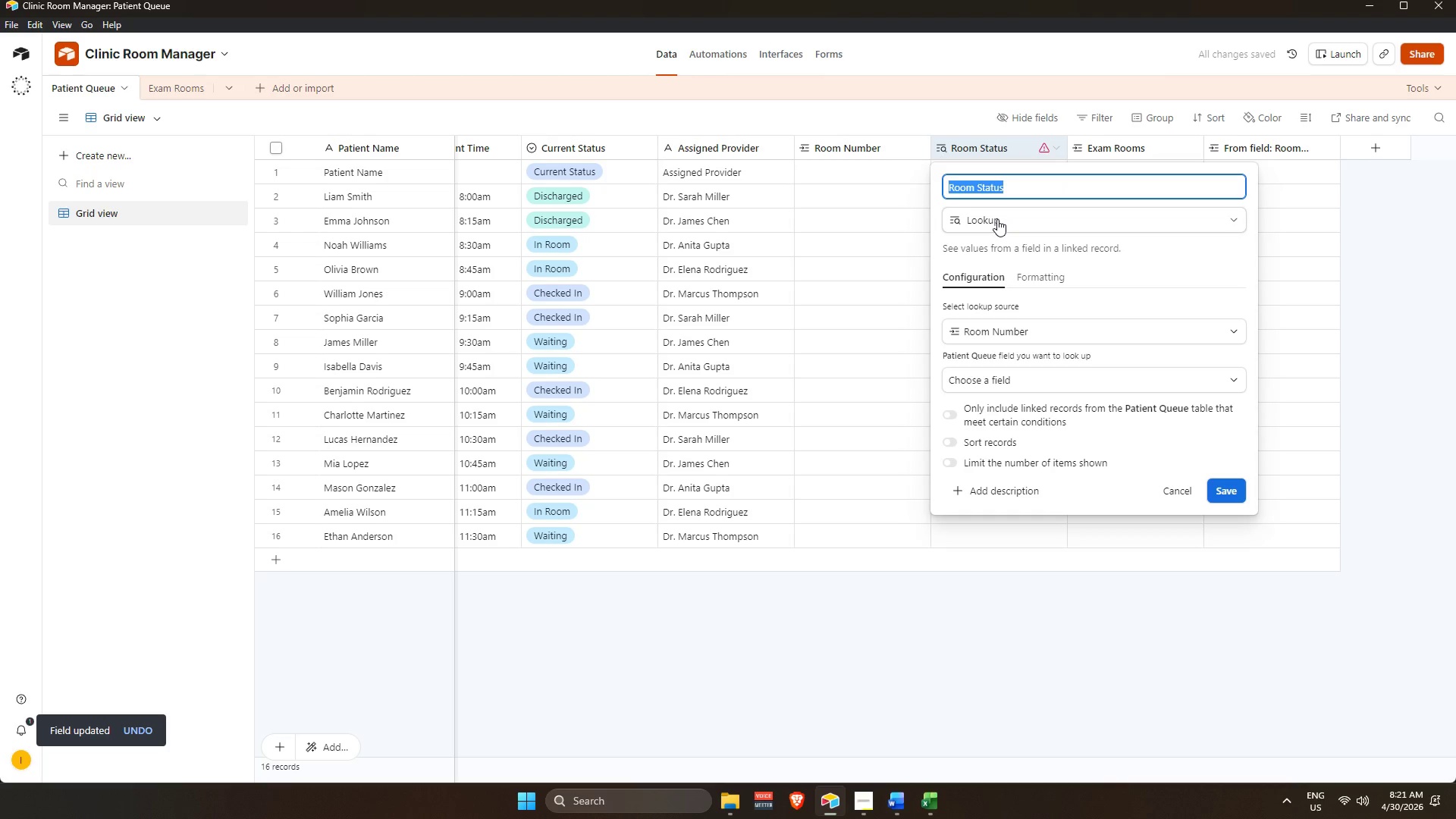 
left_click([990, 331])
 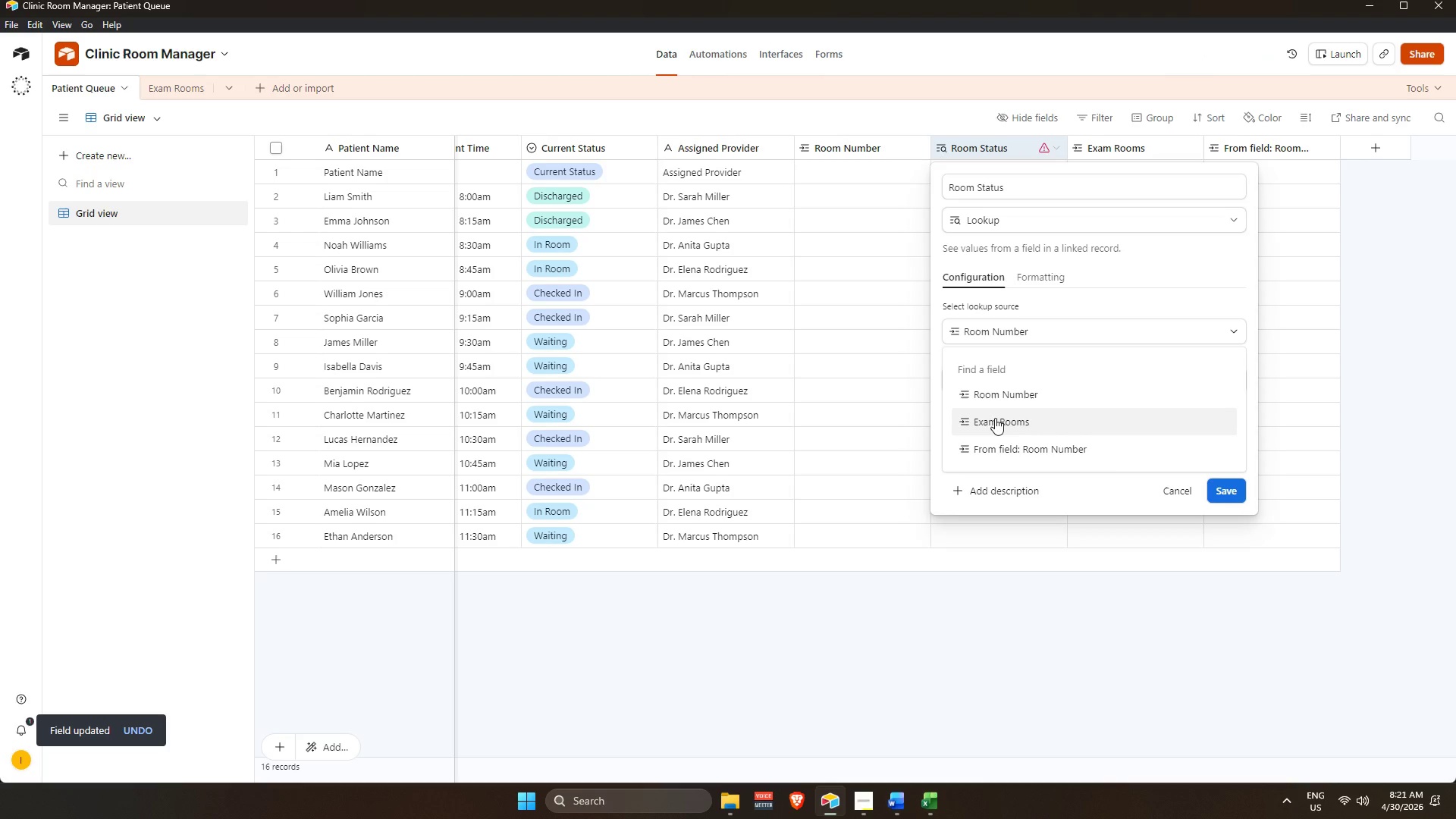 
left_click([995, 418])
 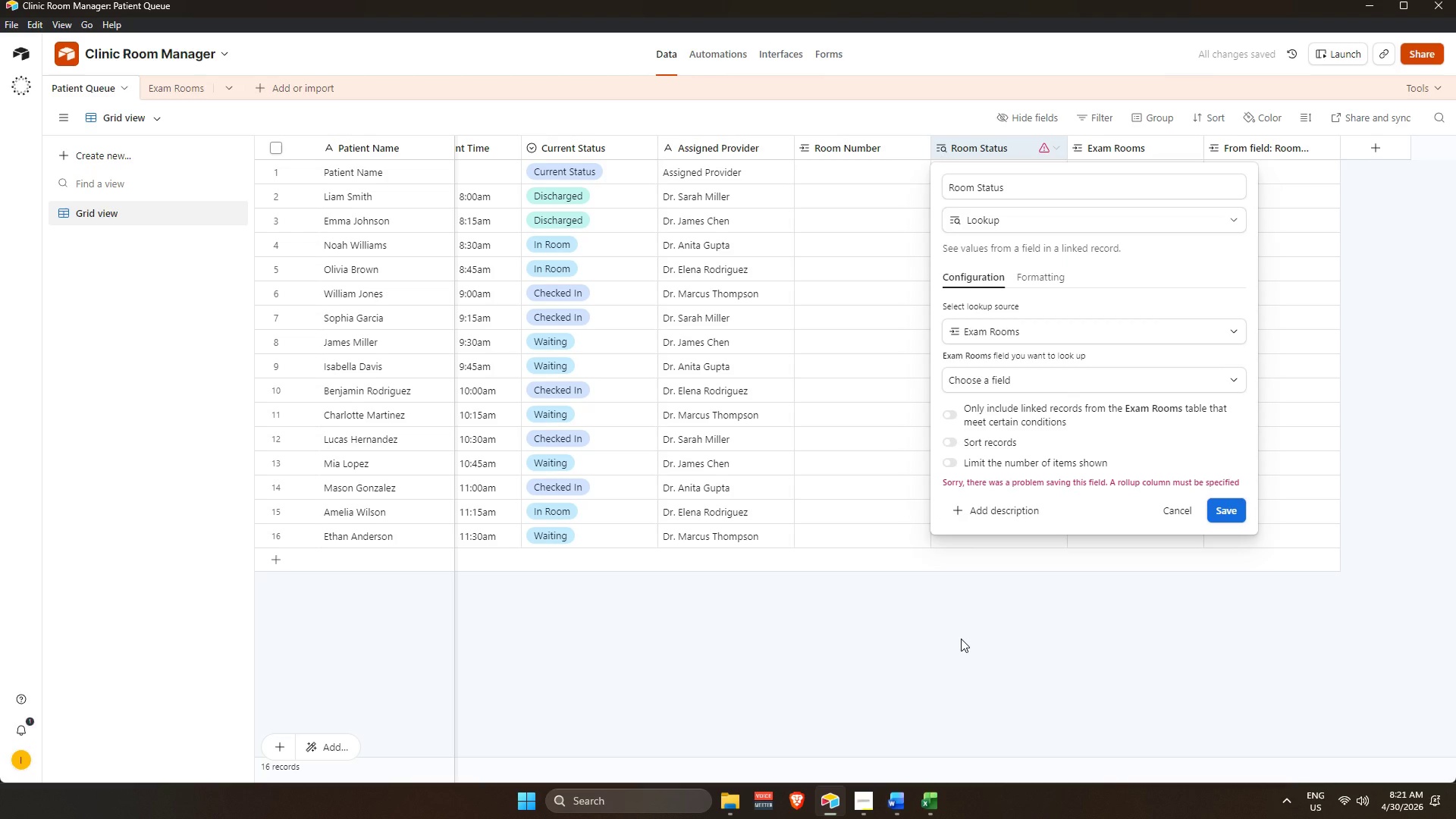 
left_click([1005, 369])
 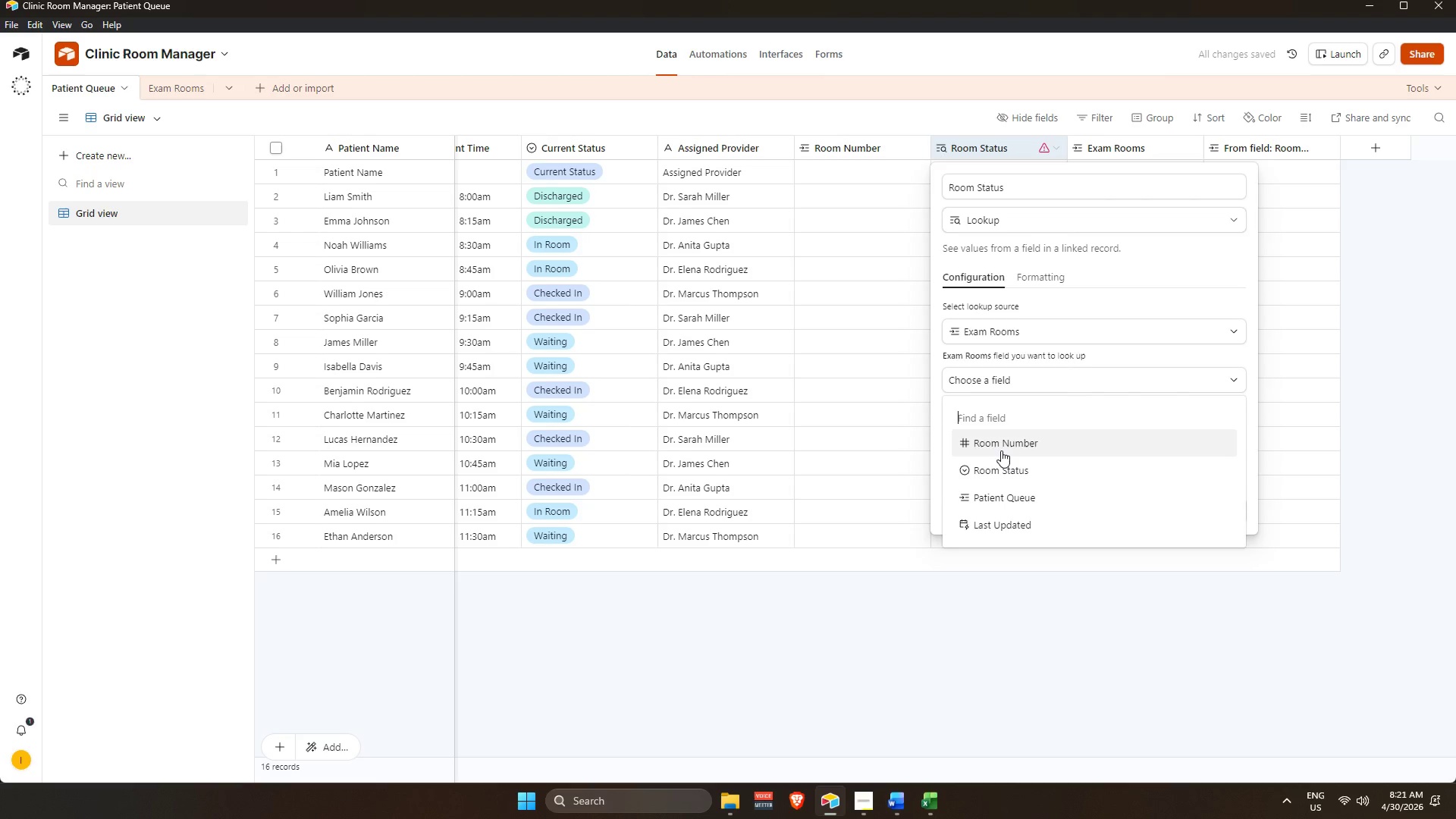 
scroll: coordinate [1001, 450], scroll_direction: up, amount: 2.0
 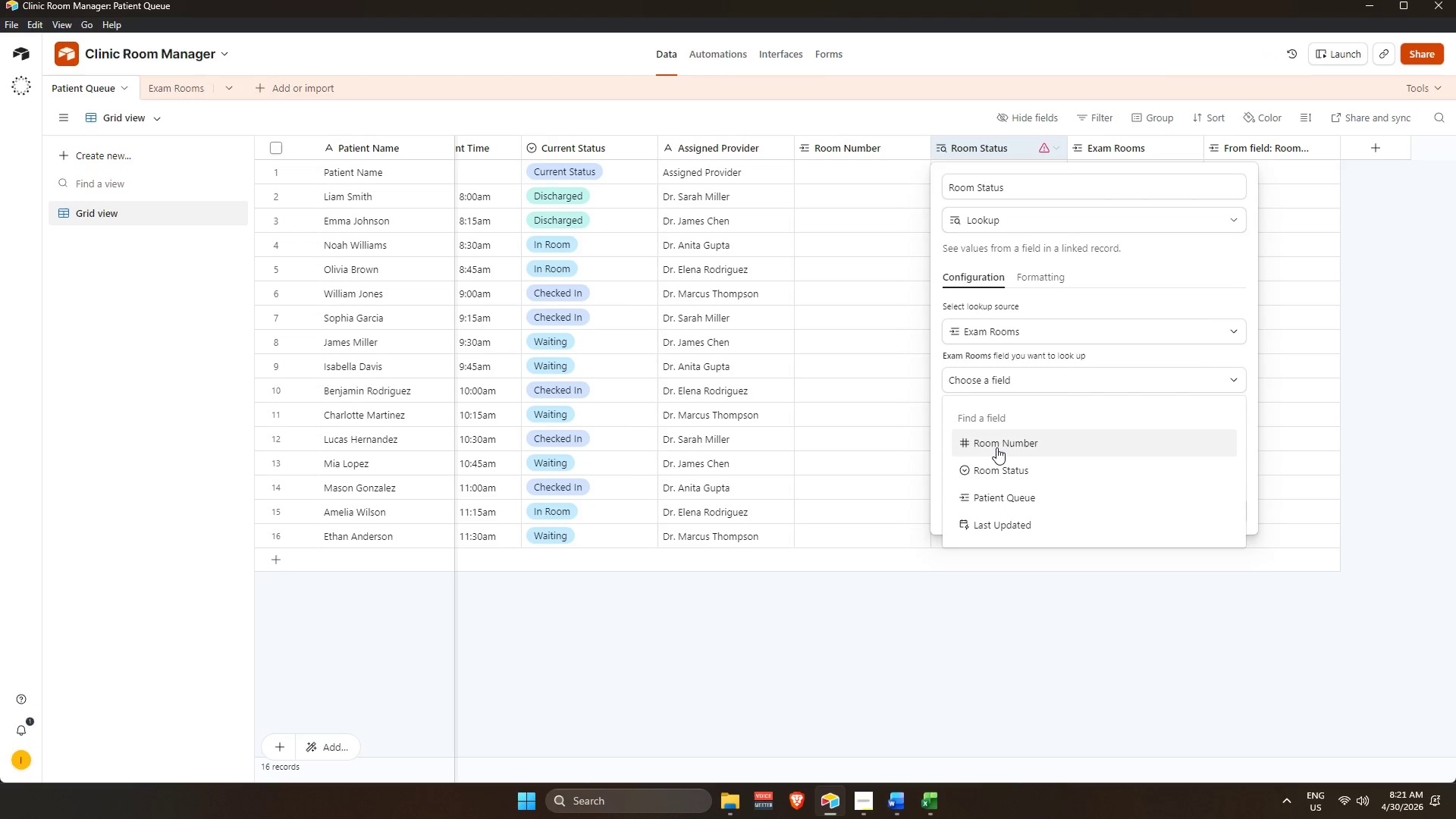 
wait(7.14)
 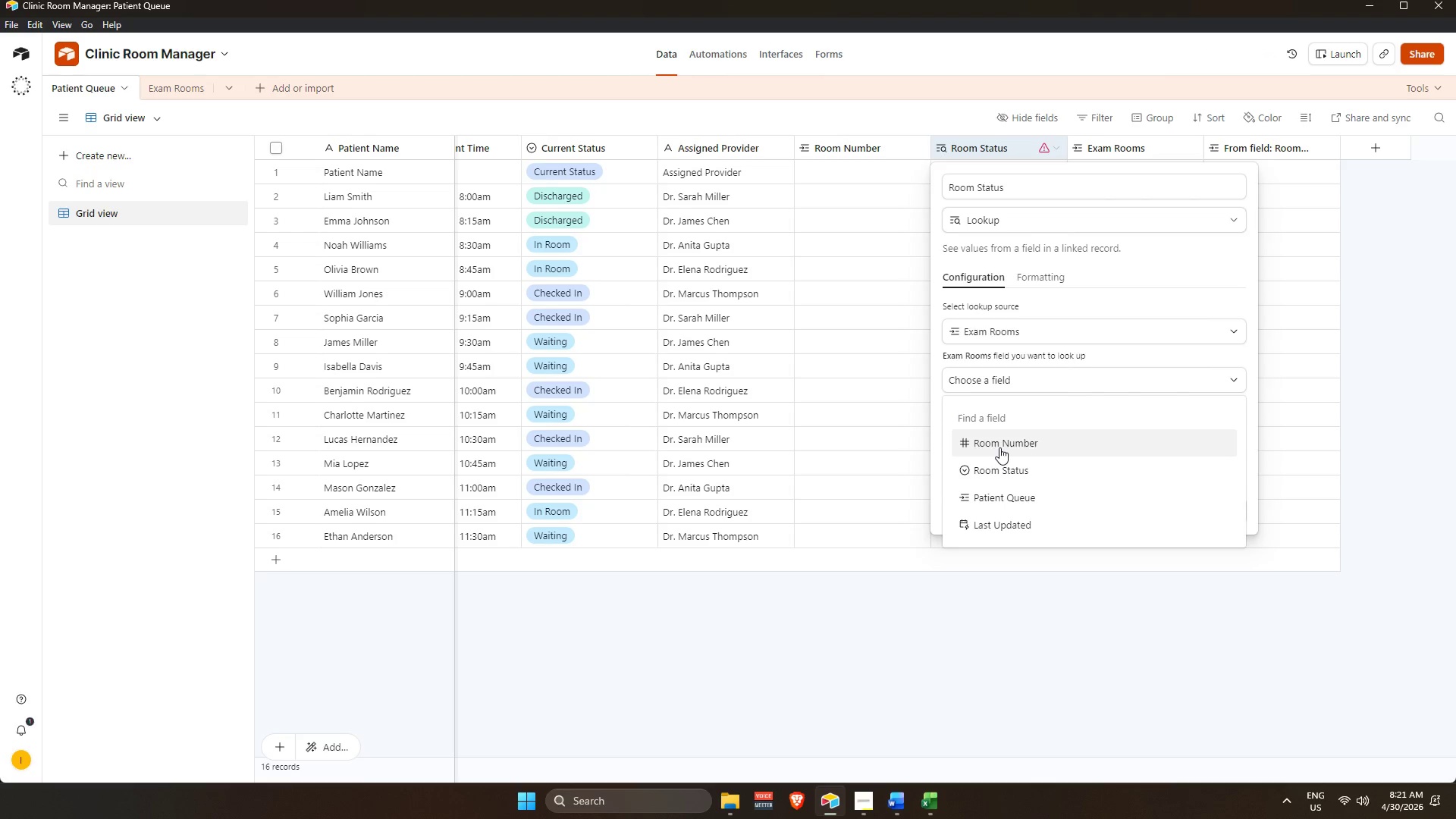 
scroll: coordinate [984, 506], scroll_direction: down, amount: 2.0
 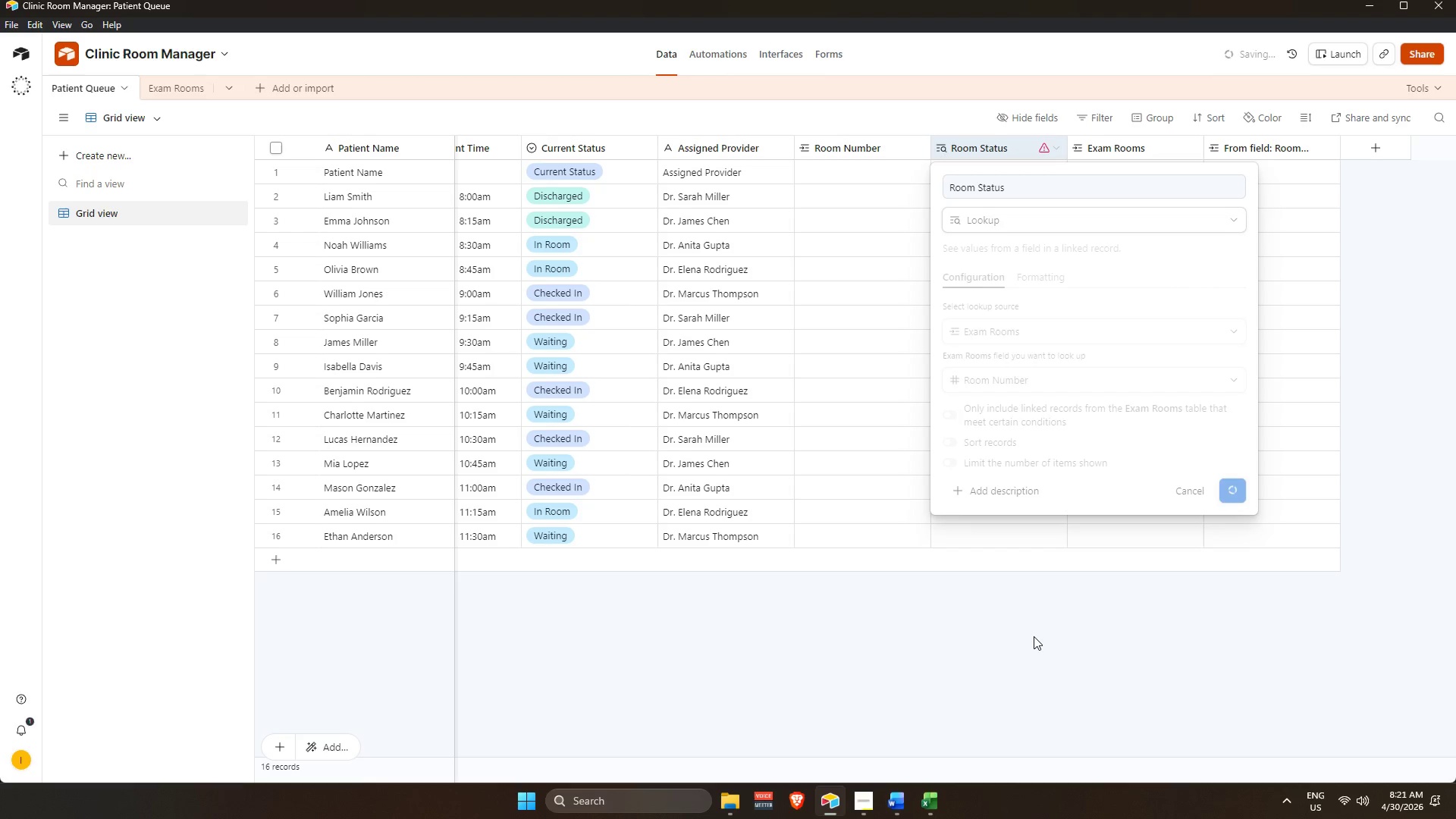 
left_click([1024, 636])
 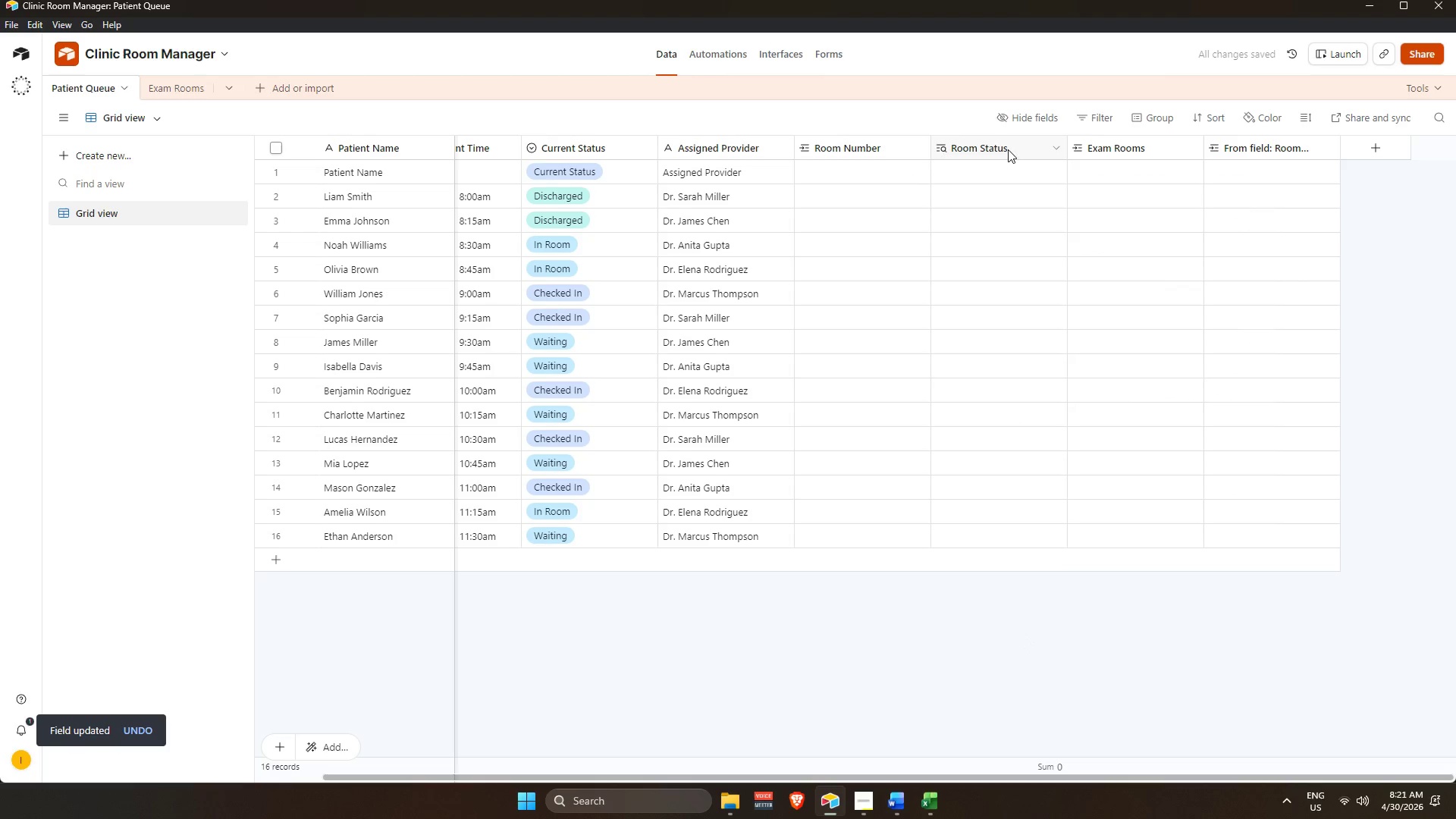 
scroll: coordinate [1006, 149], scroll_direction: up, amount: 2.0
 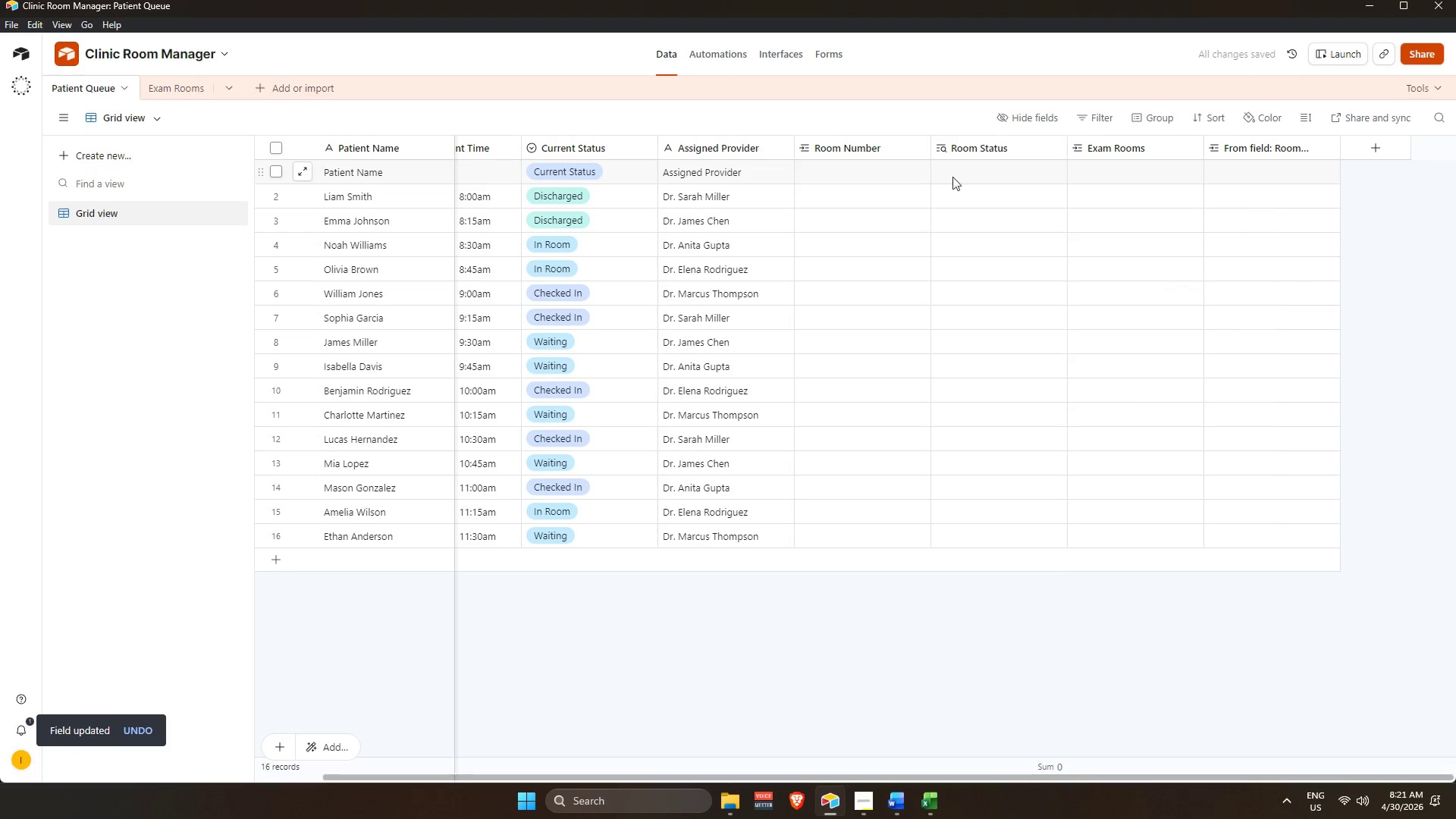 
double_click([967, 165])
 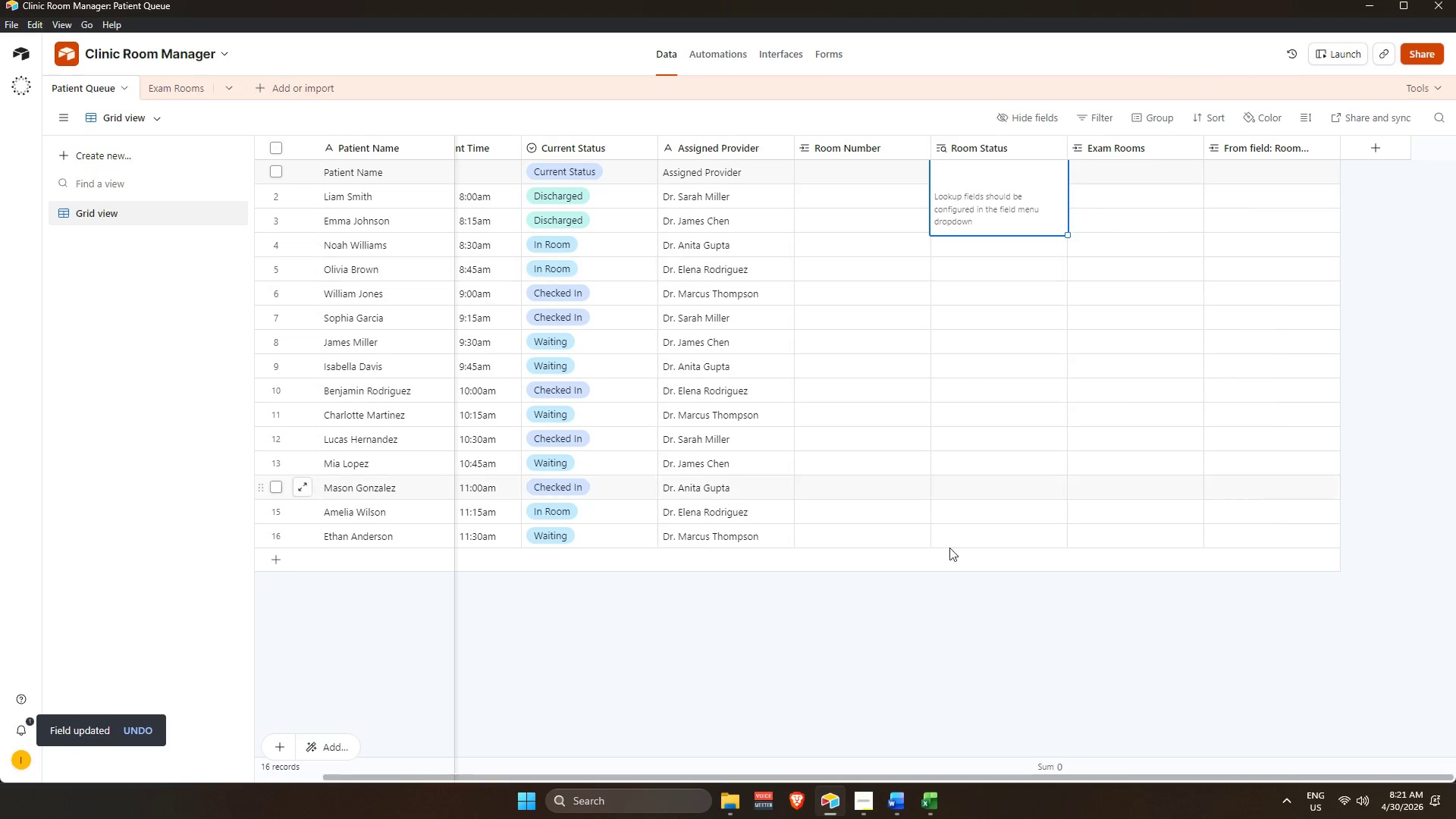 
left_click([938, 629])
 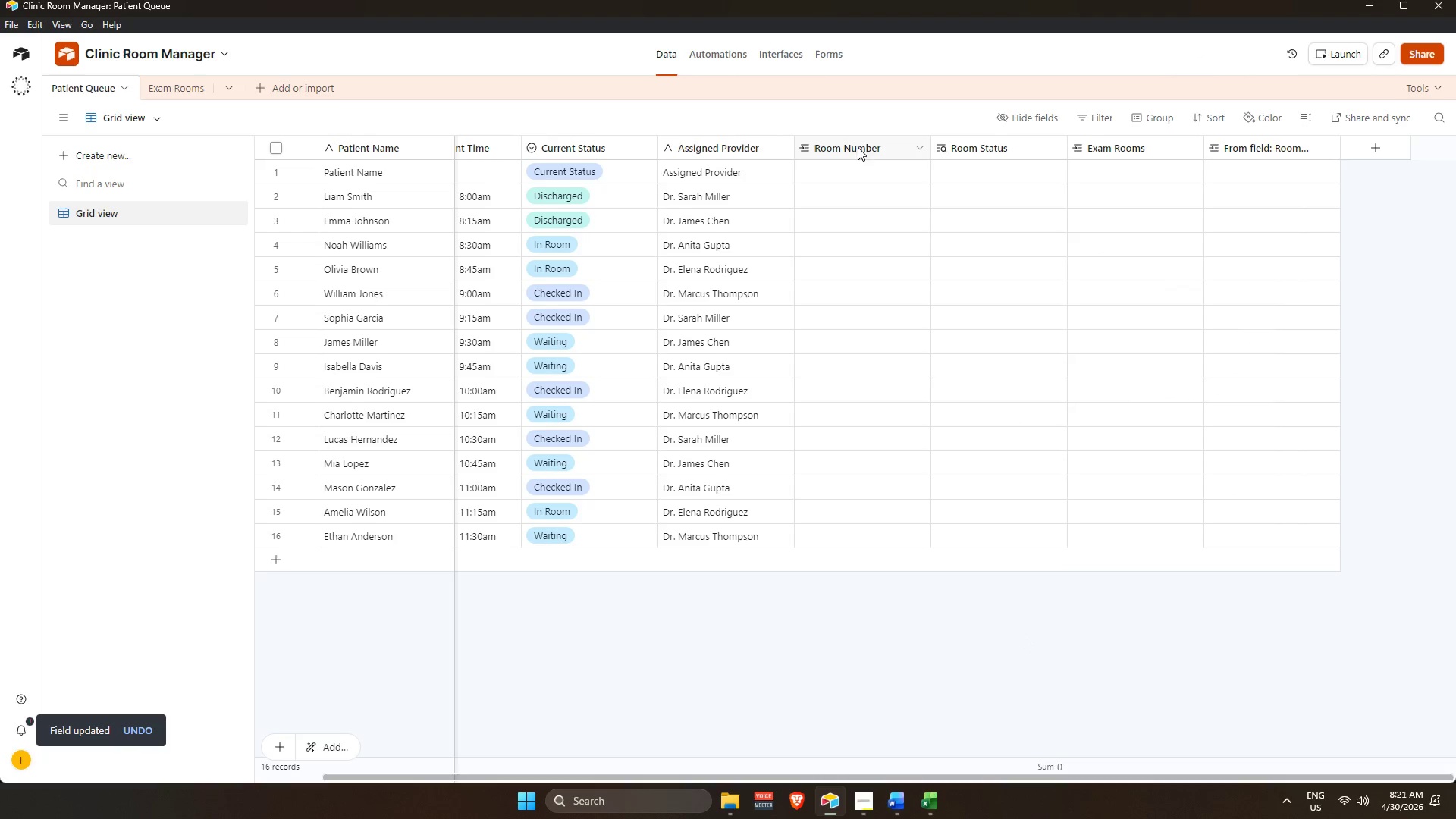 
left_click([858, 143])
 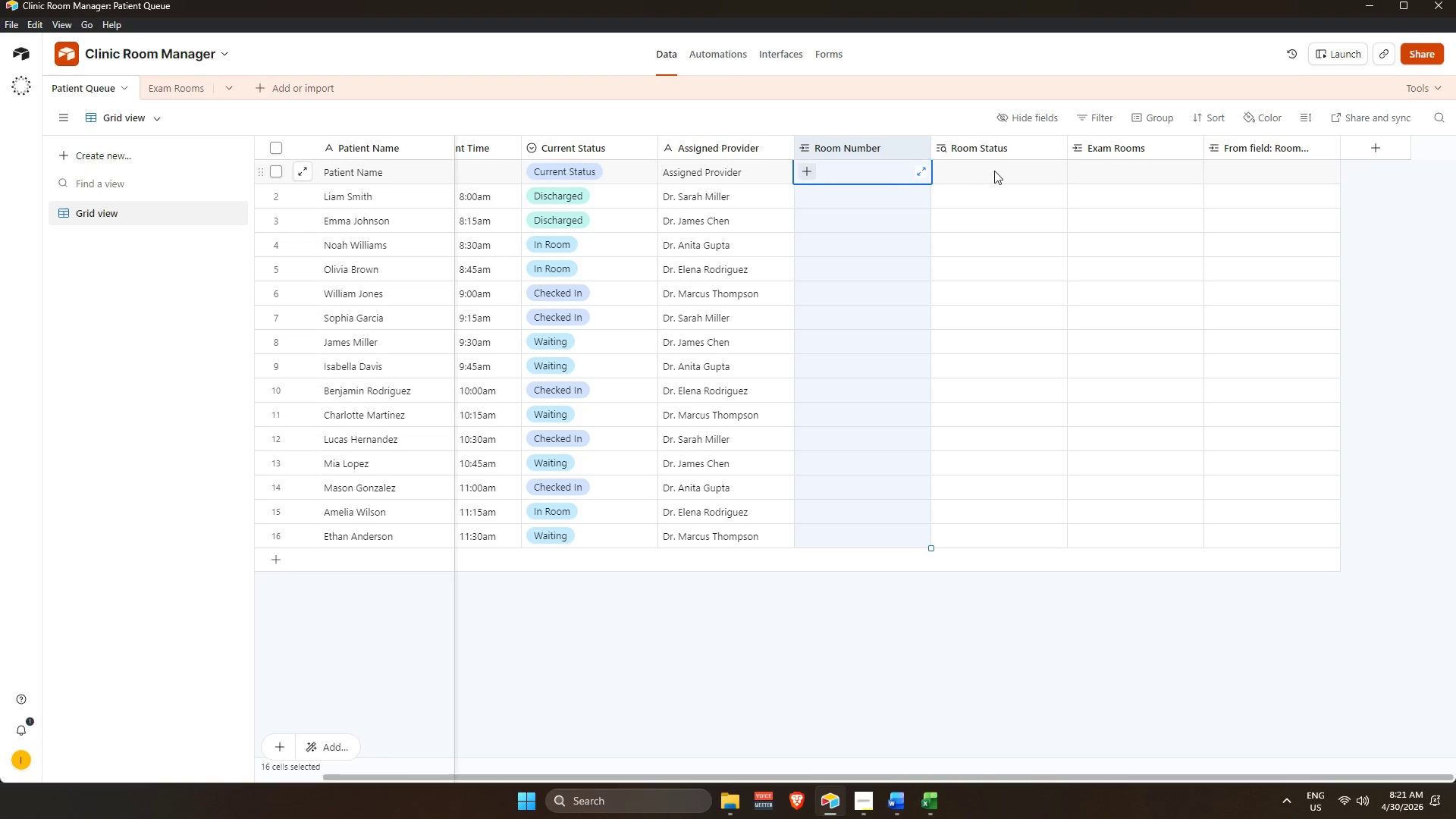 
double_click([996, 171])
 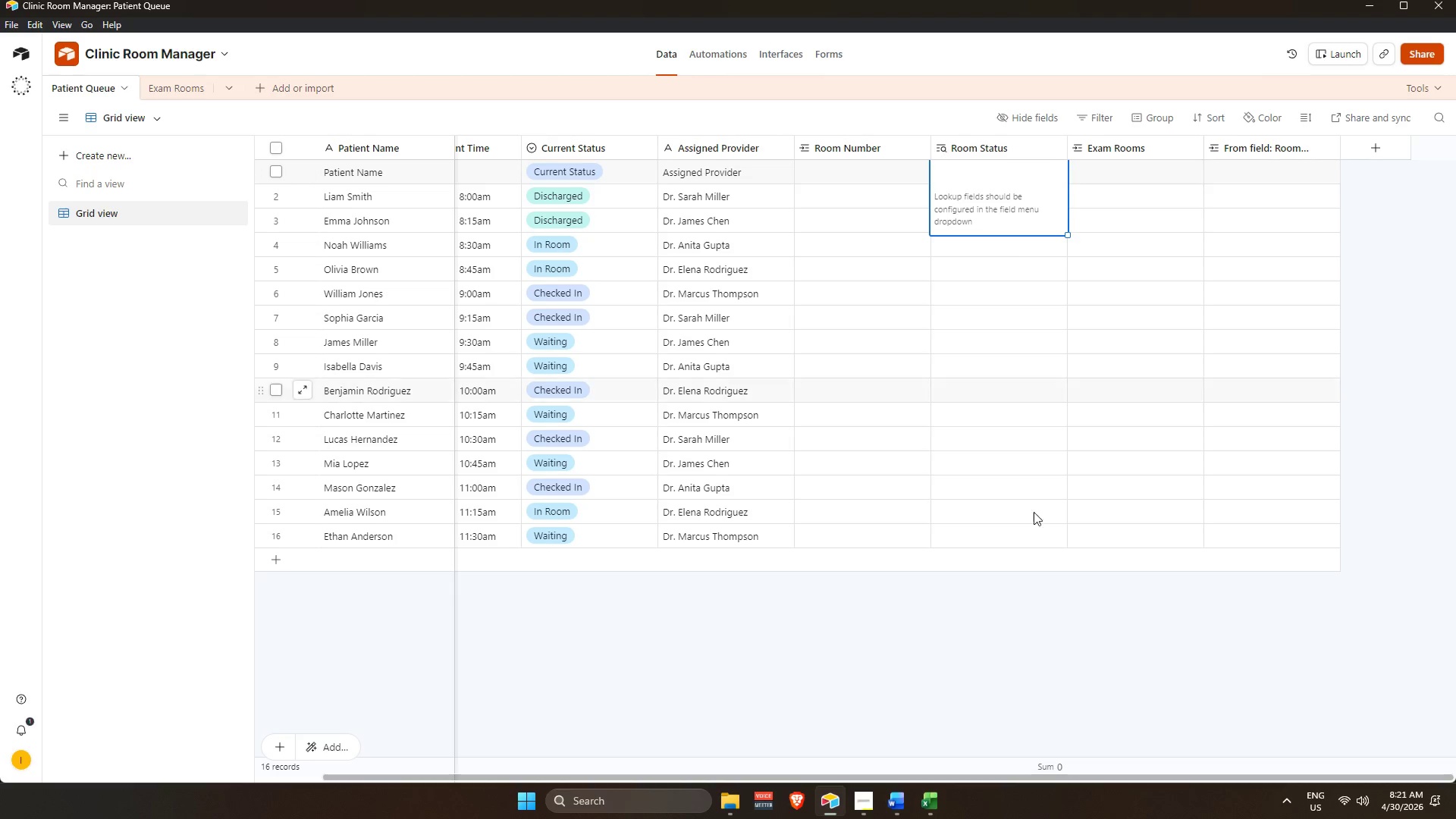 
left_click([1034, 643])
 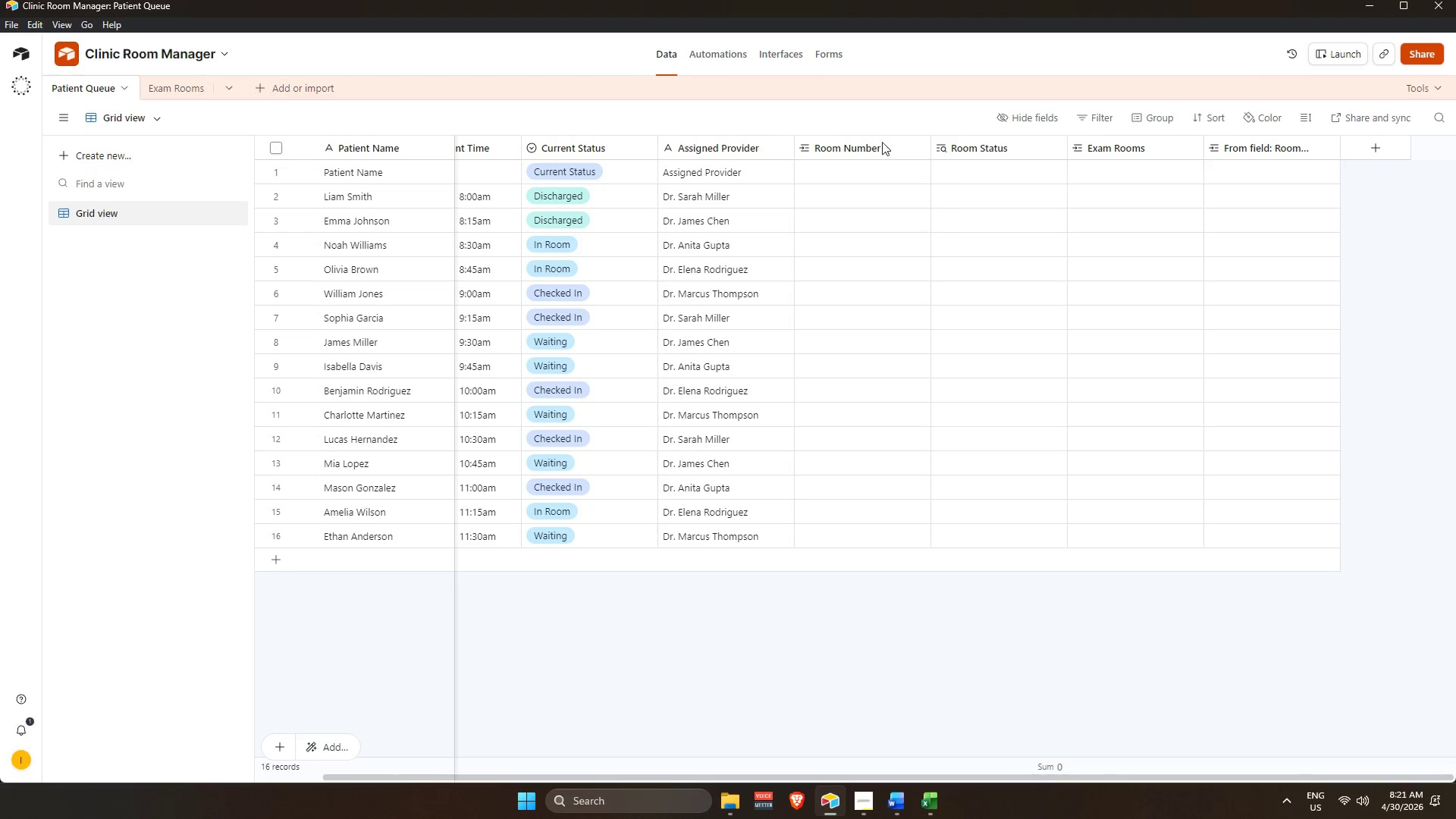 
left_click([878, 146])
 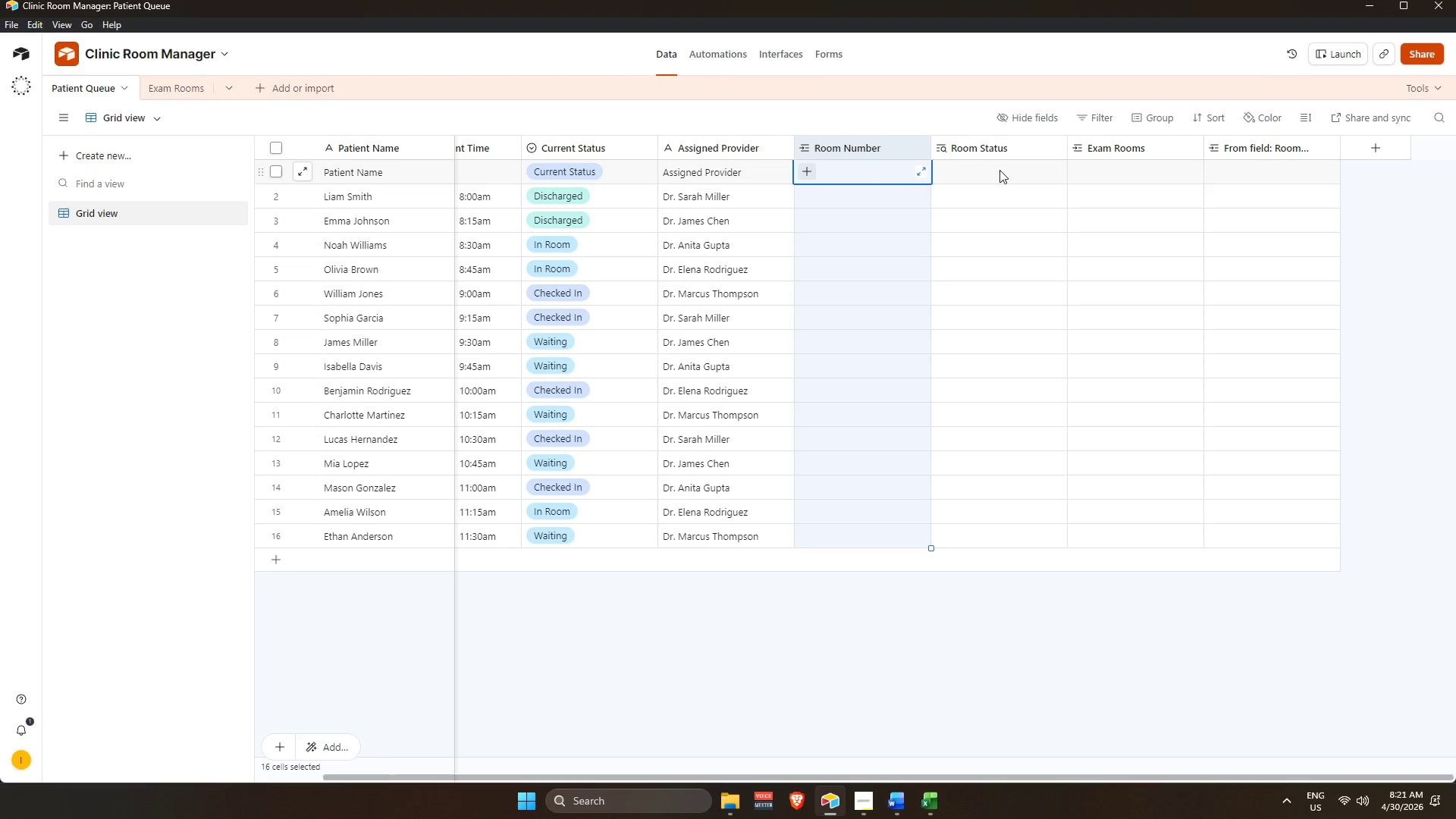 
left_click([999, 168])
 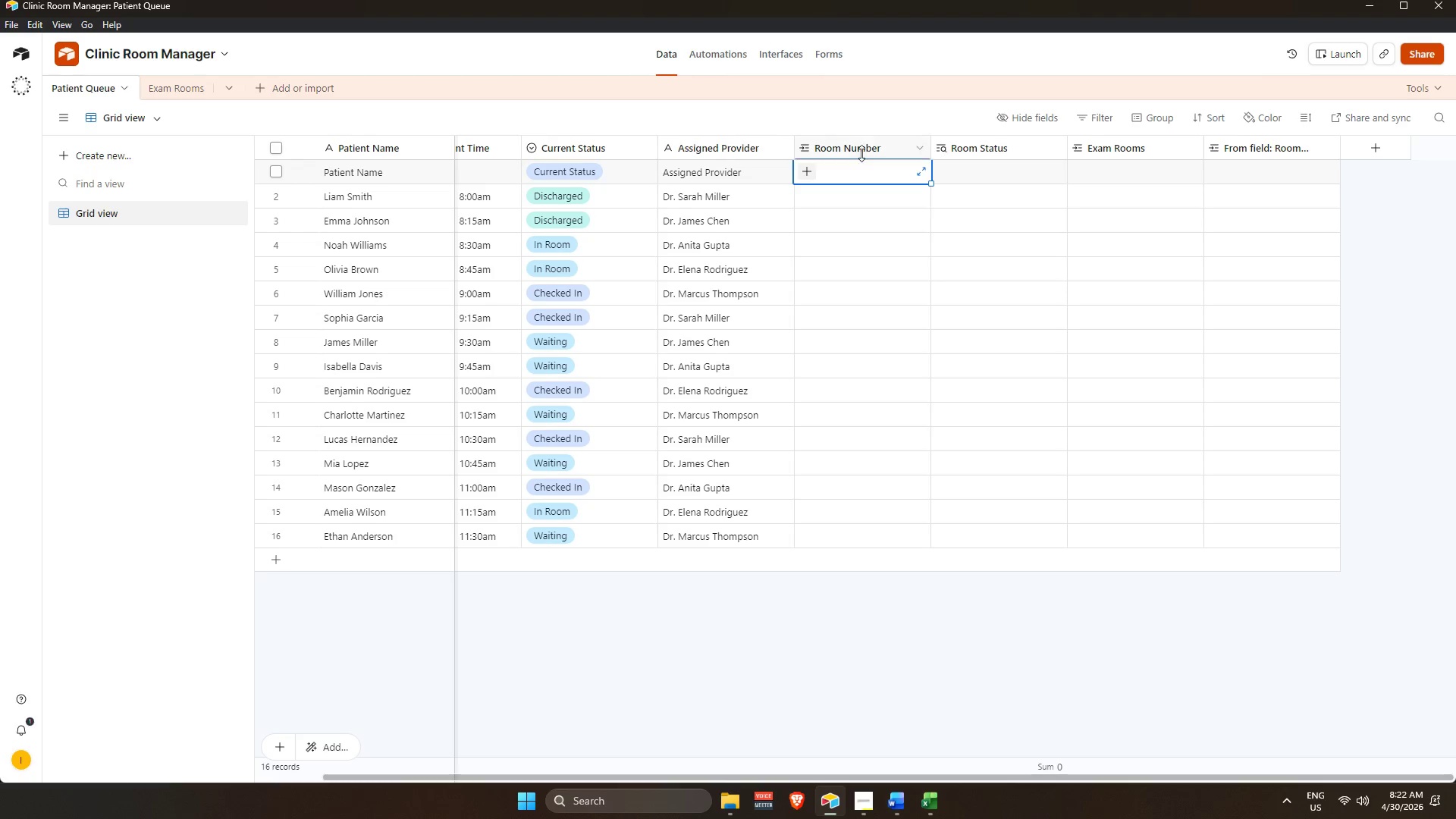 
double_click([866, 142])
 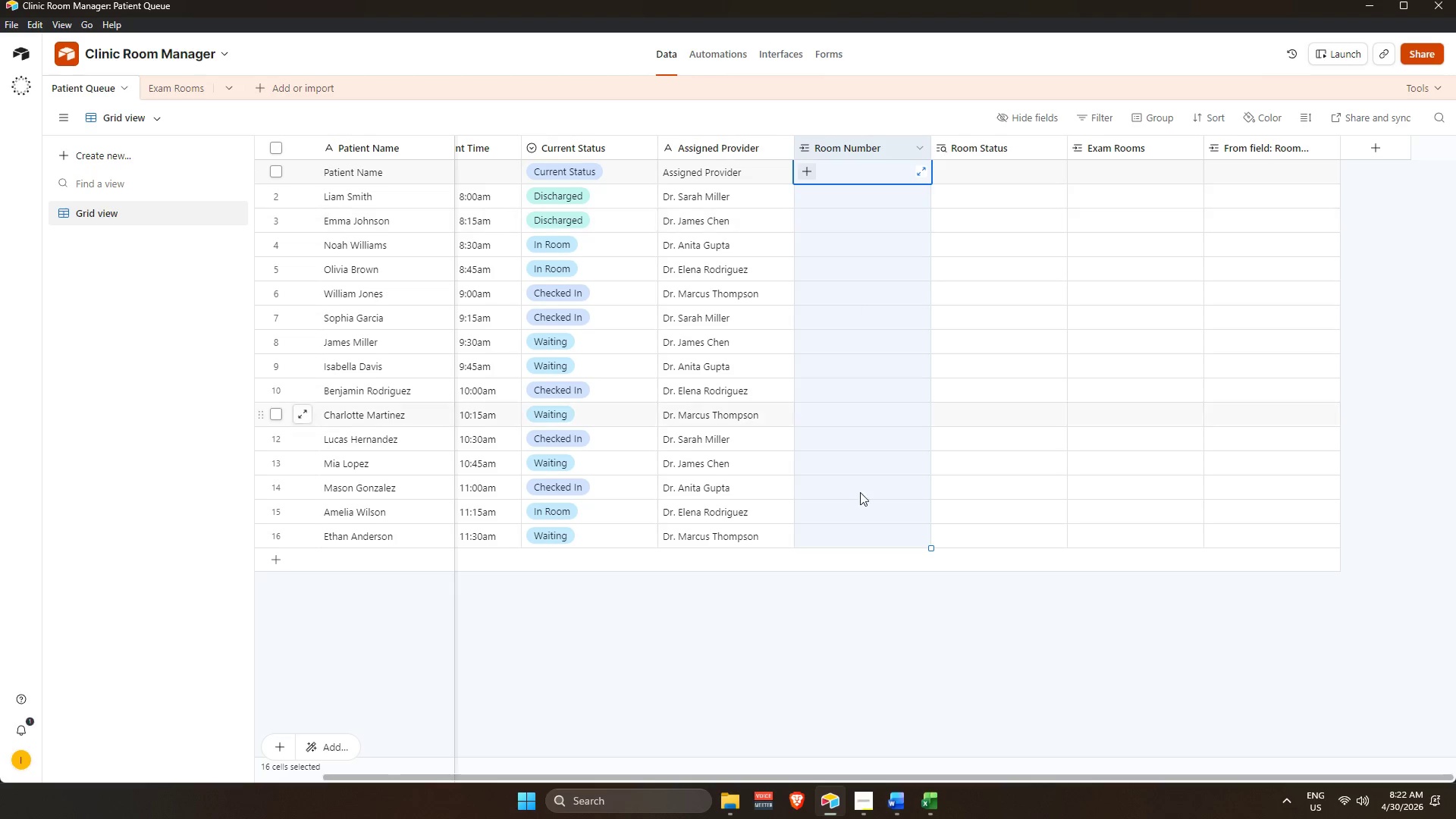 
left_click([865, 601])
 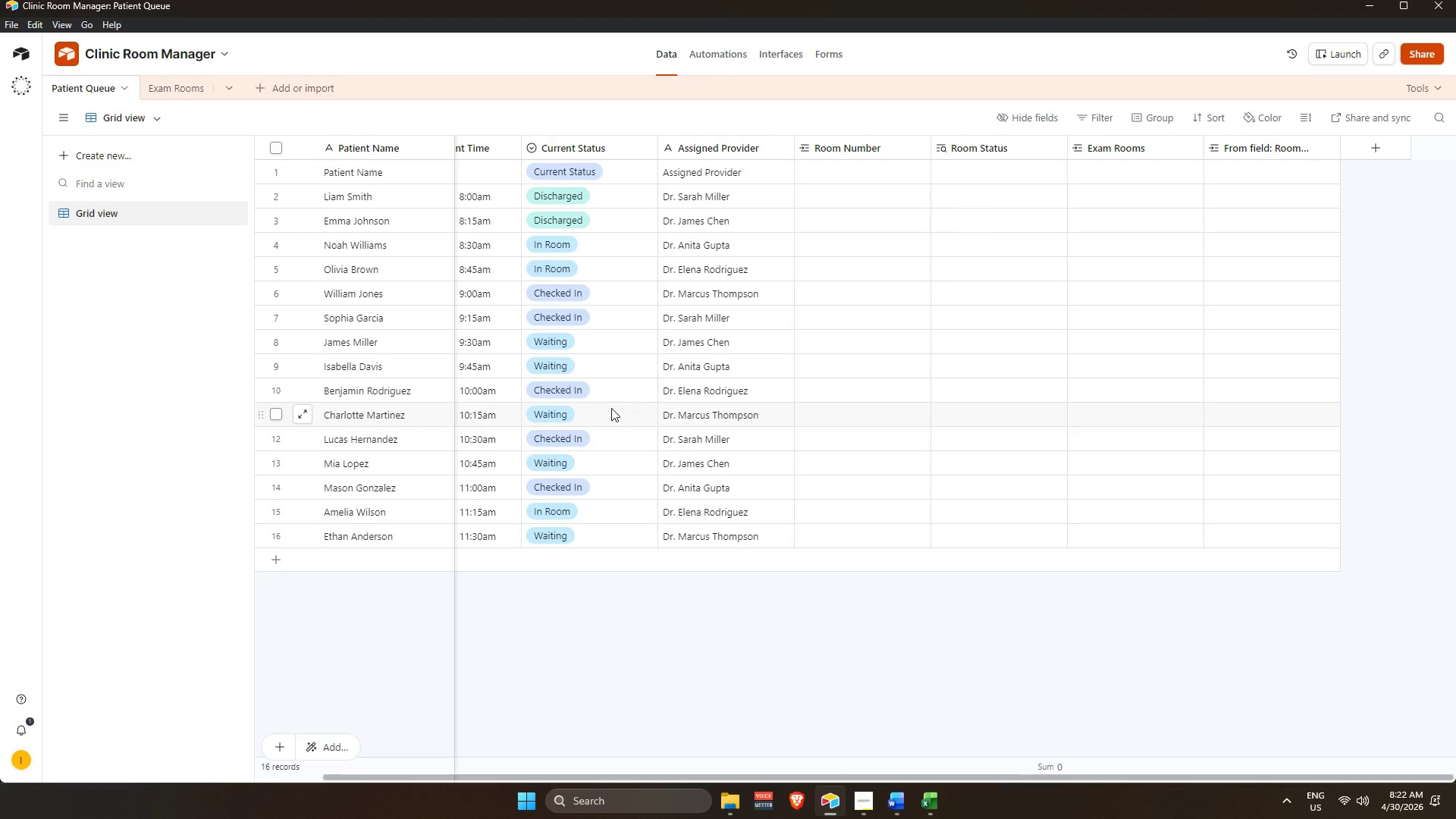 
left_click([190, 87])
 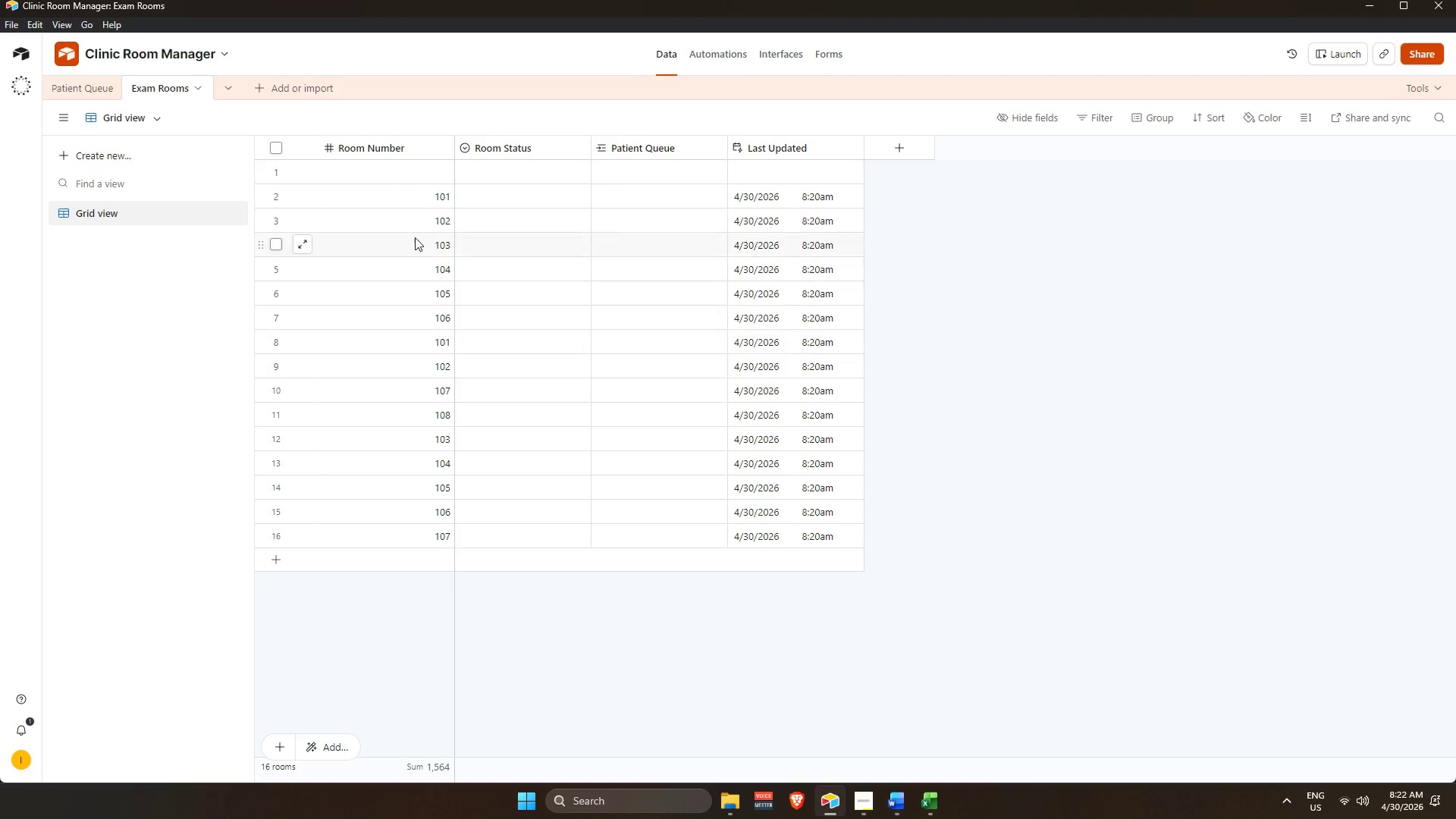 
wait(6.14)
 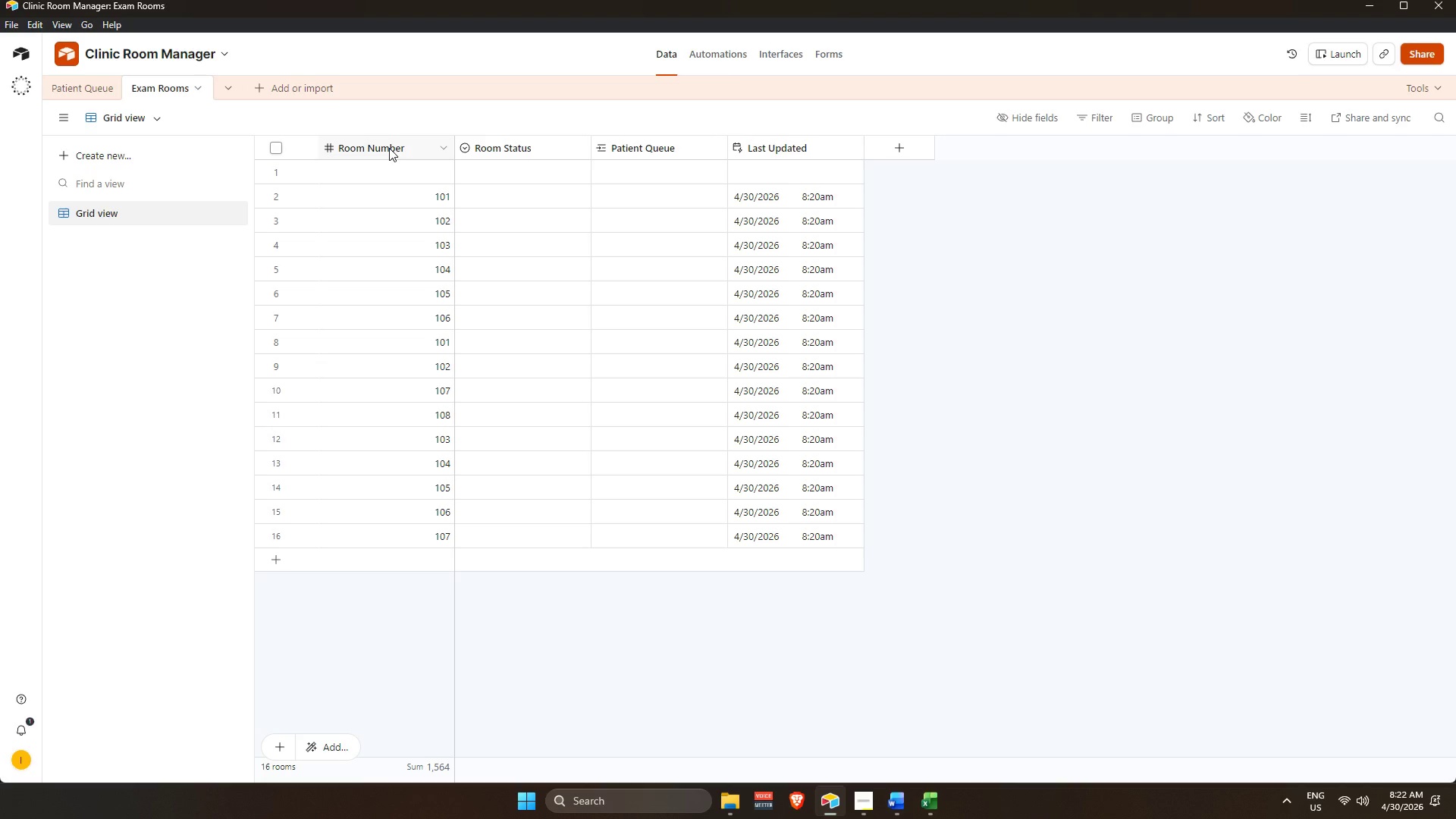 
double_click([398, 149])
 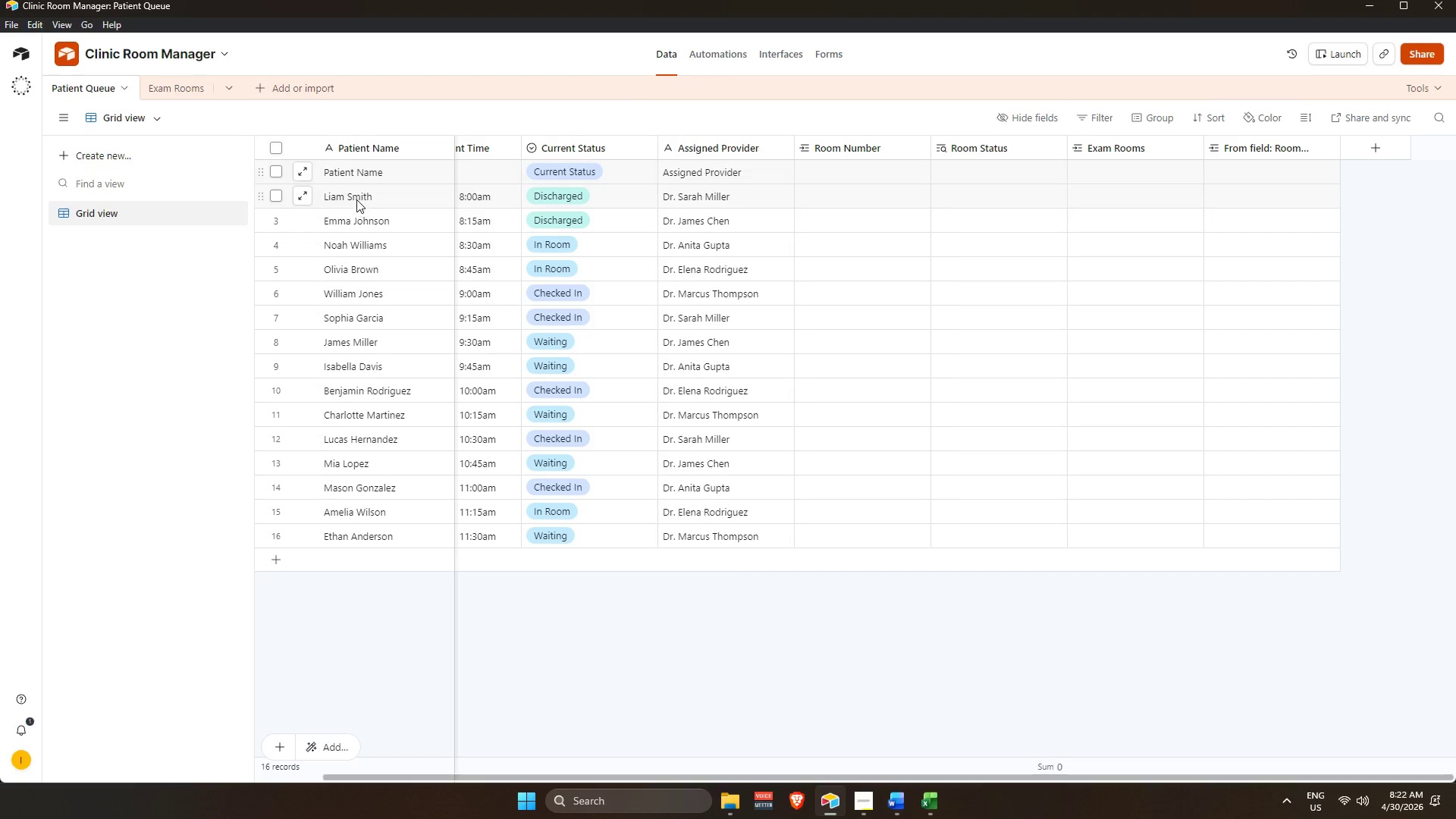 
left_click([175, 89])
 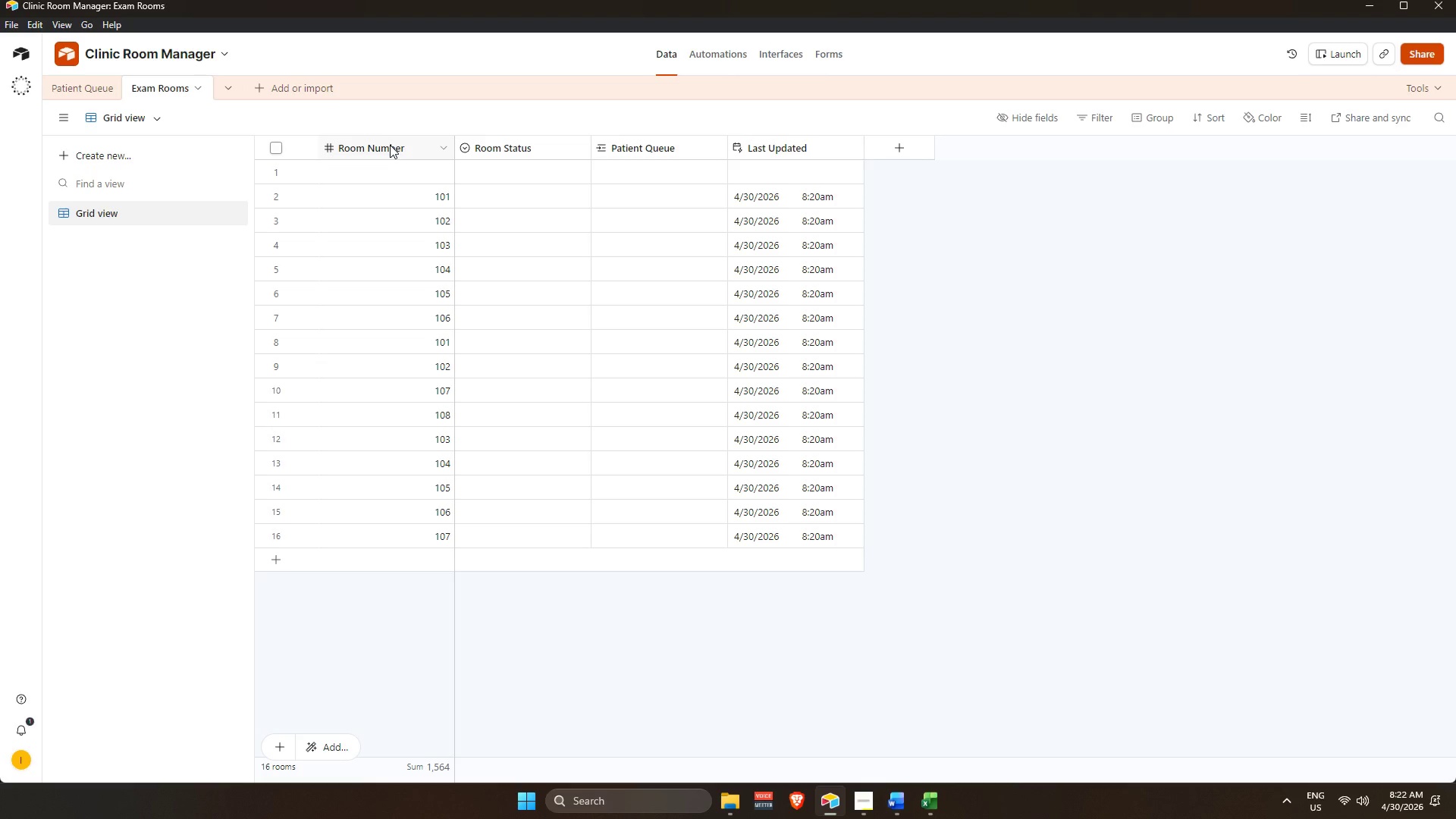 
left_click([645, 178])
 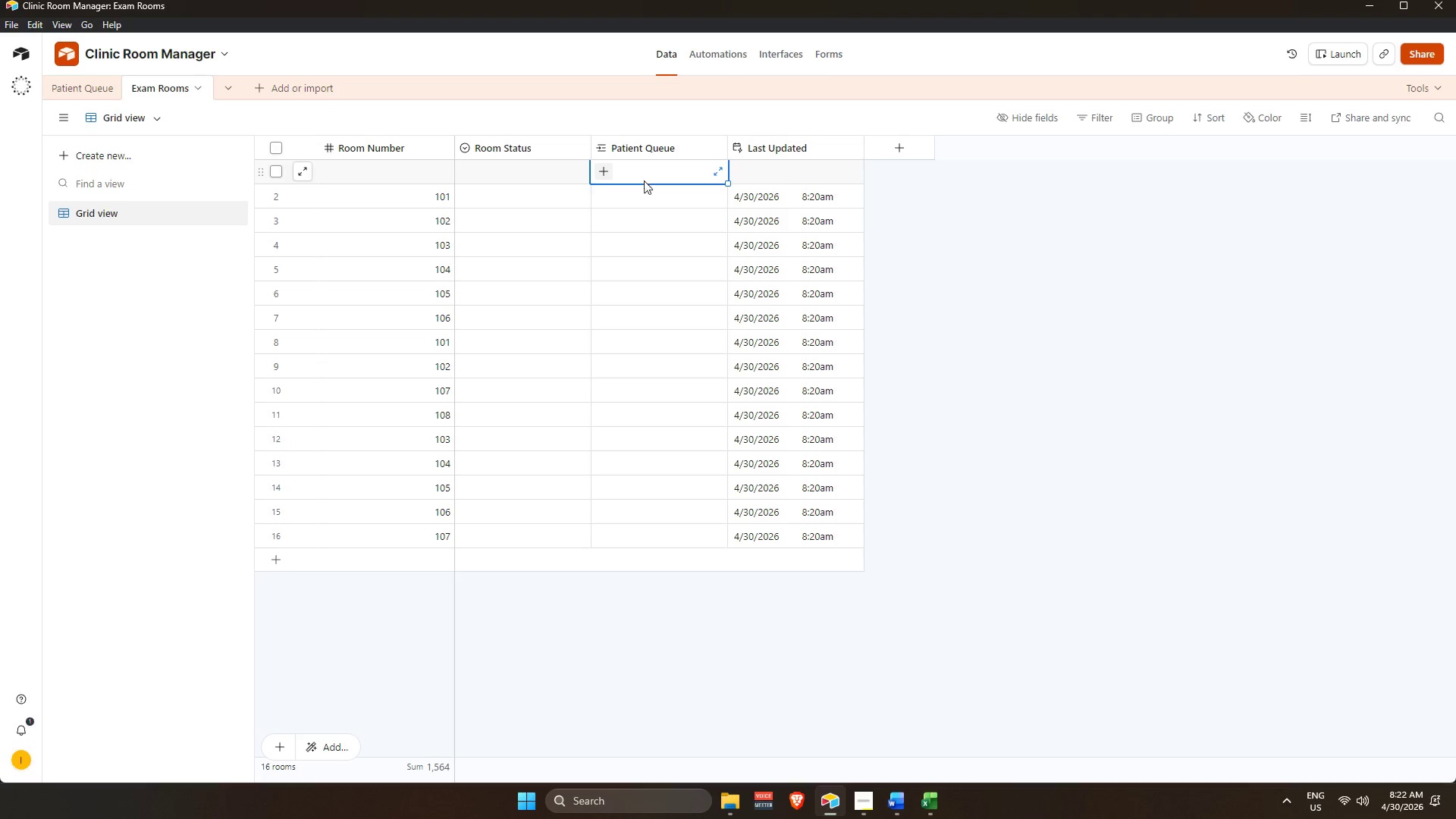 
left_click([1233, 441])
 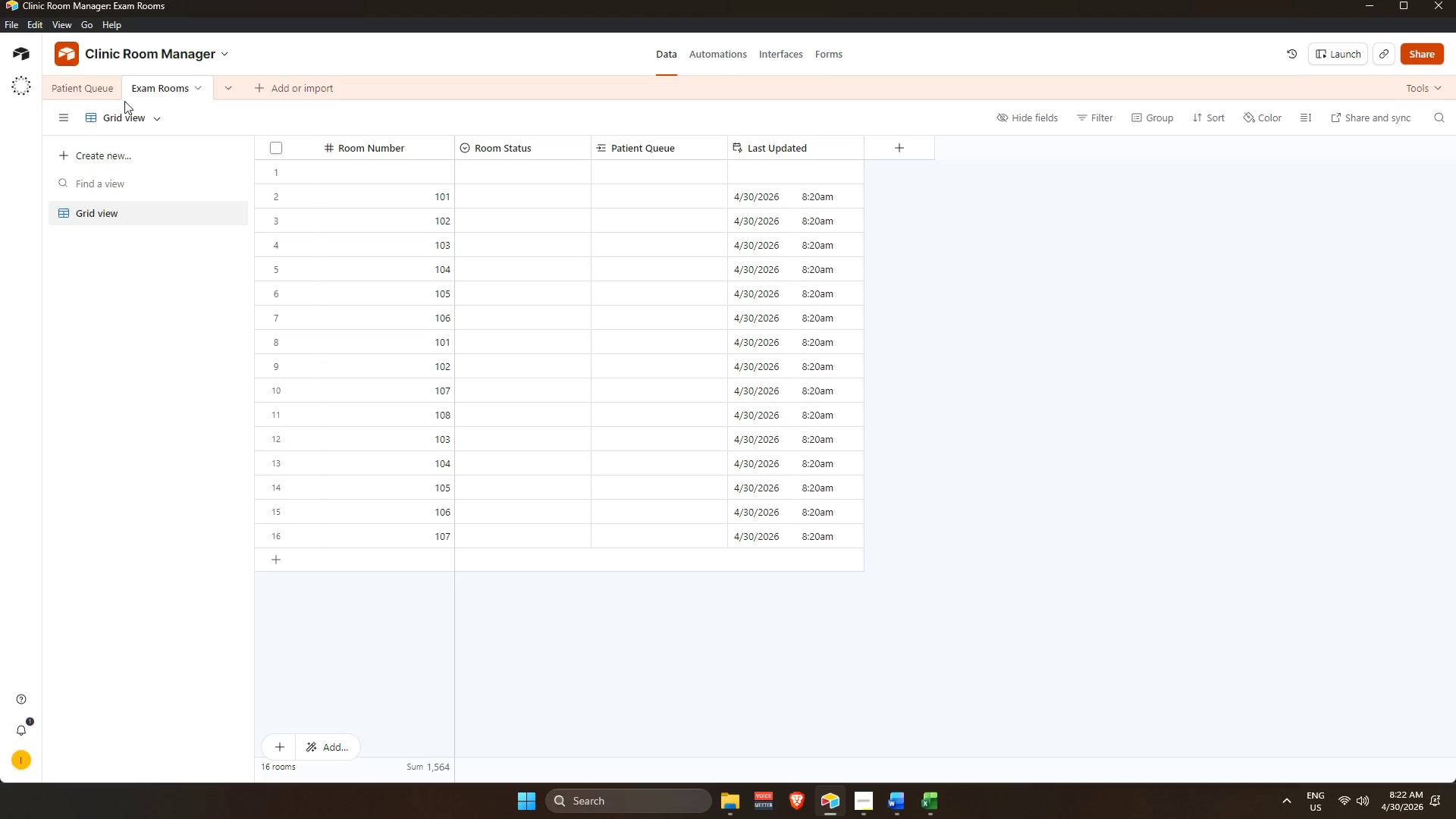 
left_click([101, 89])
 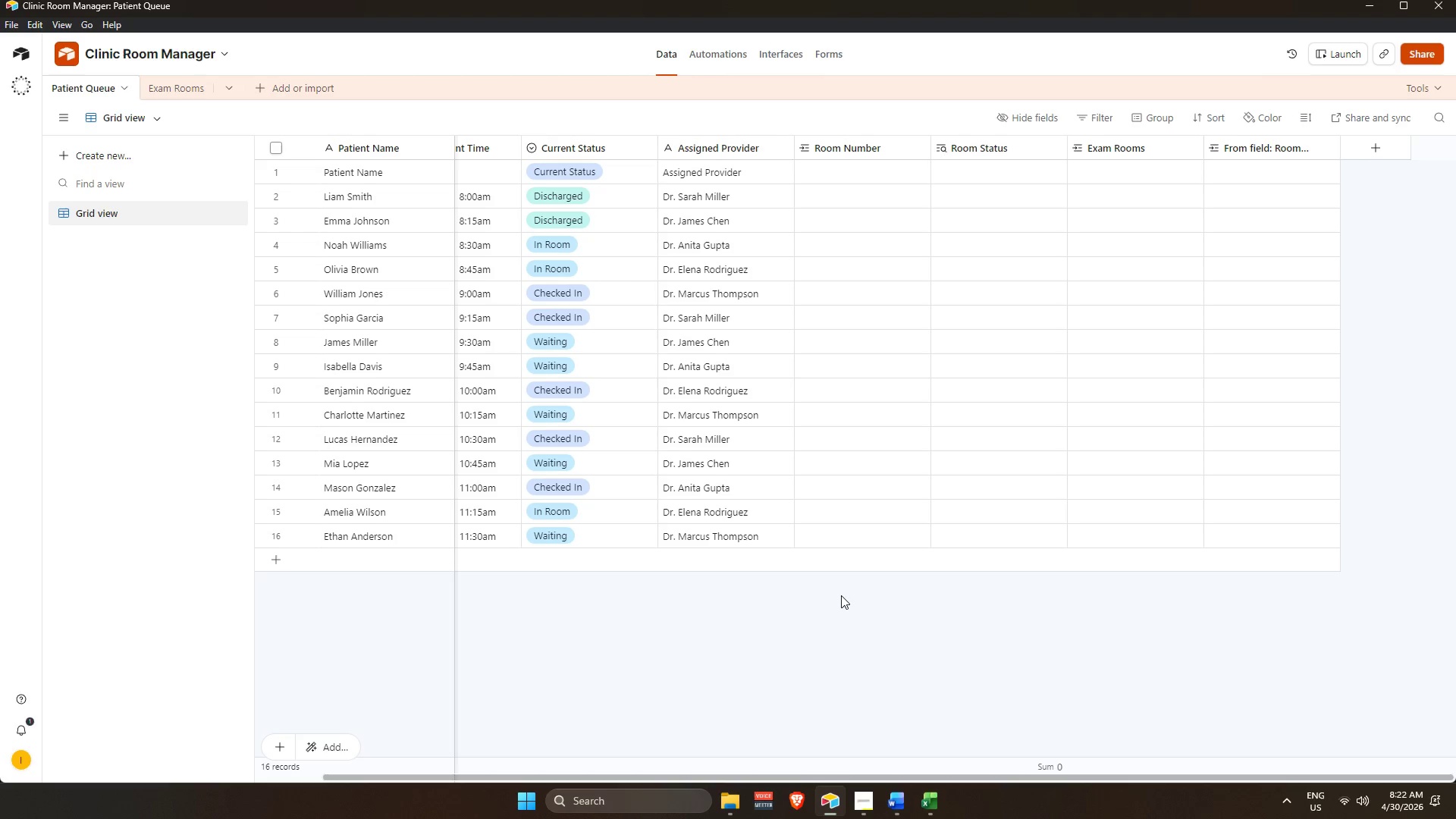 
wait(27.59)
 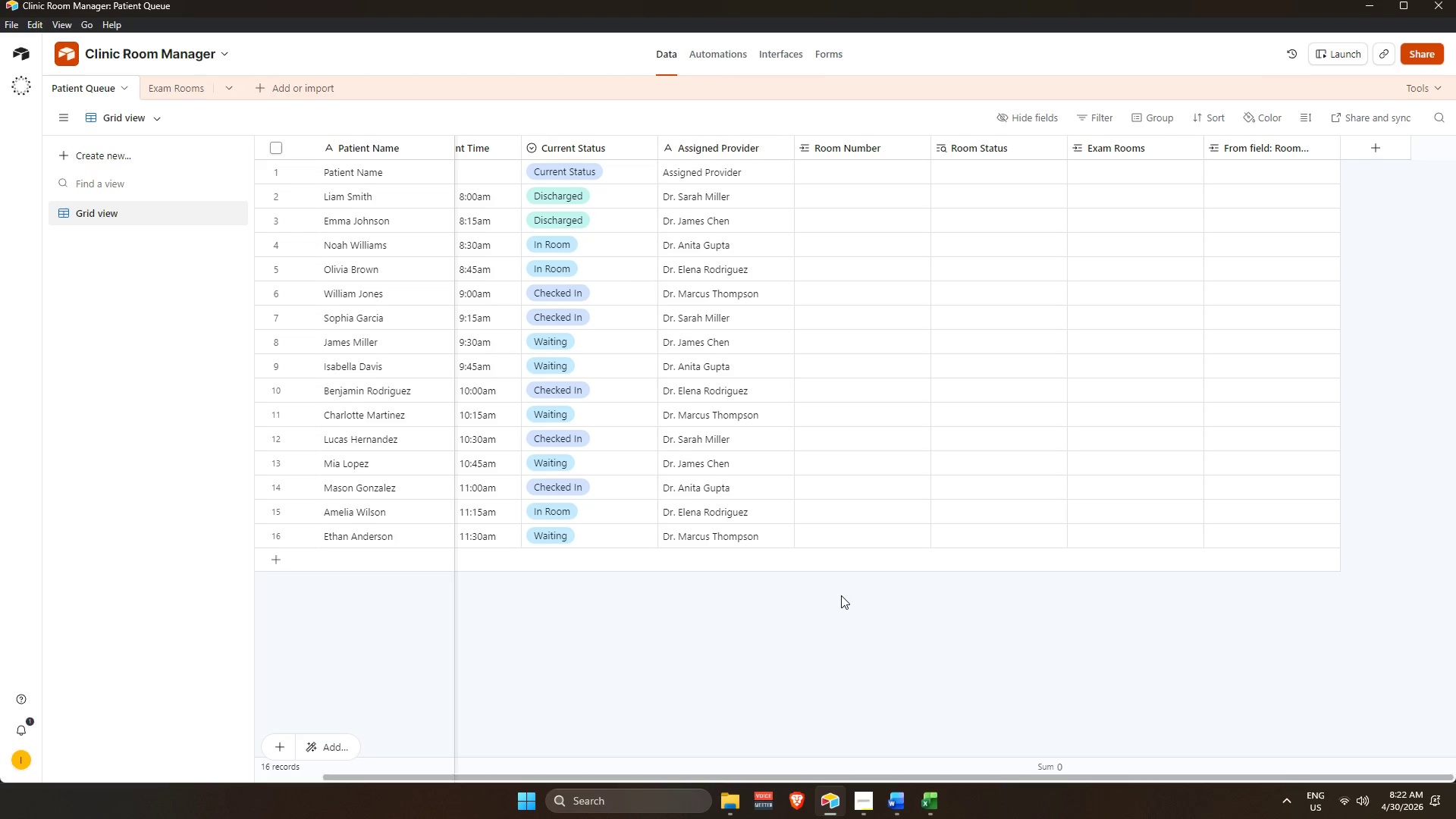 
left_click([902, 624])
 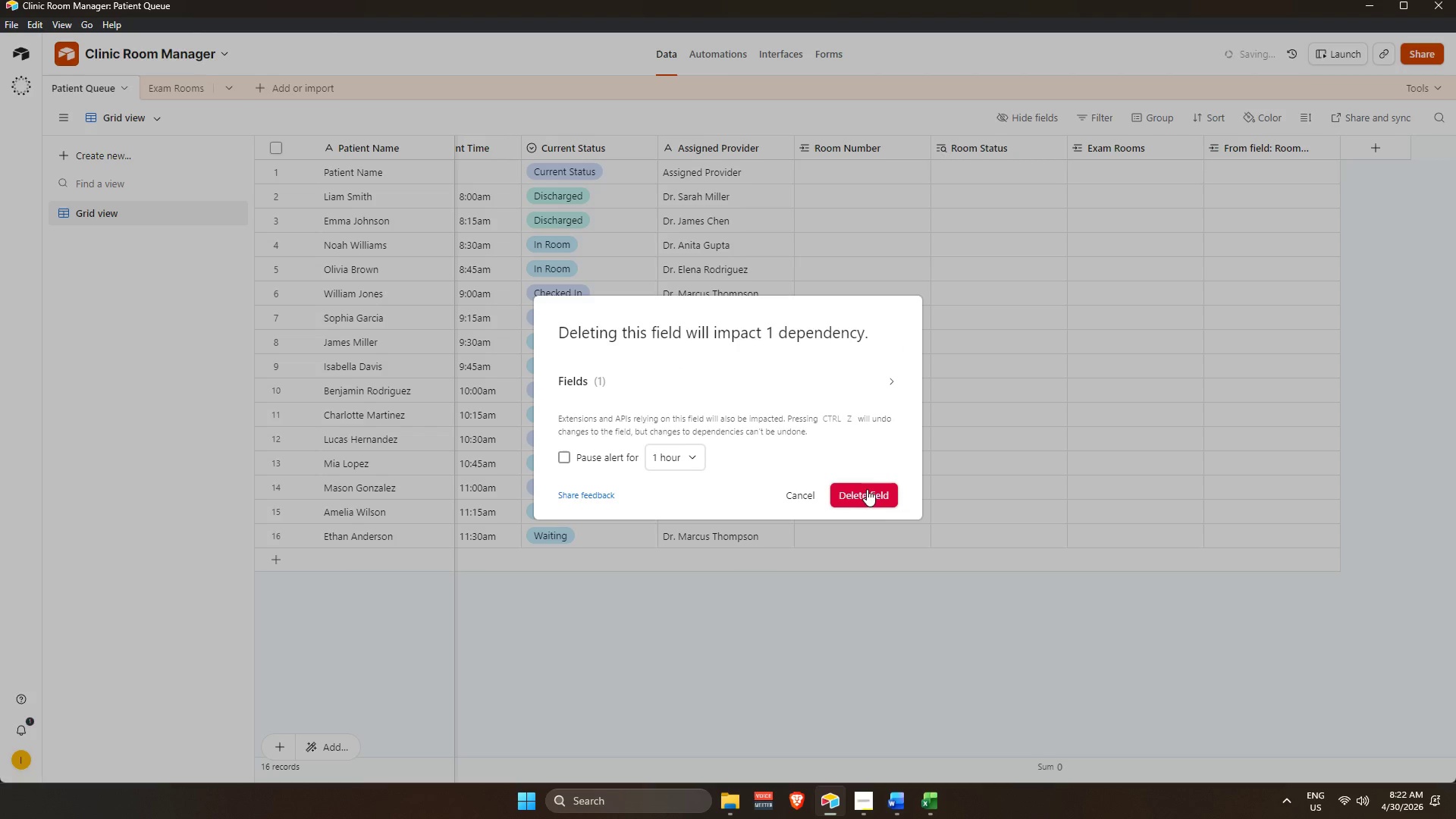 
left_click([875, 500])
 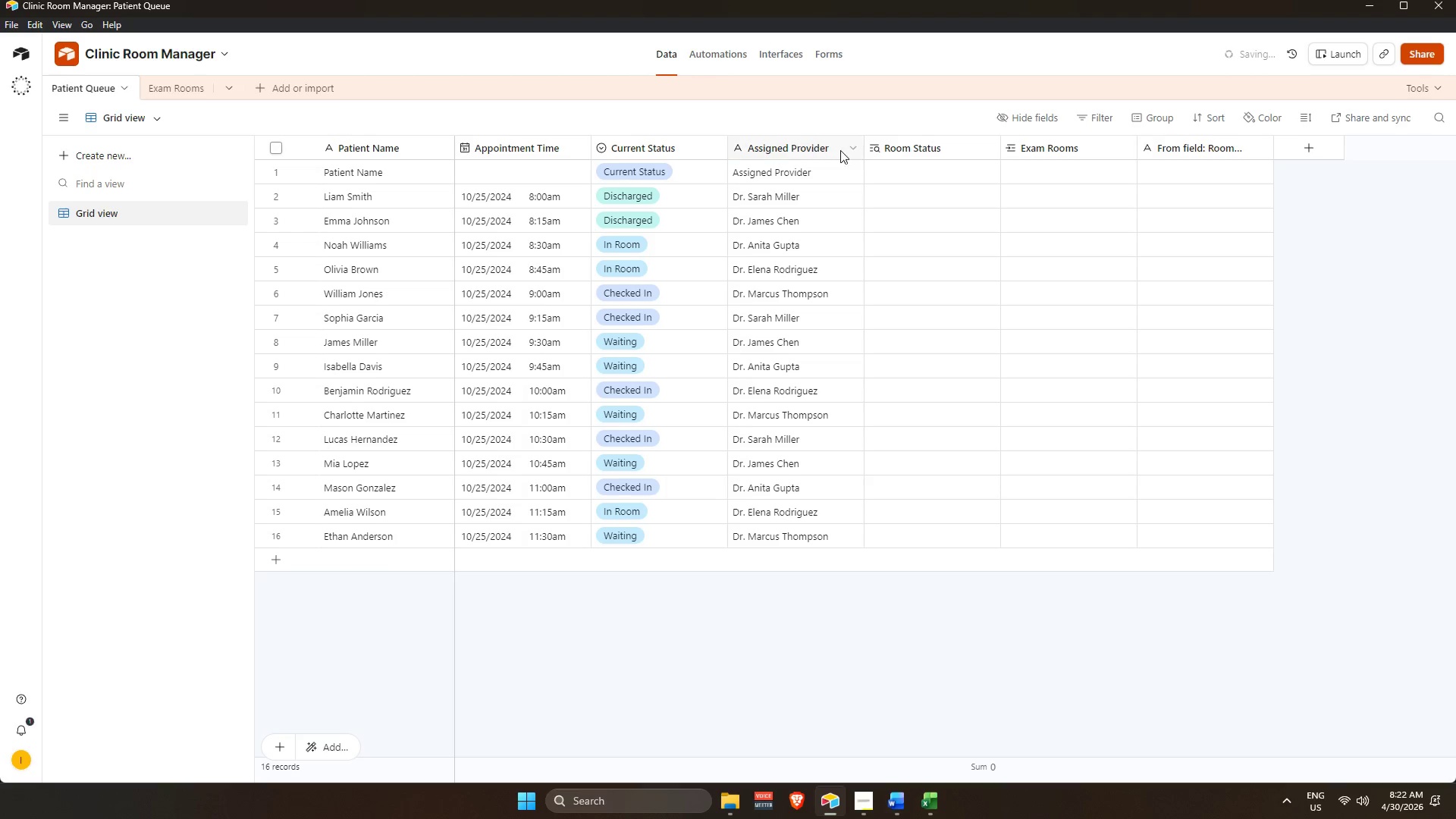 
right_click([899, 143])
 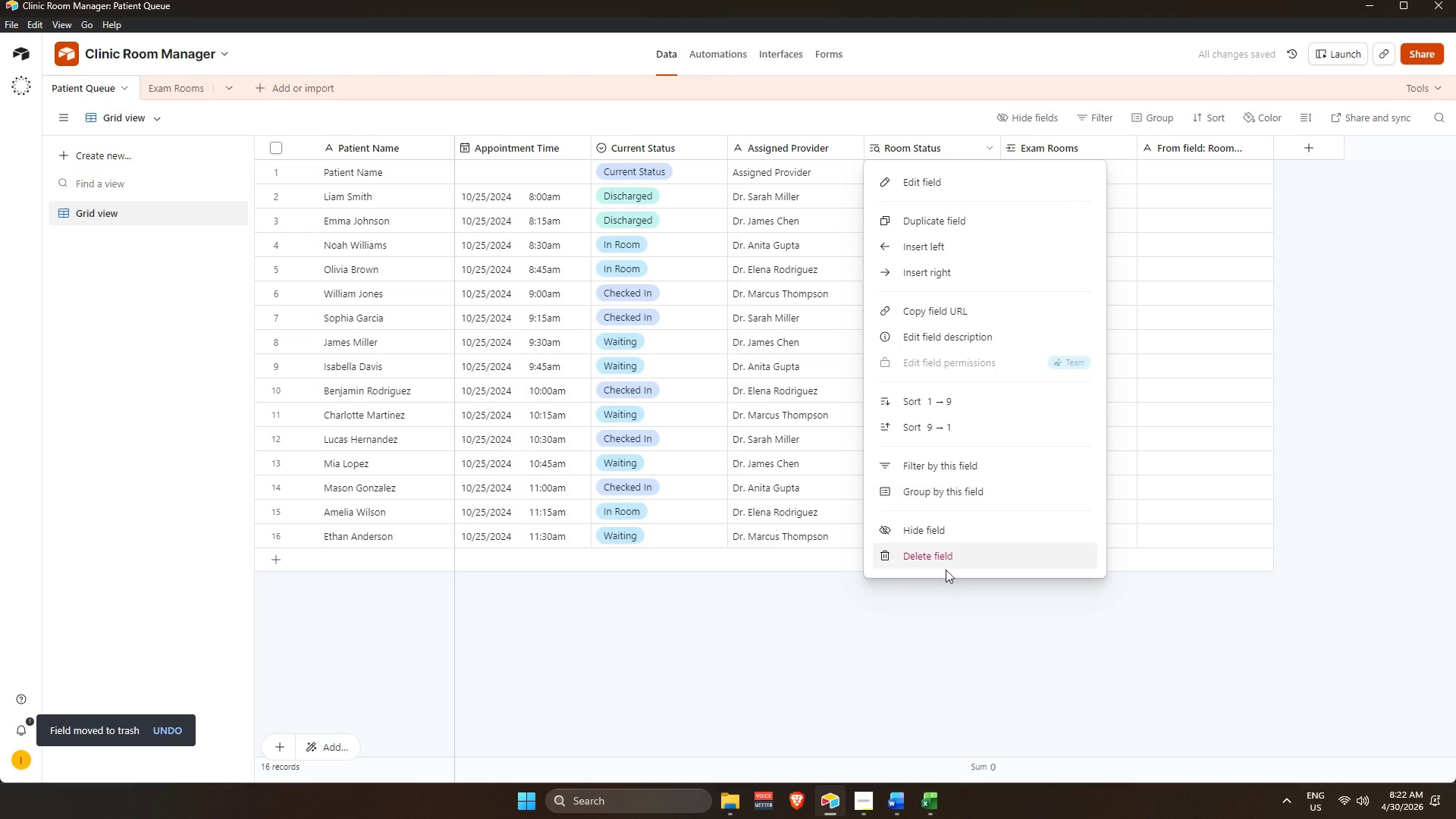 
left_click([946, 557])
 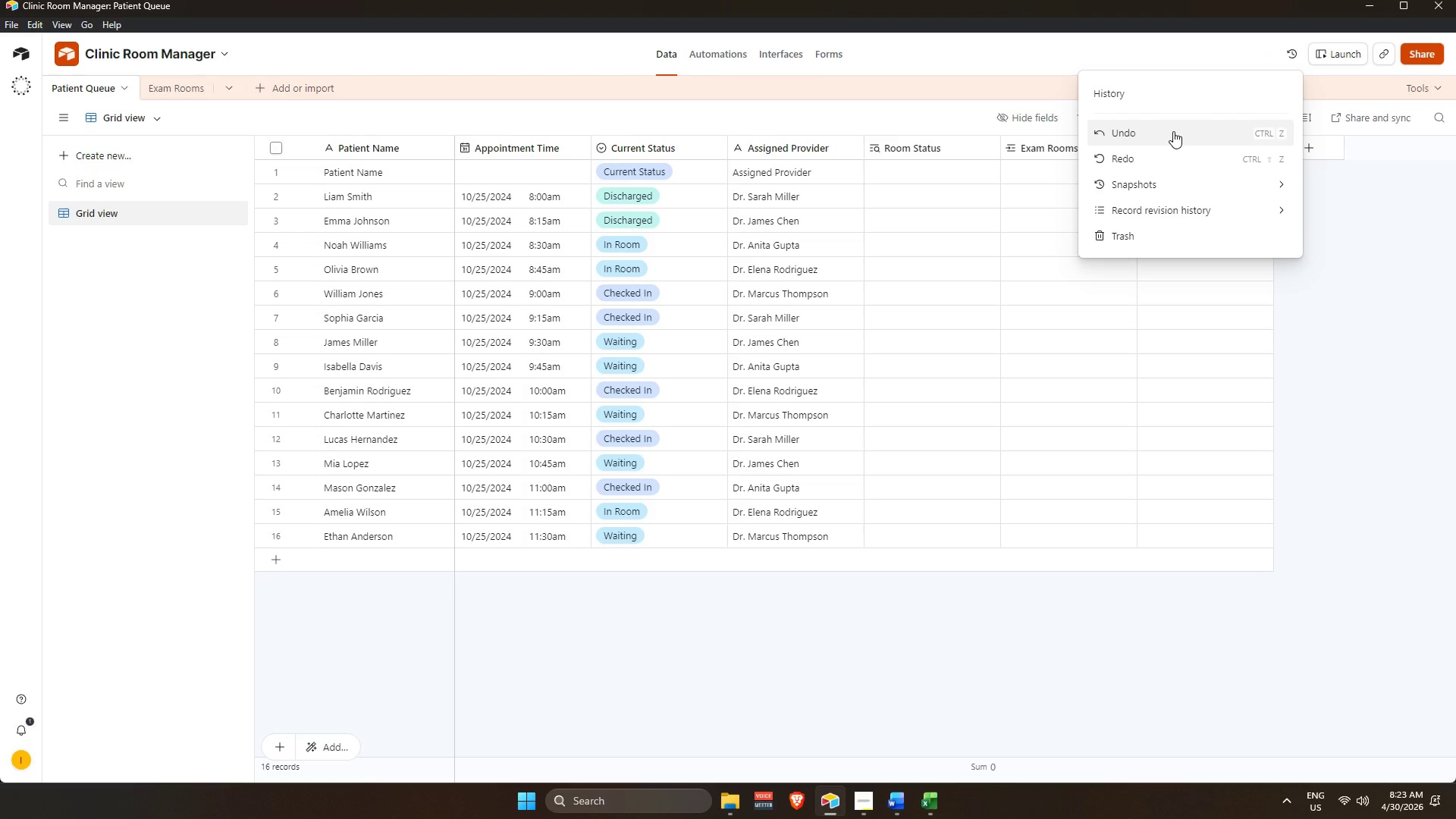 
wait(17.59)
 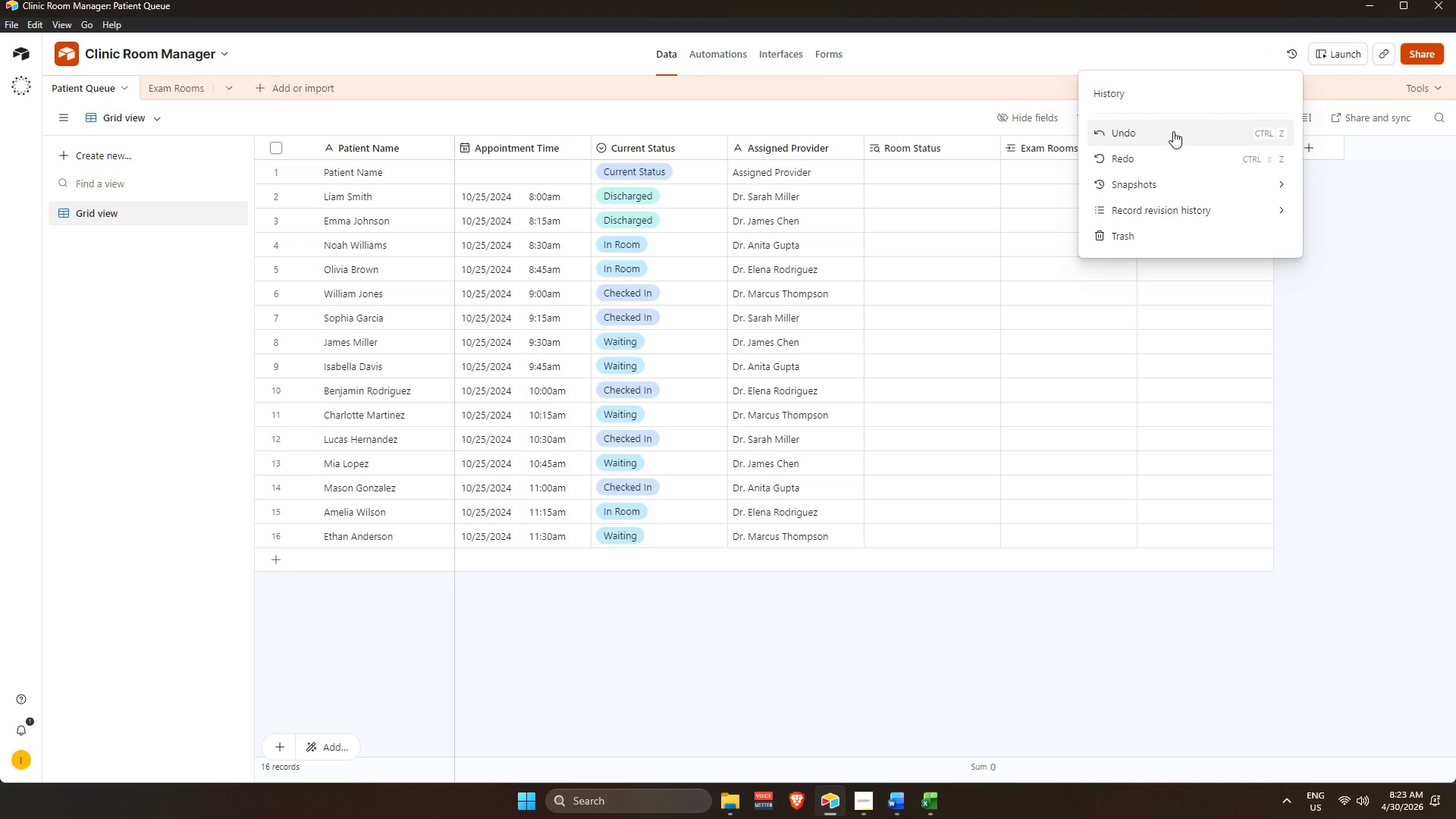 
left_click([1166, 231])
 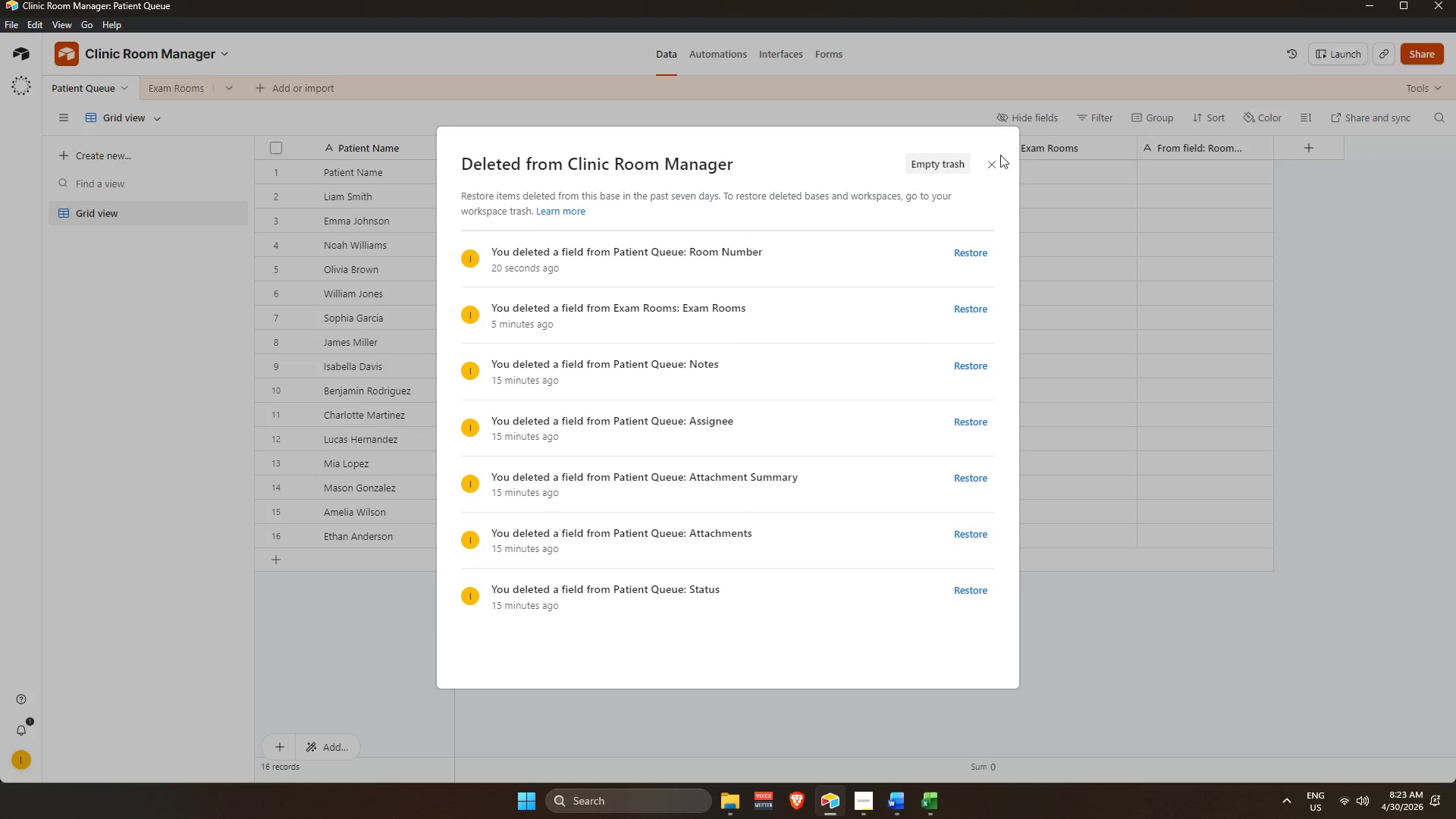 
left_click([990, 168])
 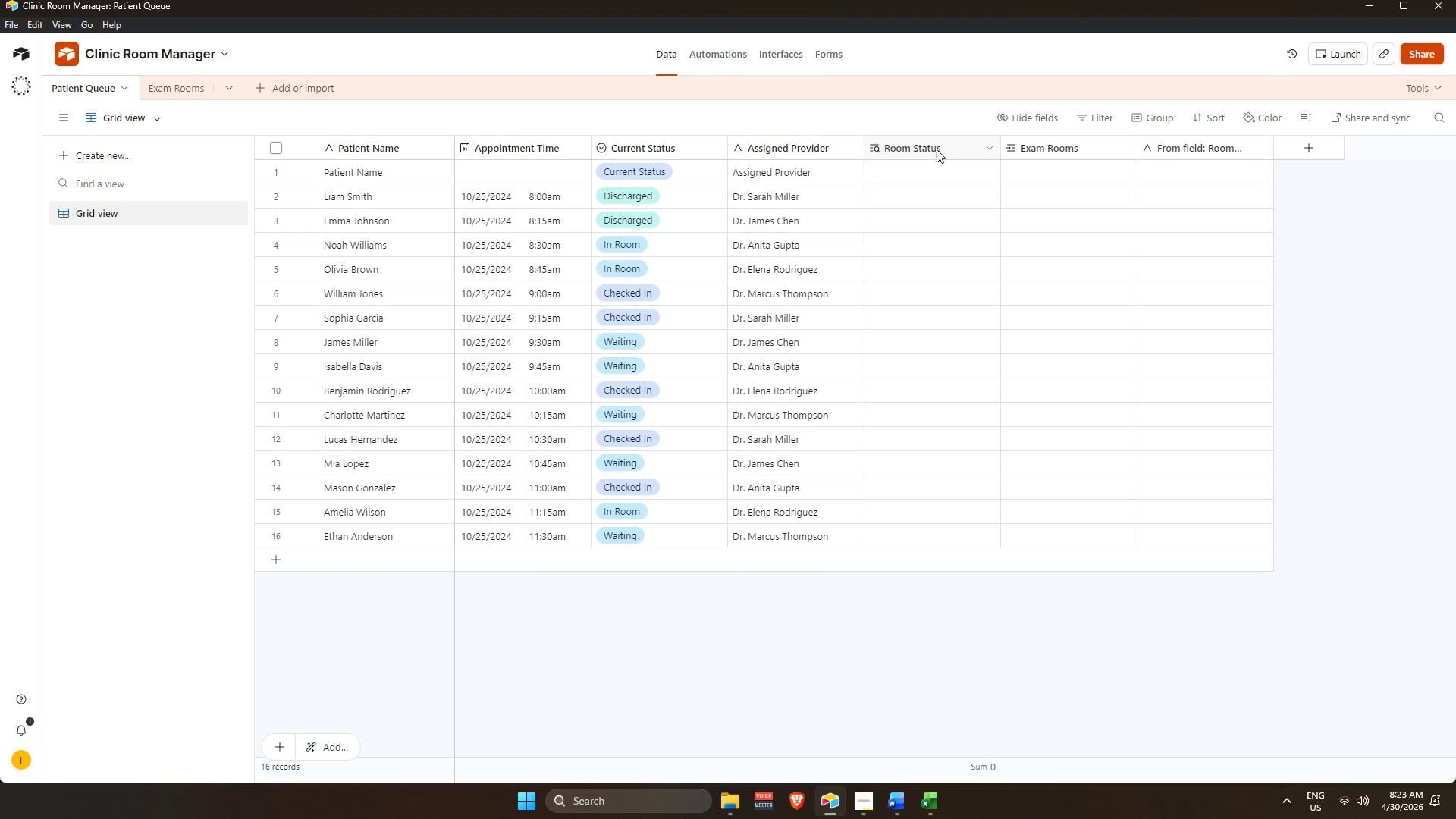 
right_click([937, 149])
 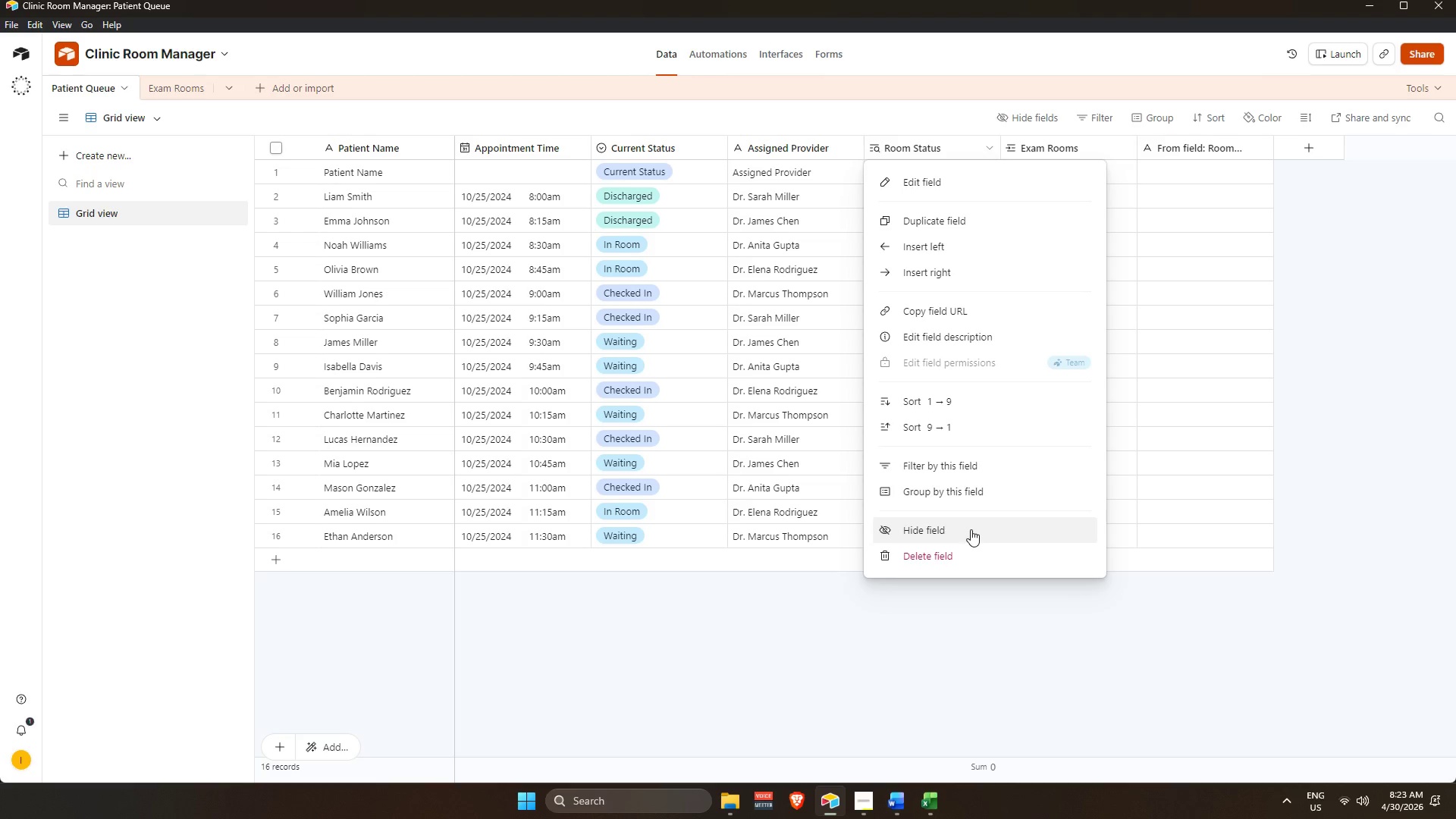 
left_click([970, 551])
 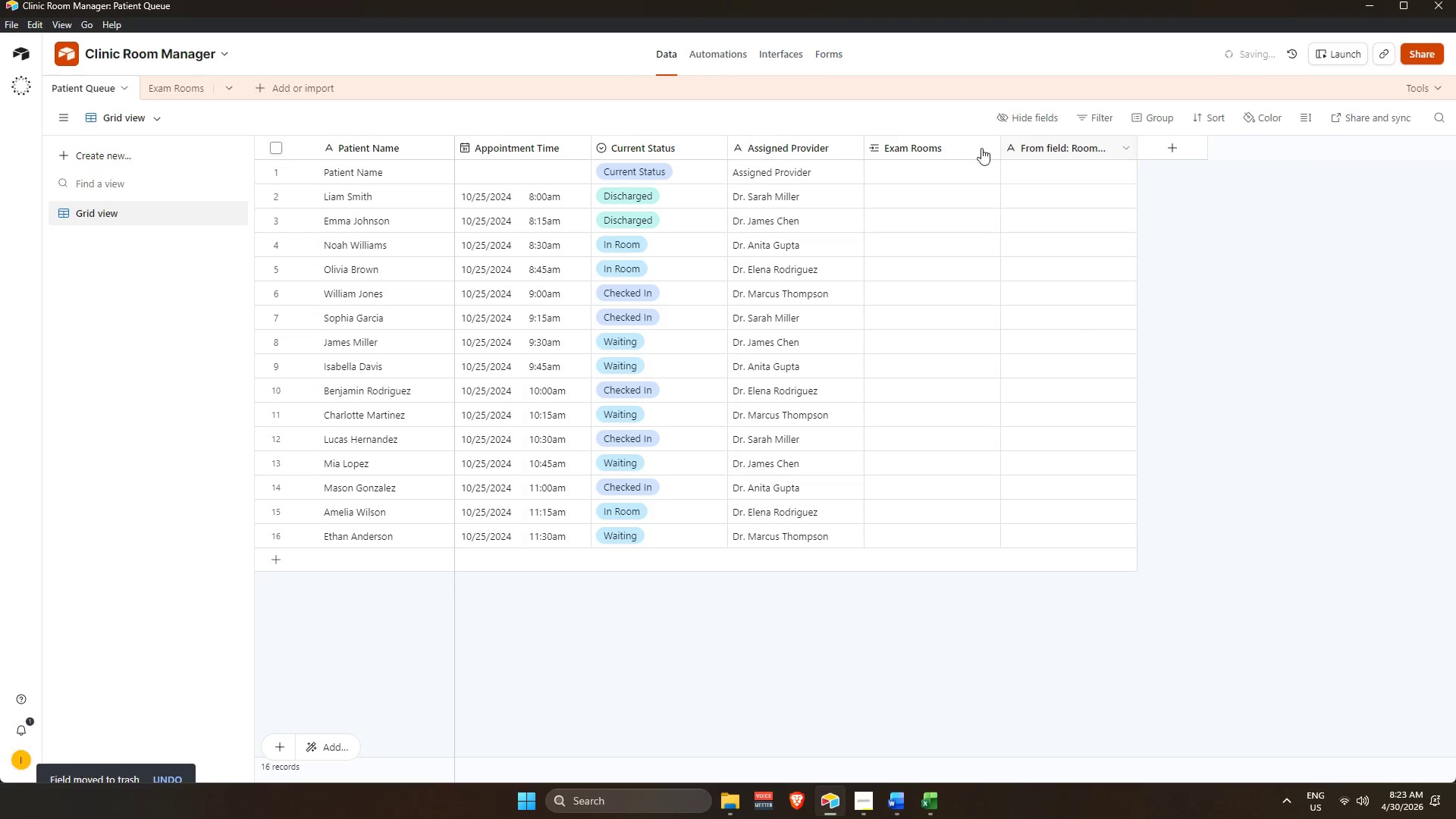 
right_click([974, 144])
 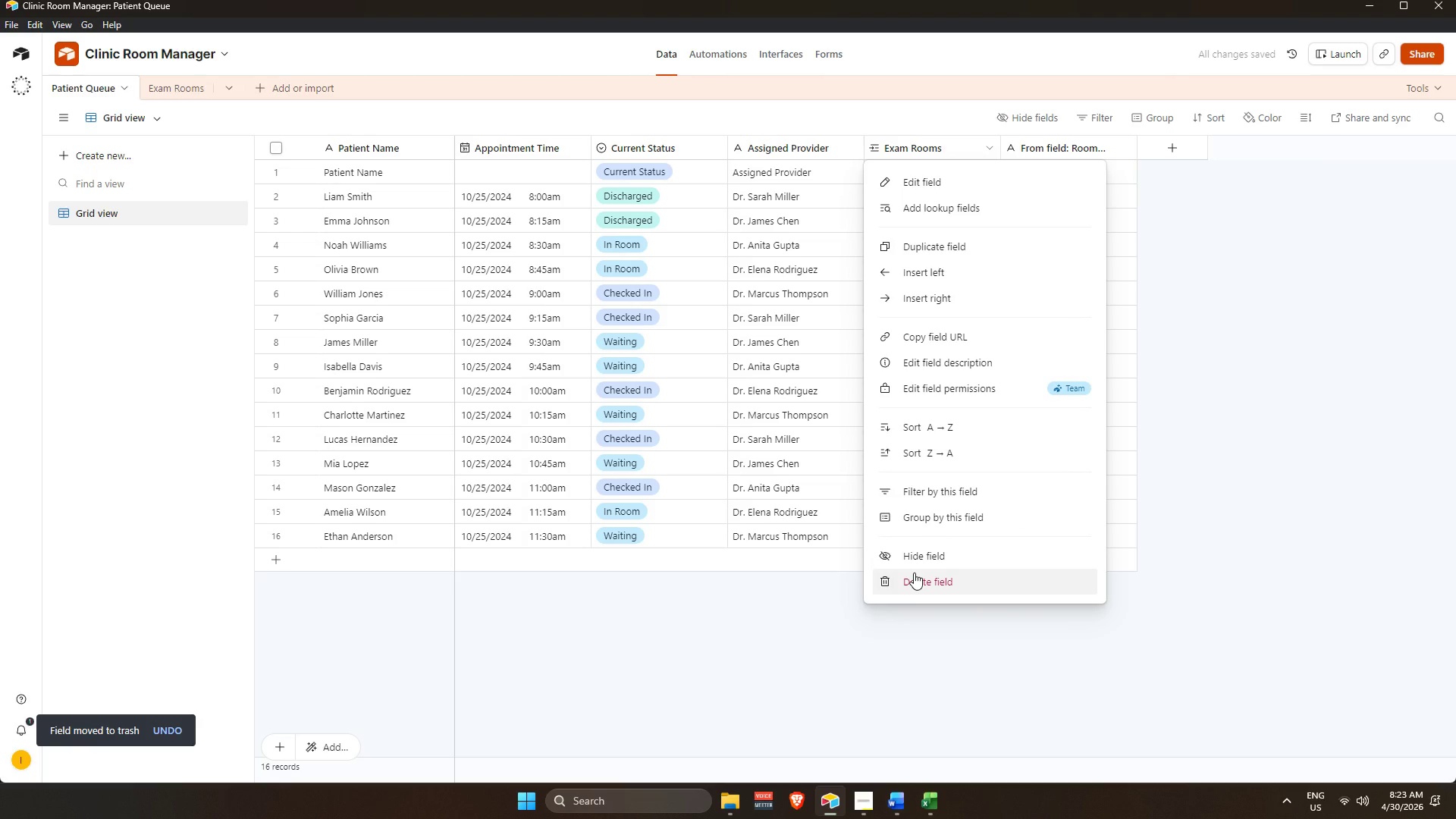 
left_click([914, 573])
 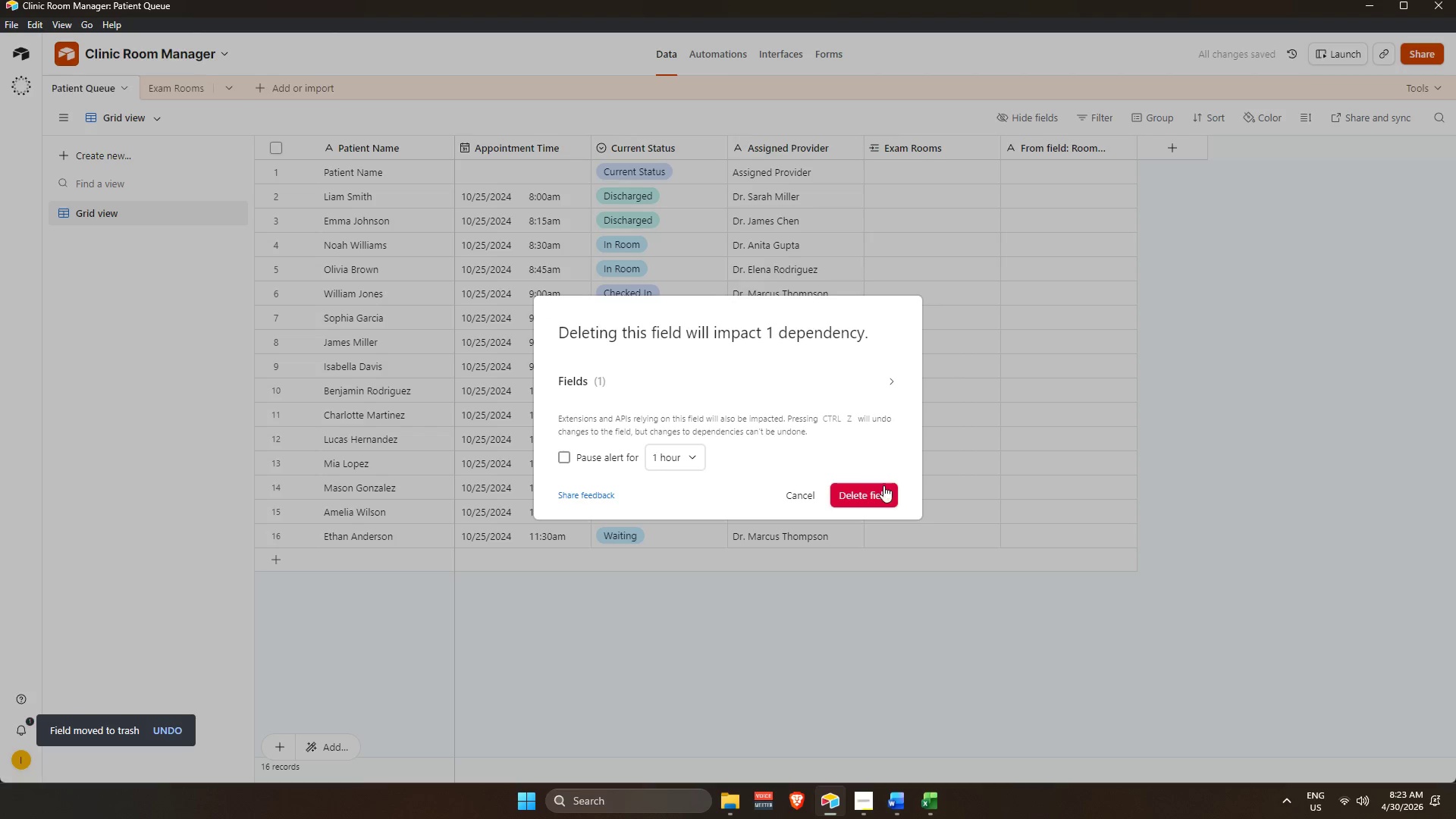 
left_click([883, 490])
 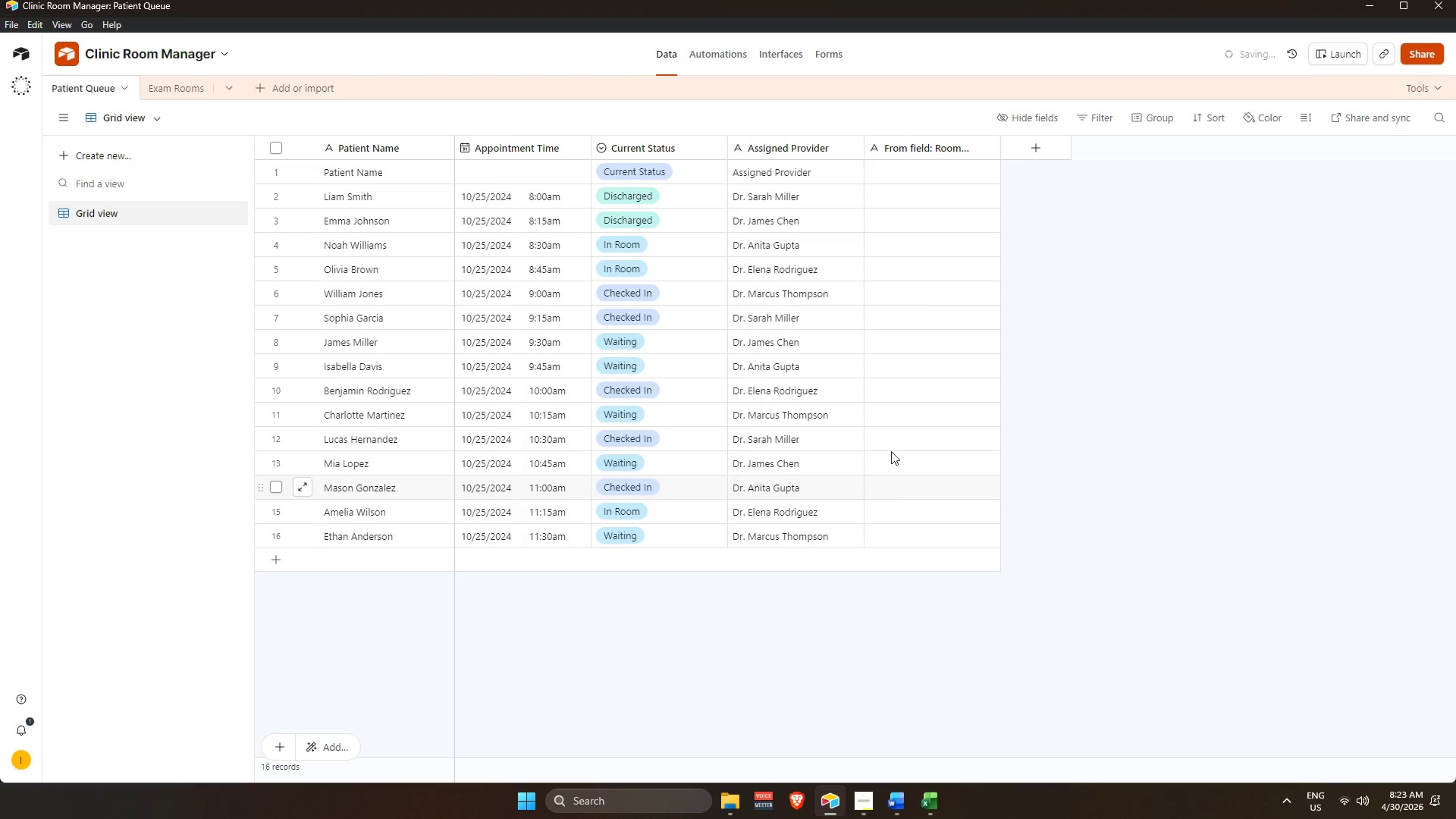 
mouse_move([956, 154])
 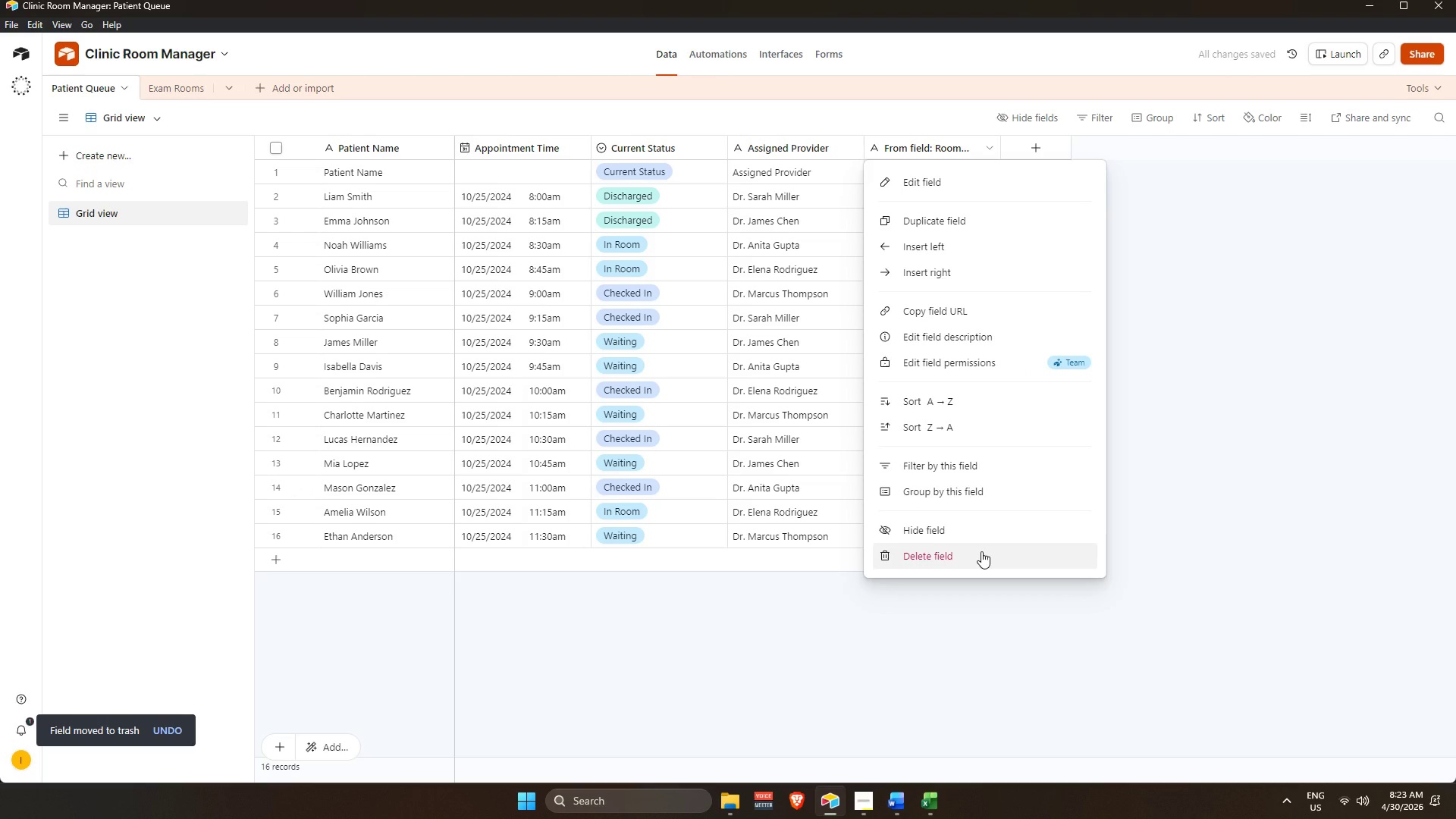 
left_click([981, 551])
 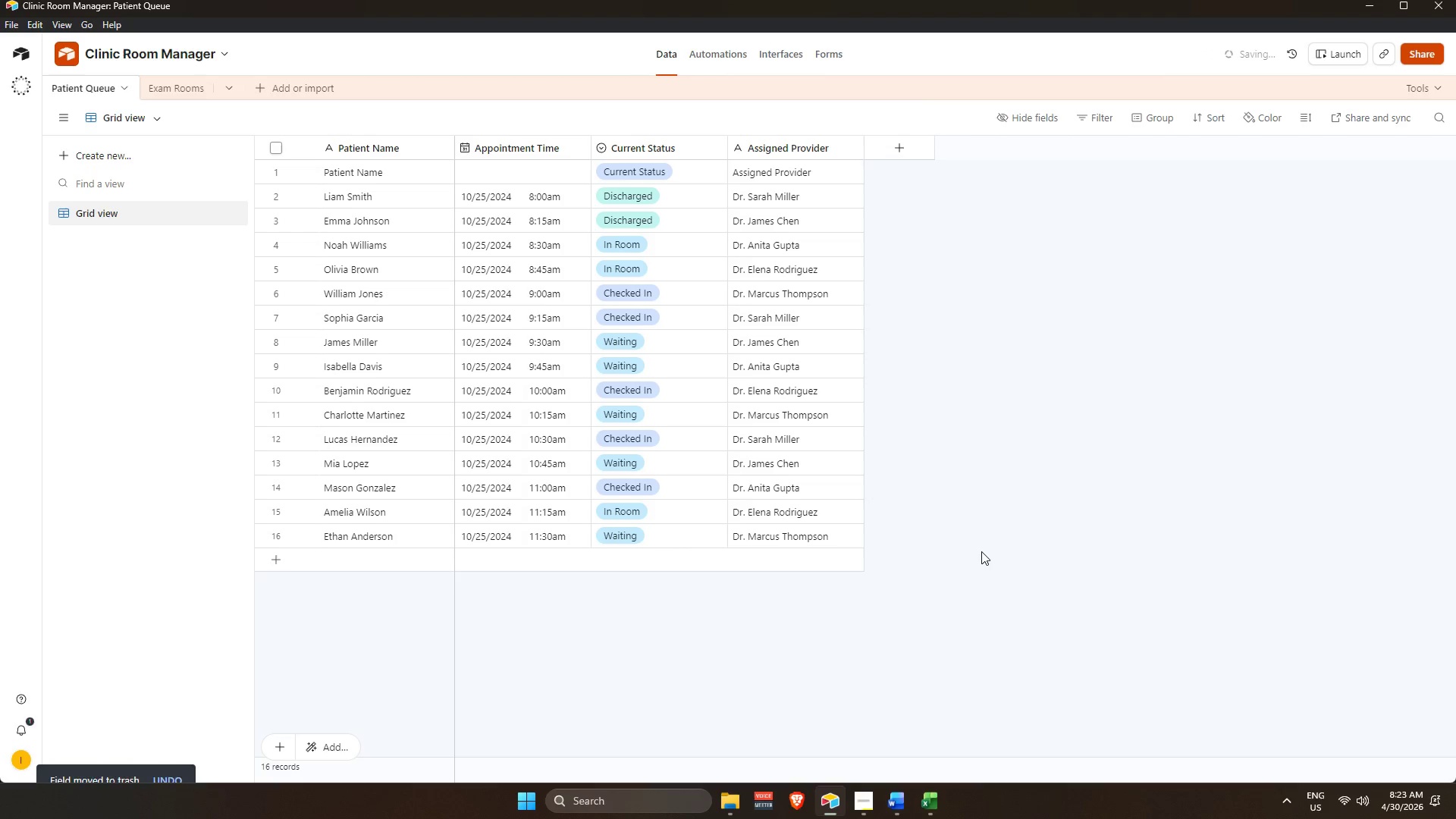 
left_click([968, 612])
 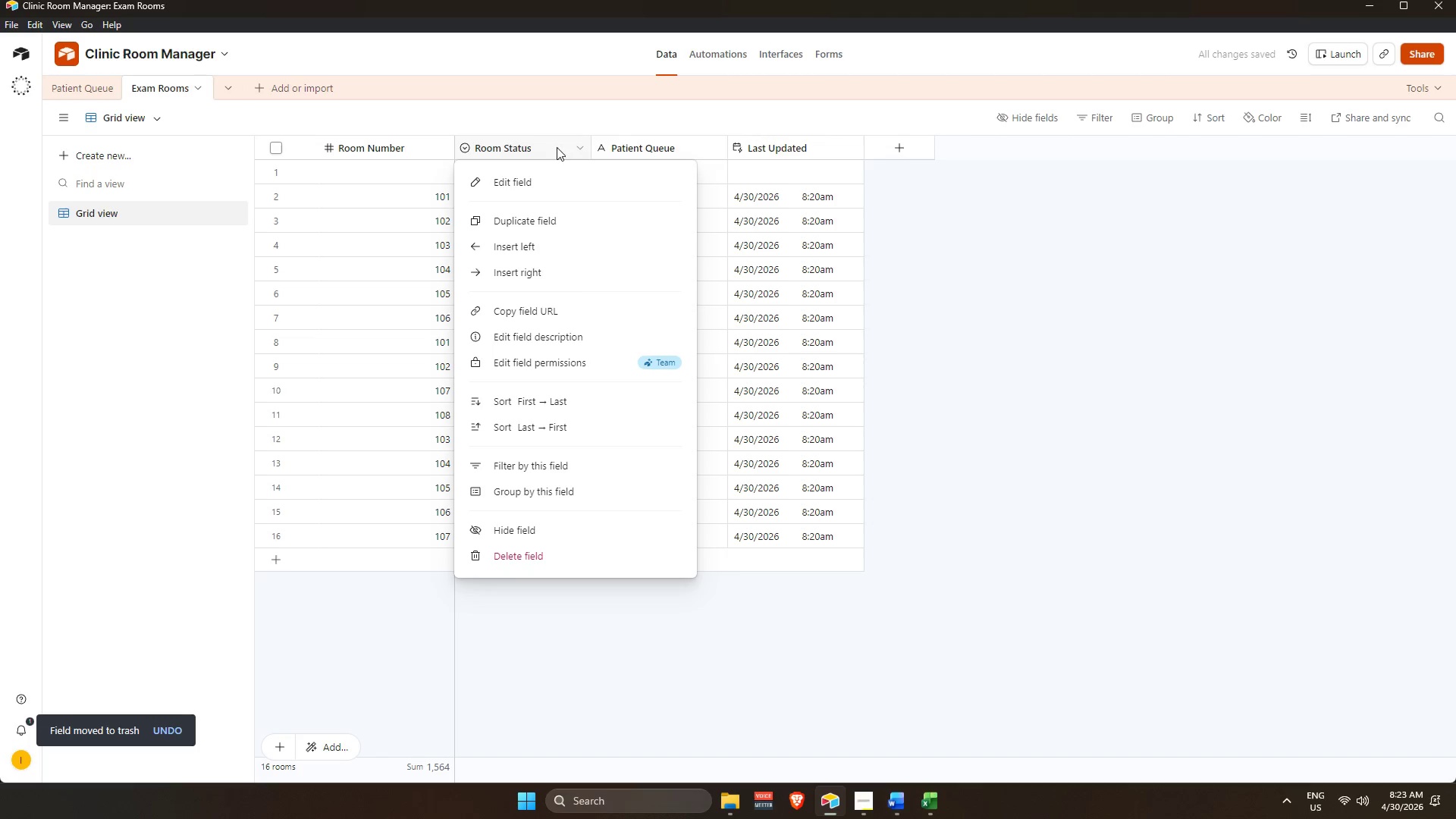 
left_click([620, 558])
 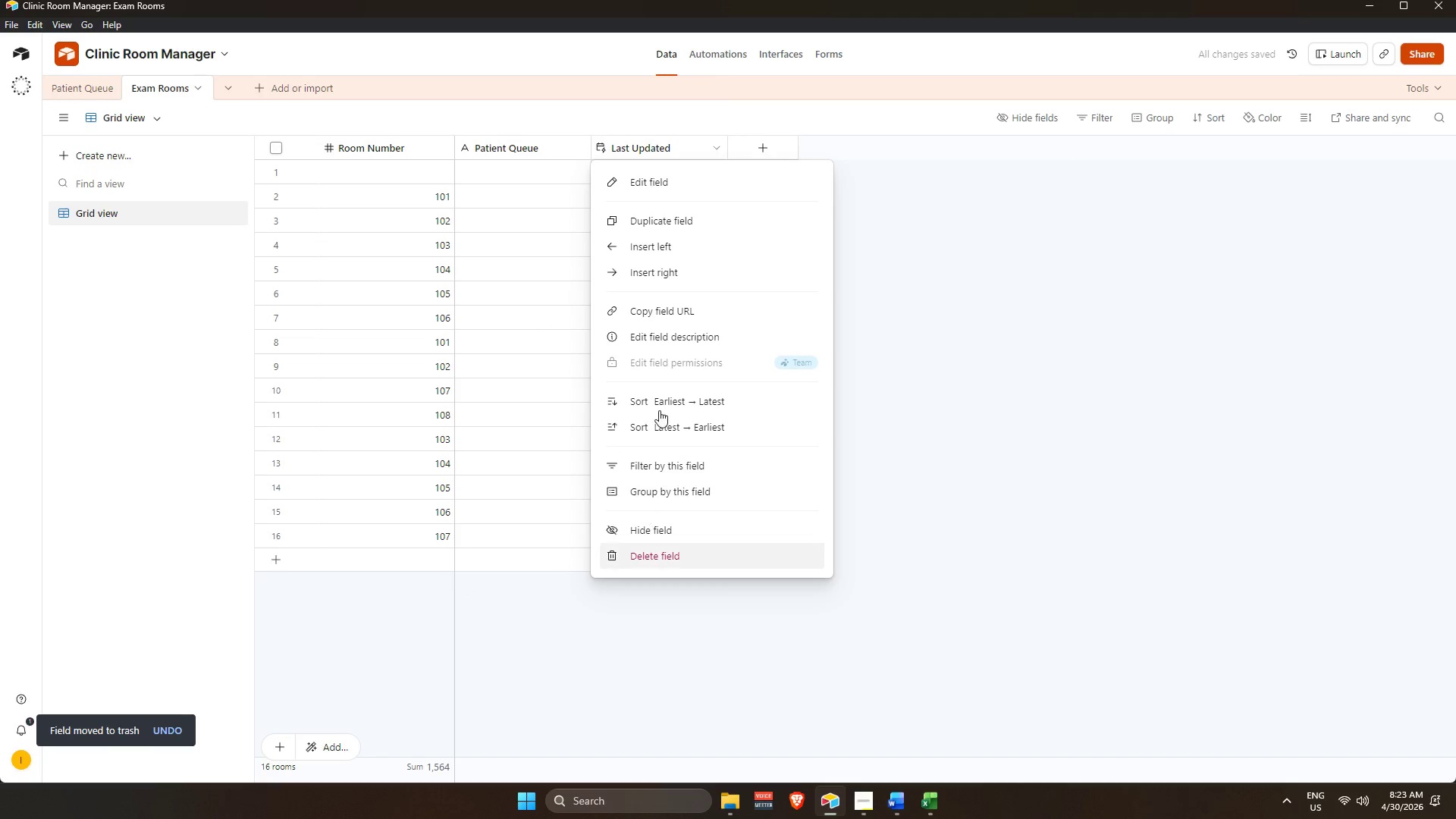 
right_click([641, 141])
 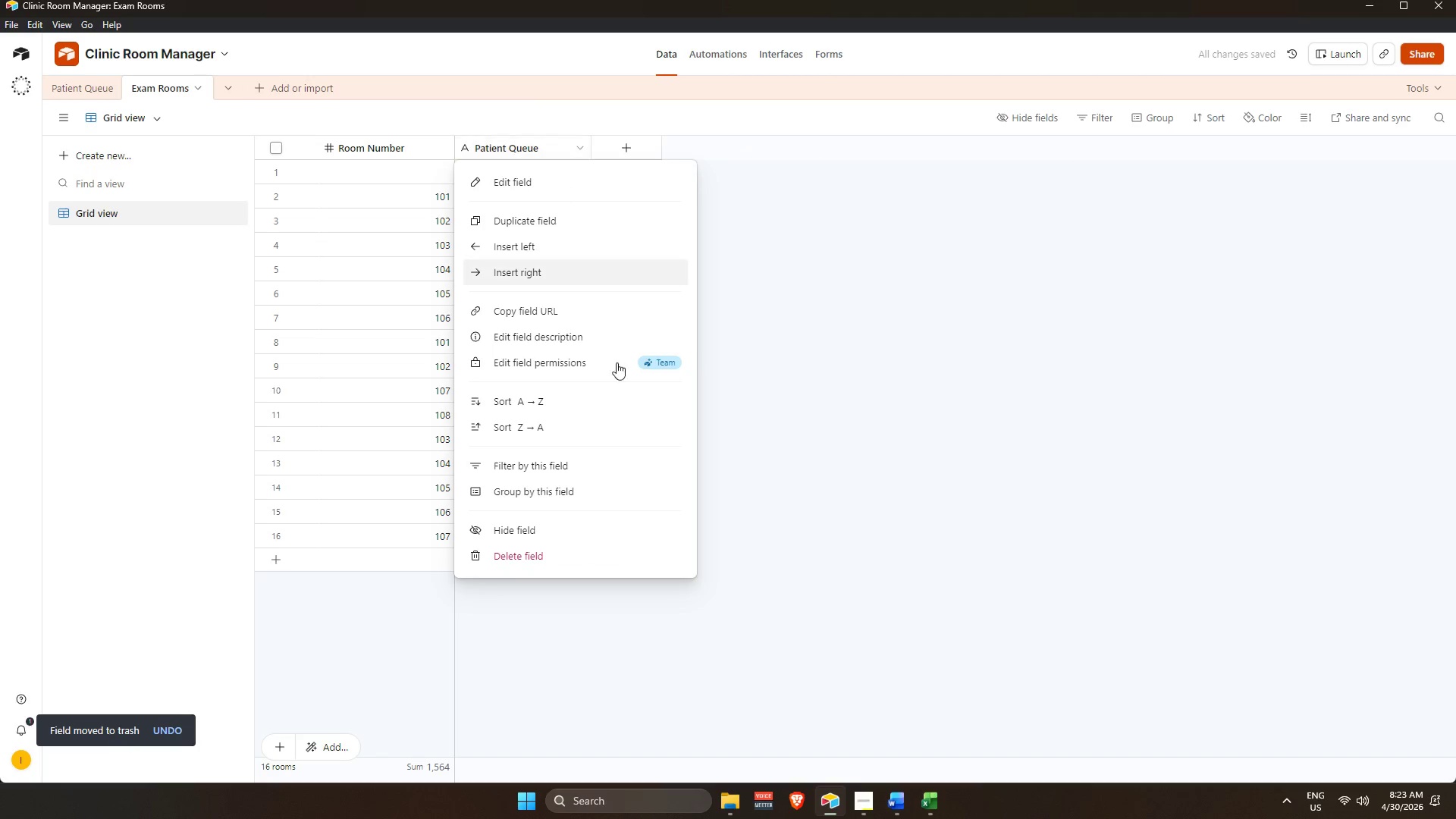 
left_click([641, 553])
 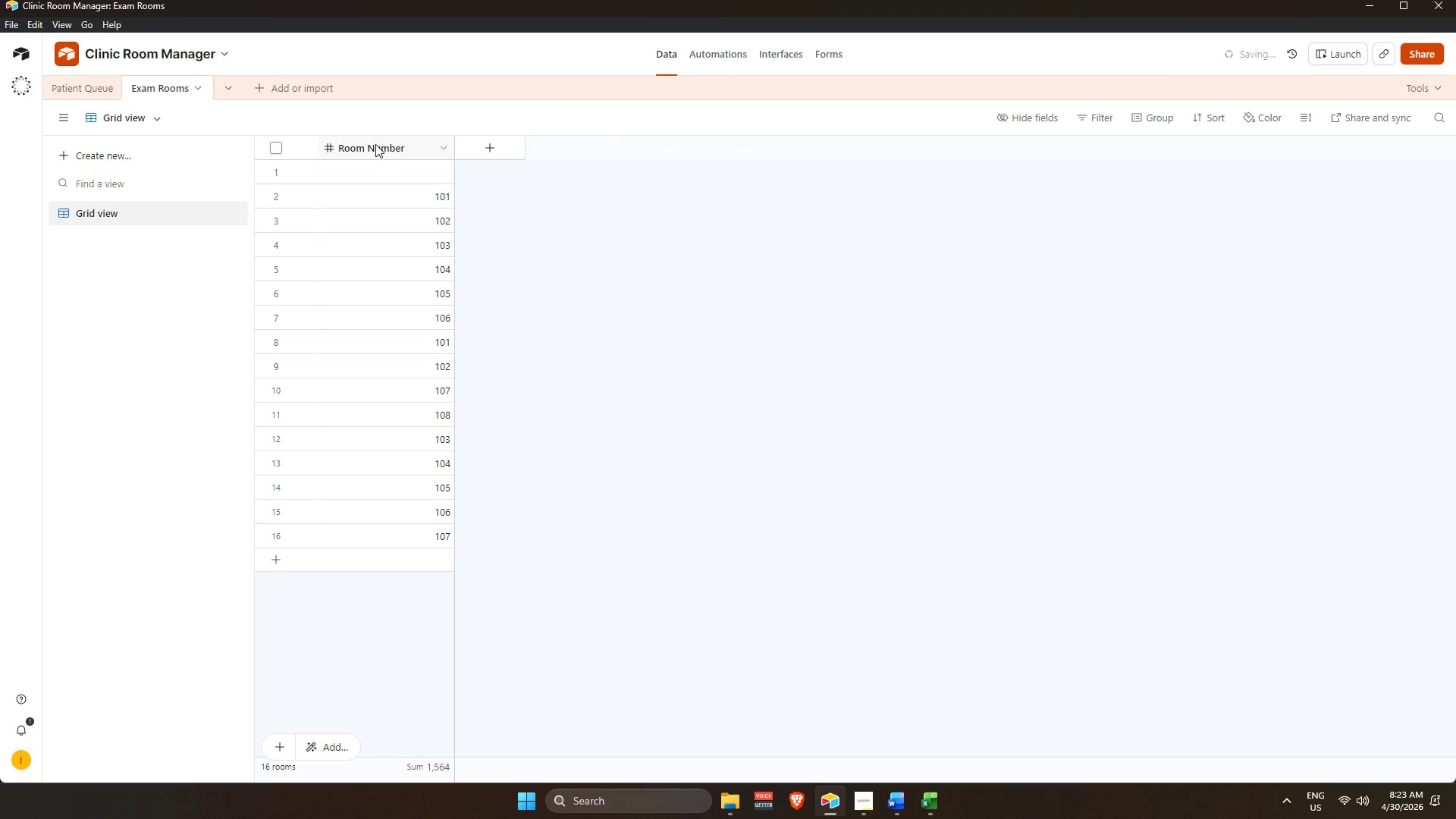 
double_click([375, 143])
 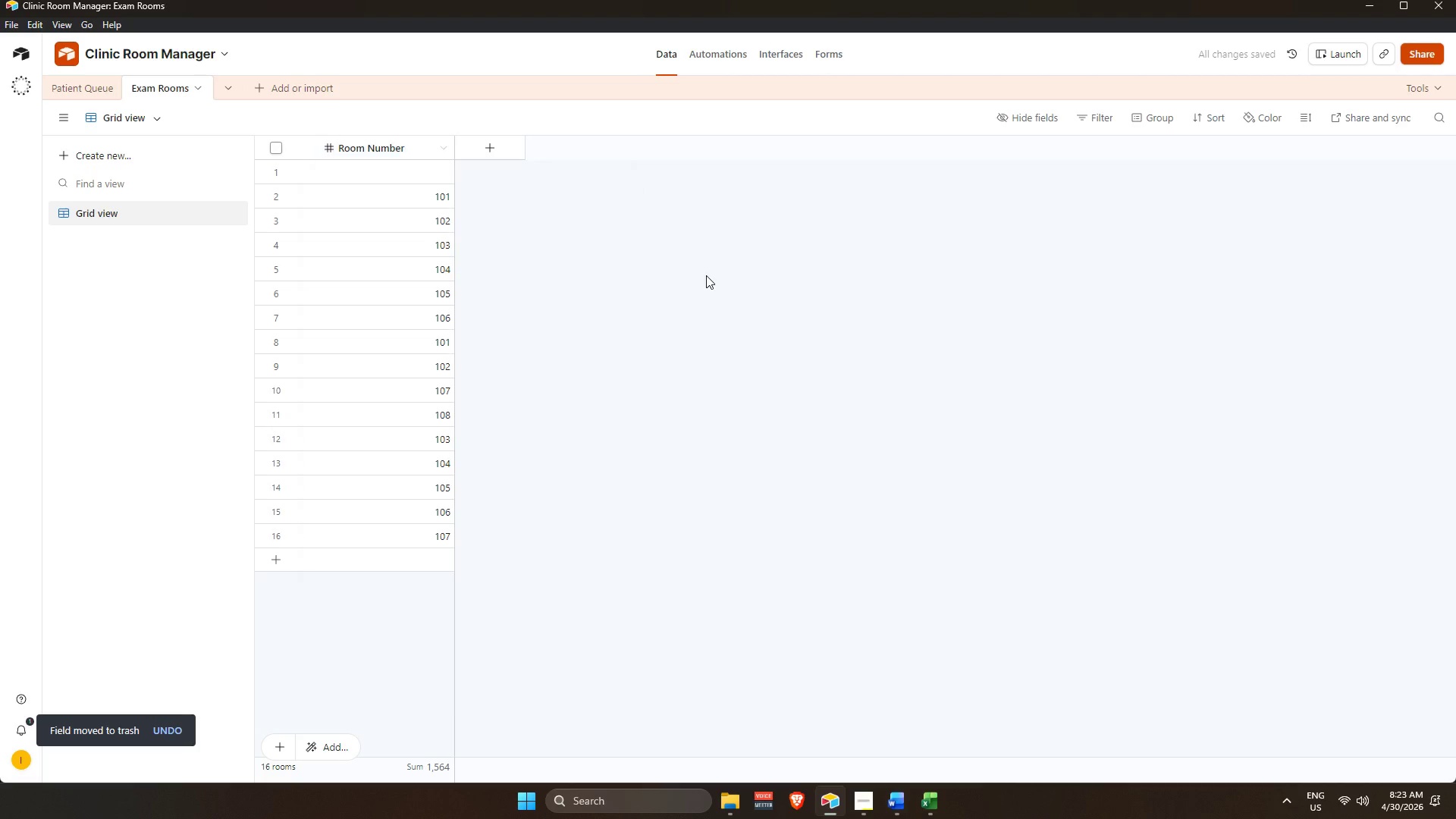 
left_click([507, 153])
 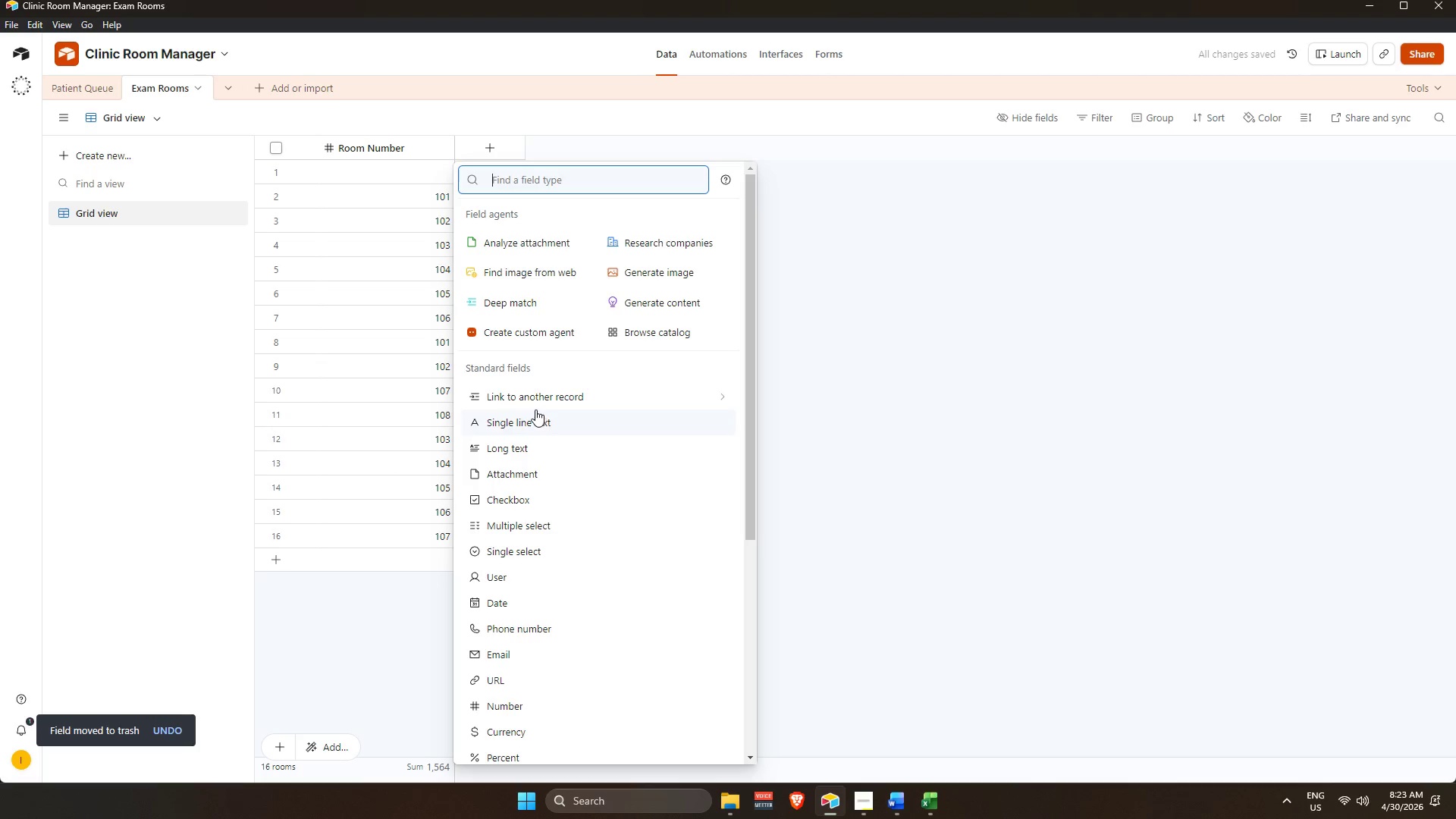 
left_click([537, 425])
 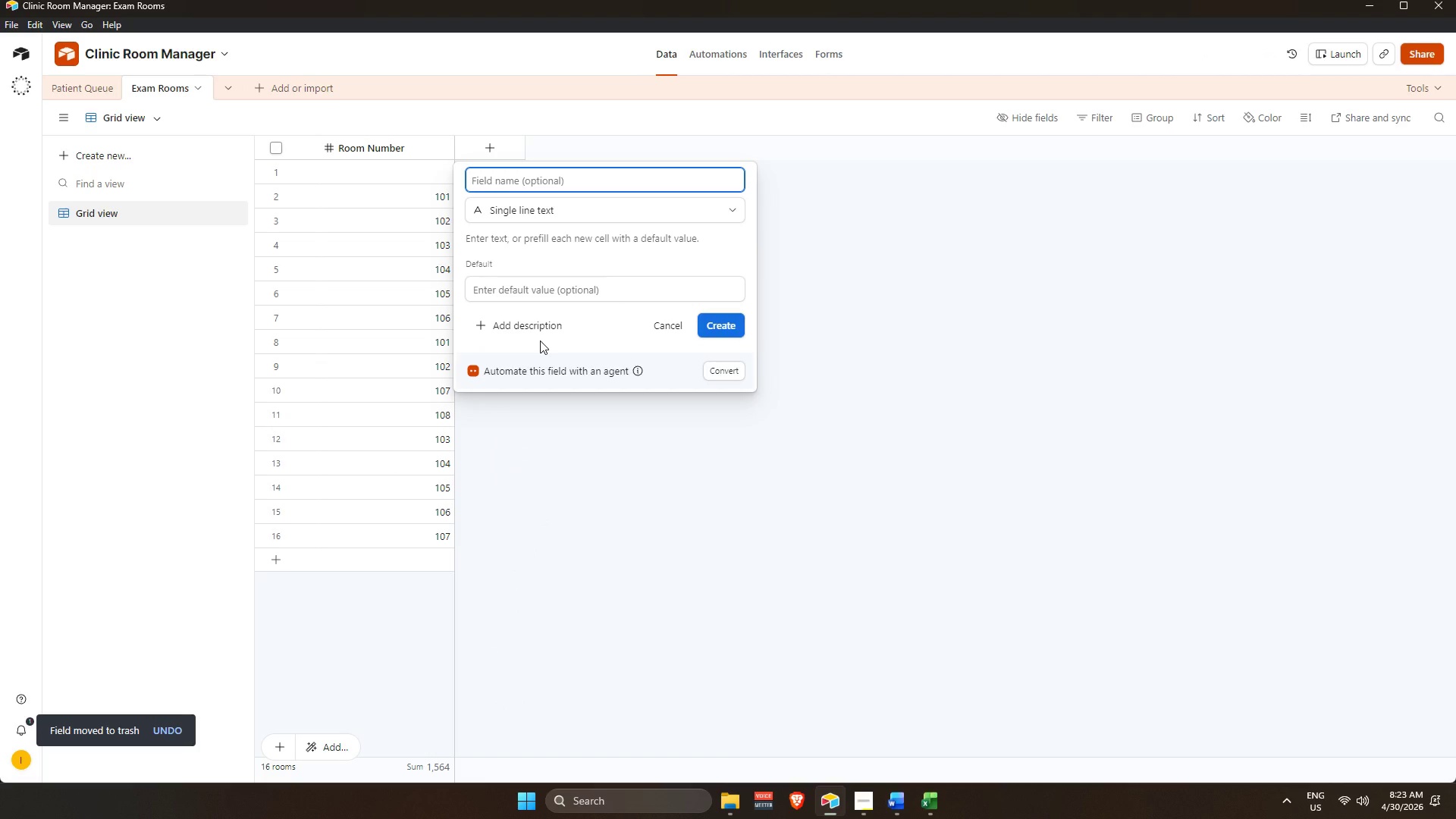 
scroll: coordinate [538, 409], scroll_direction: up, amount: 2.0
 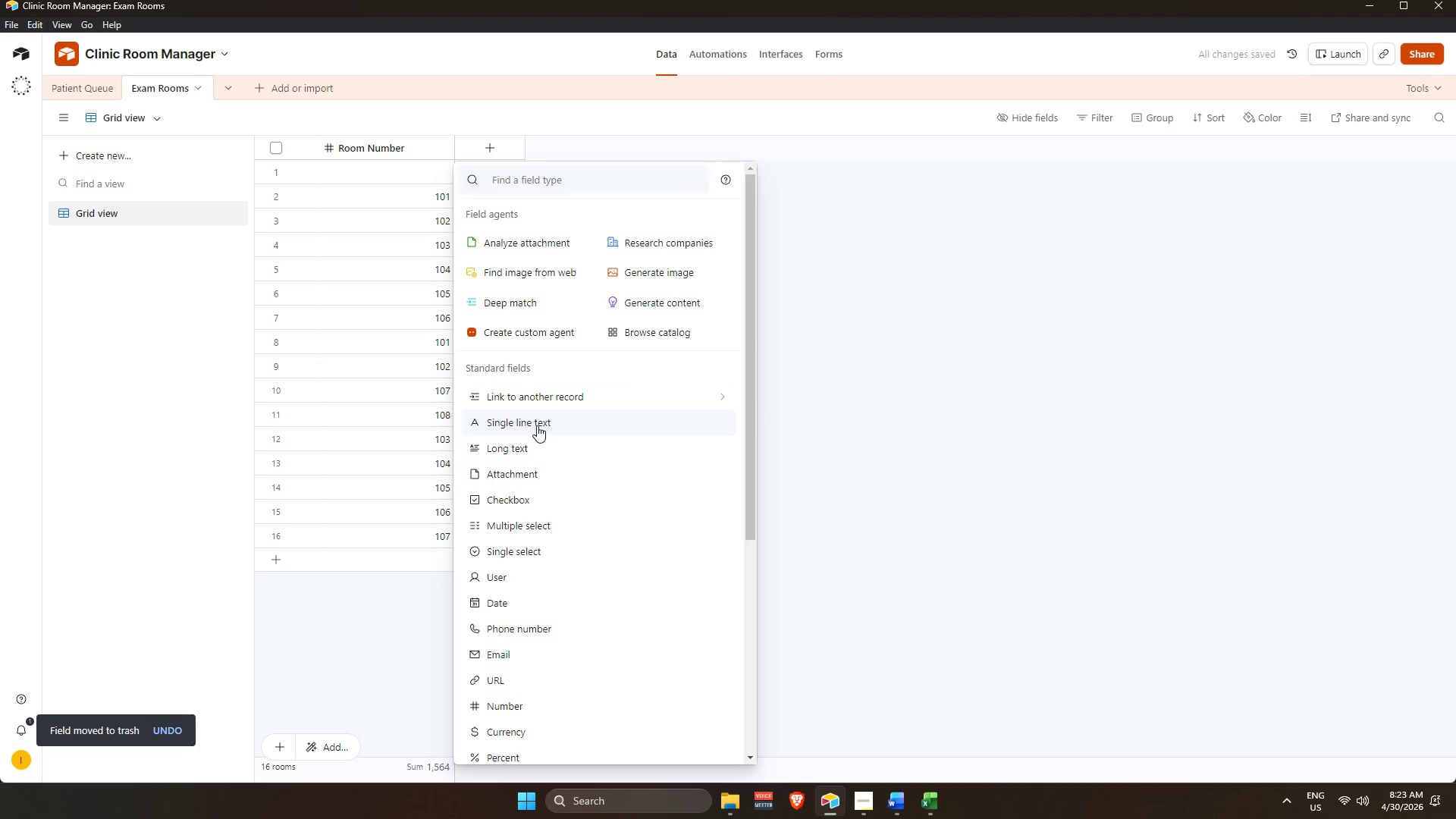 
key(O)
 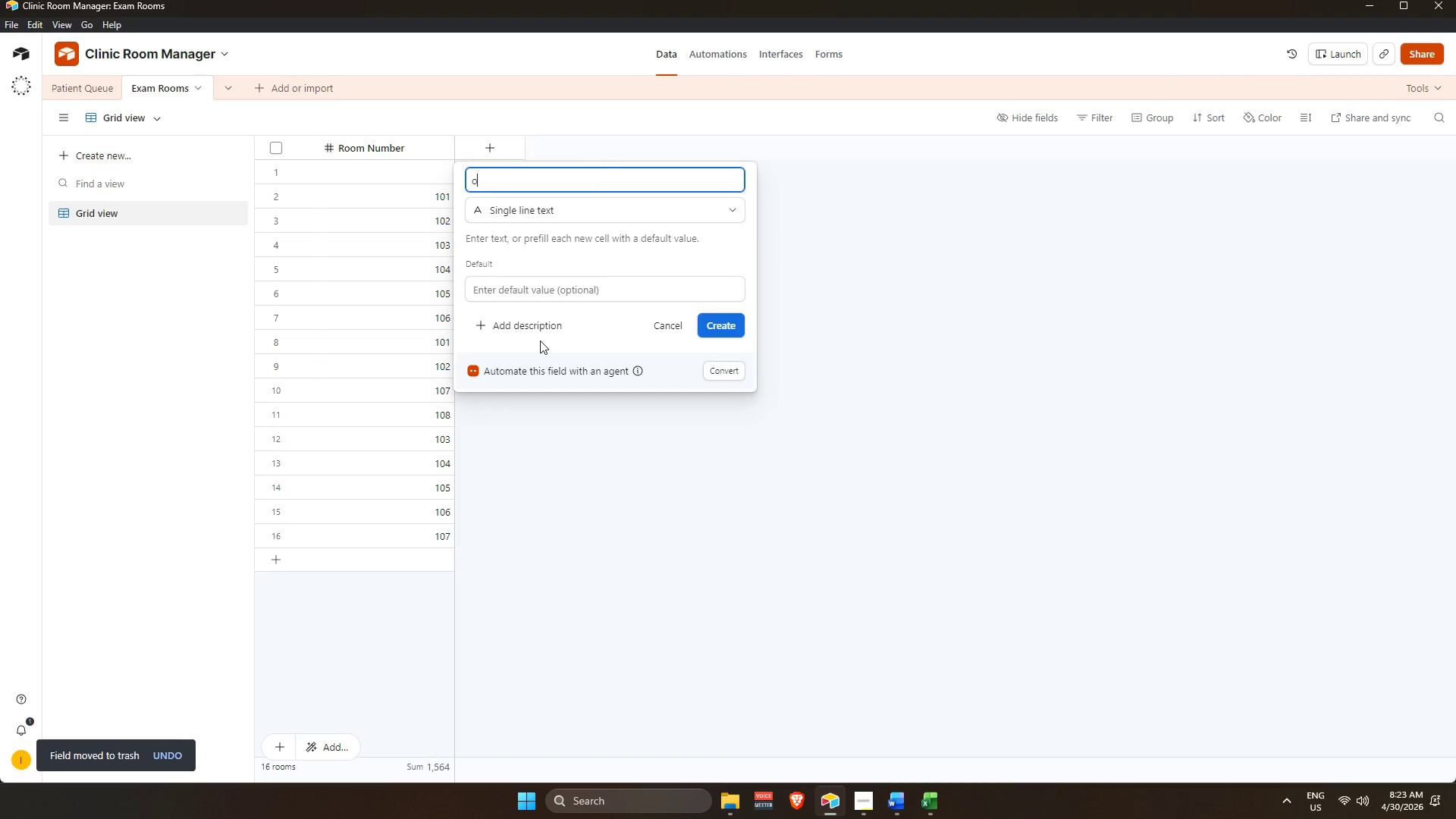 
key(Enter)
 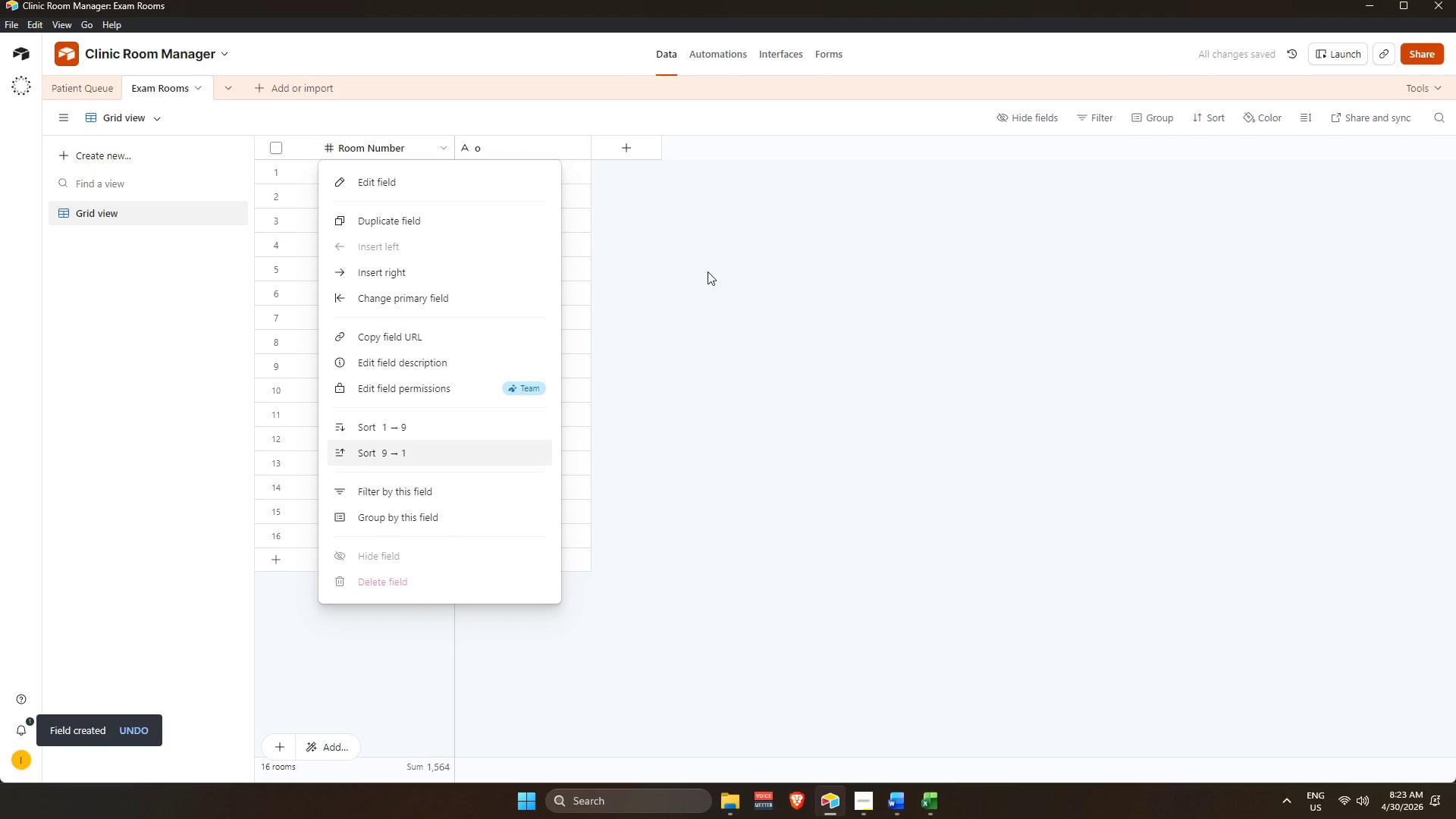 
wait(5.42)
 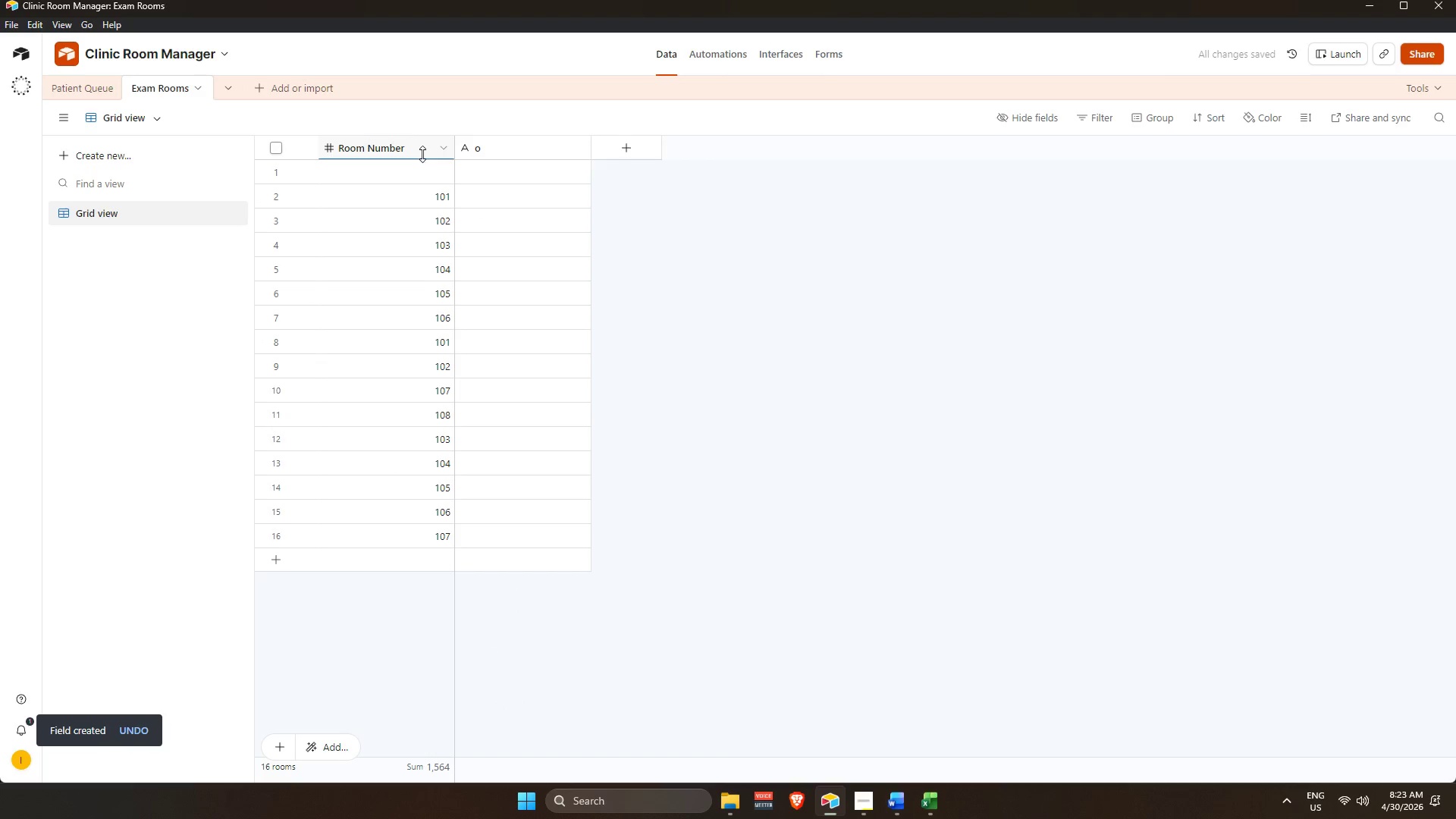 
left_click([417, 275])
 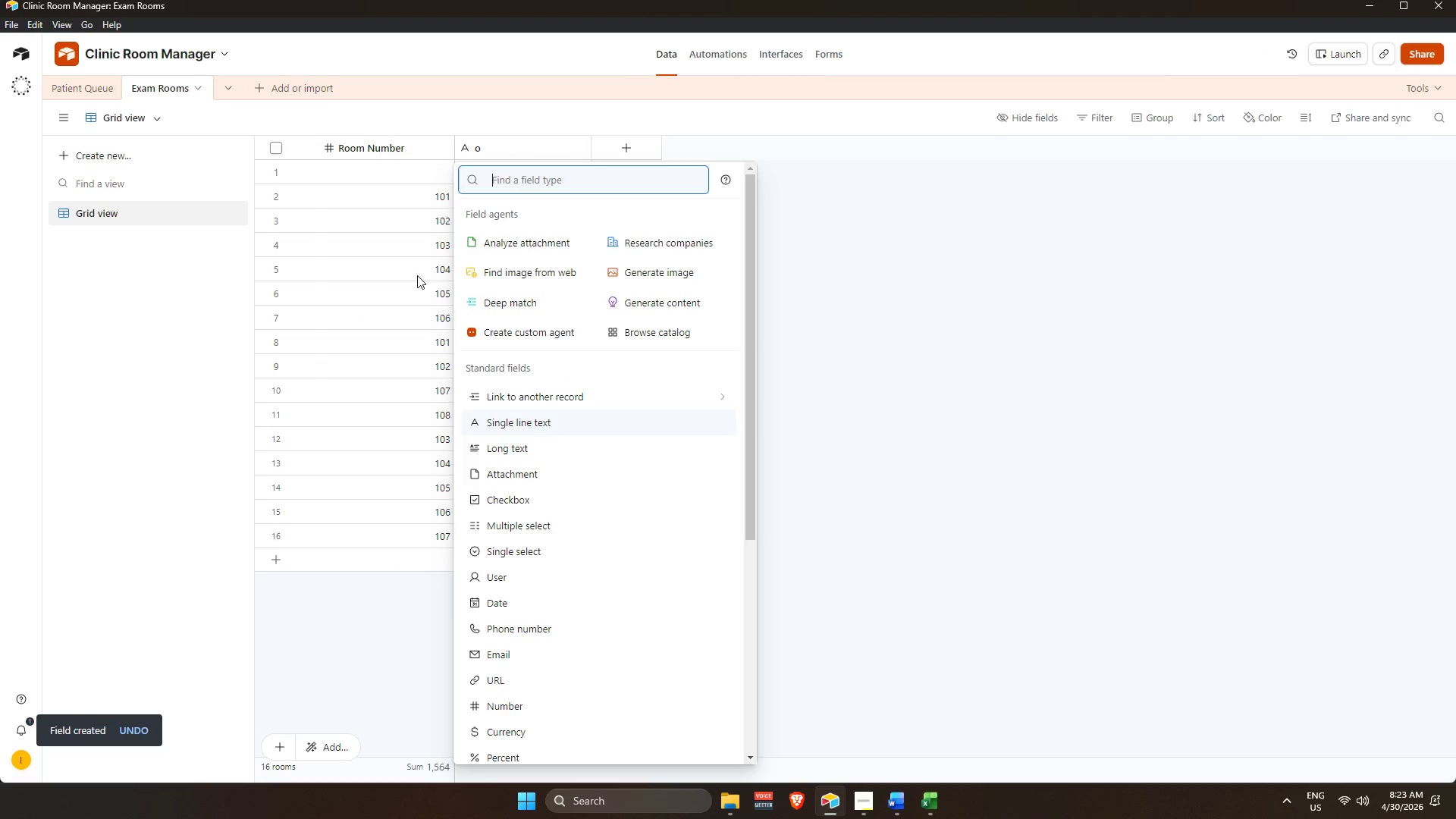 
left_click([931, 258])
 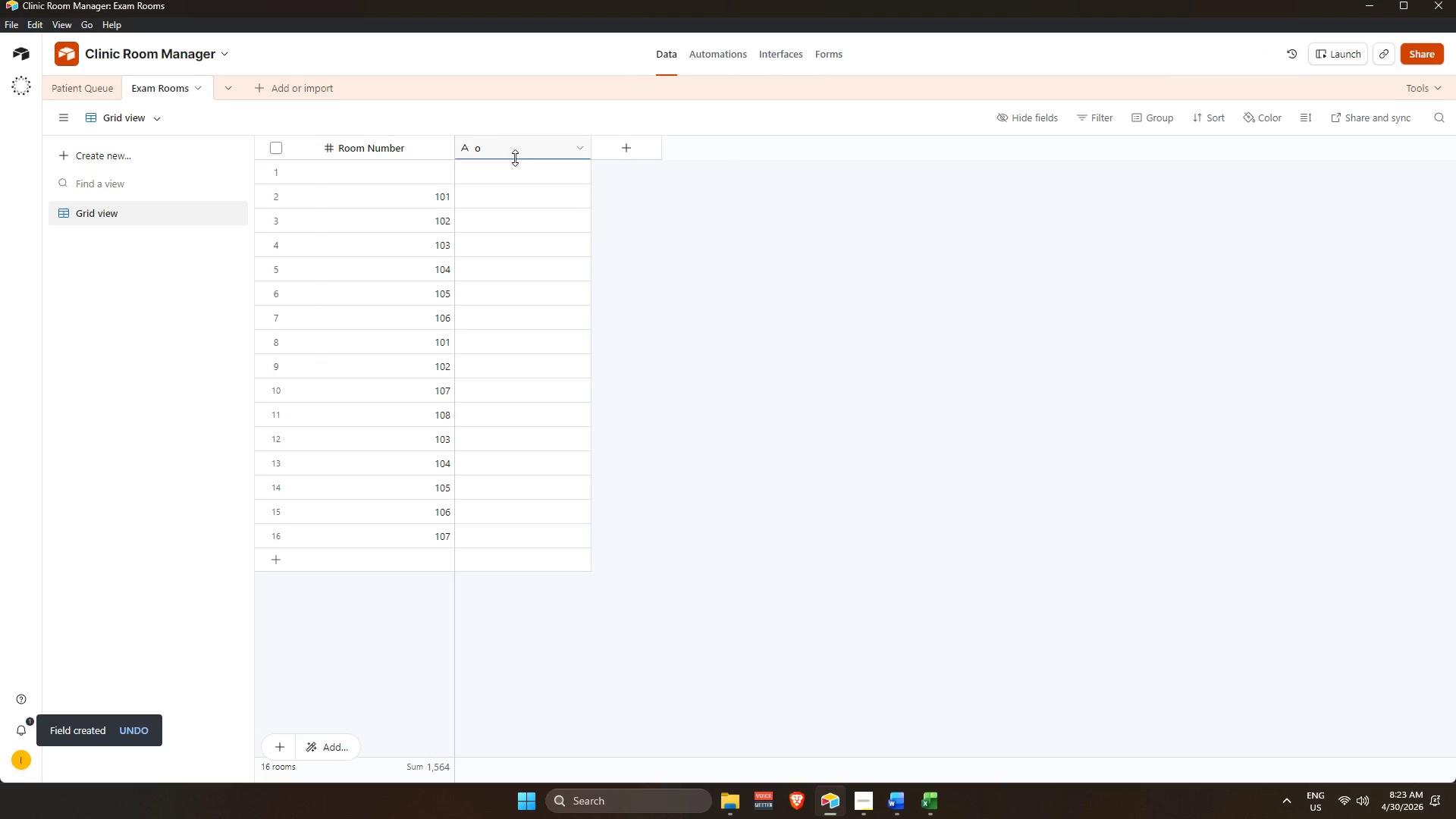 
right_click([508, 149])
 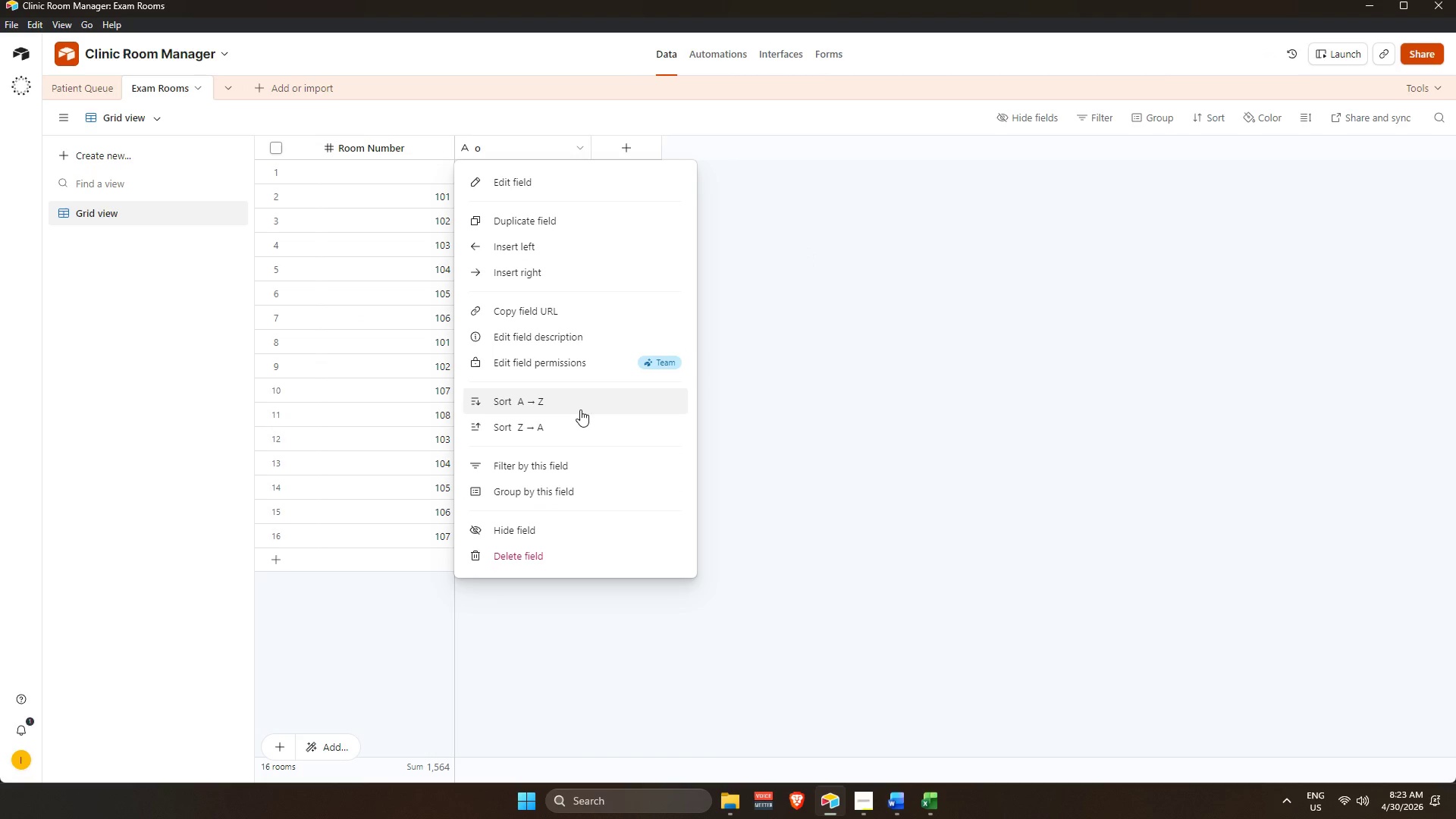 
wait(9.7)
 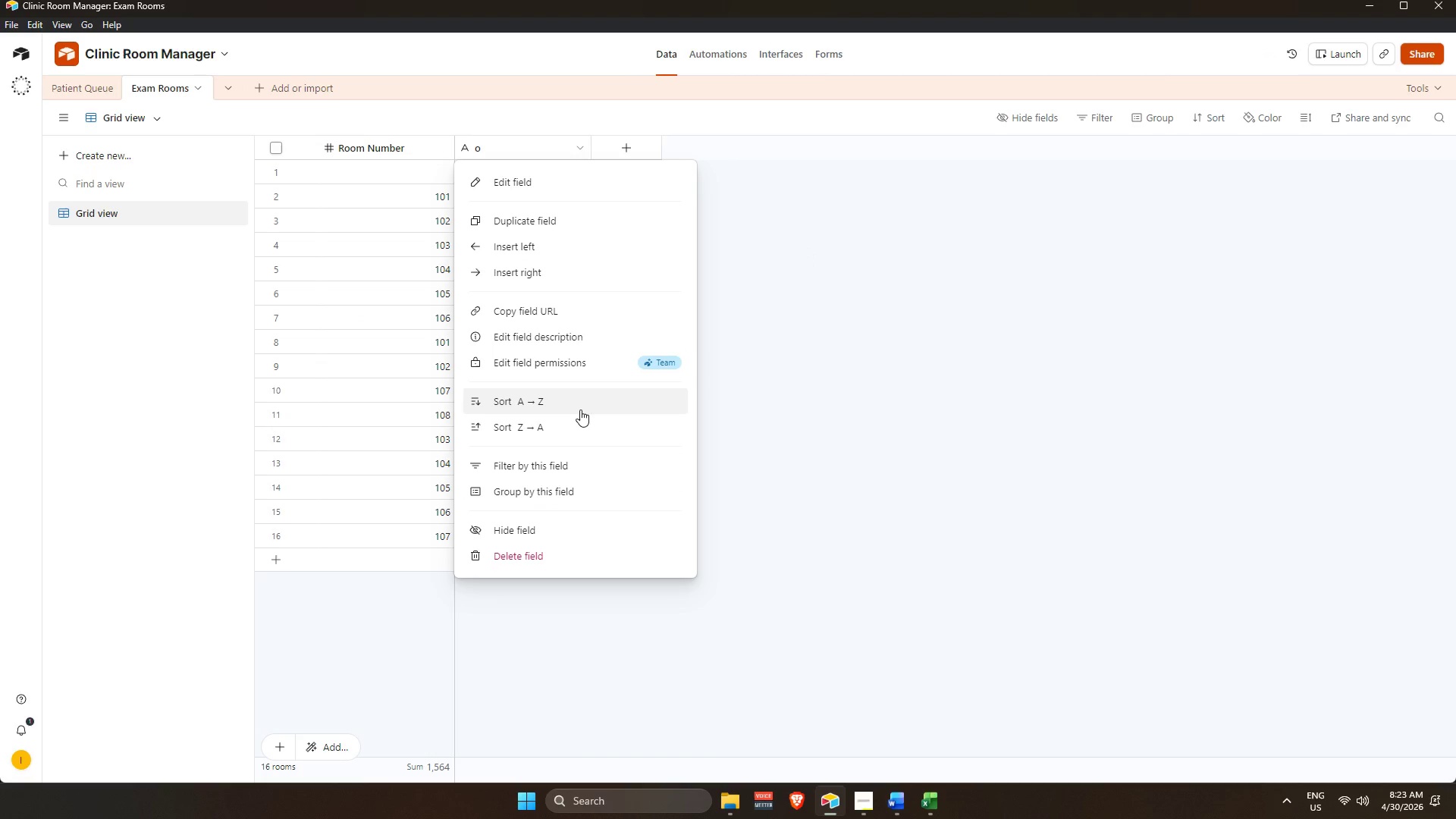 
left_click([873, 494])
 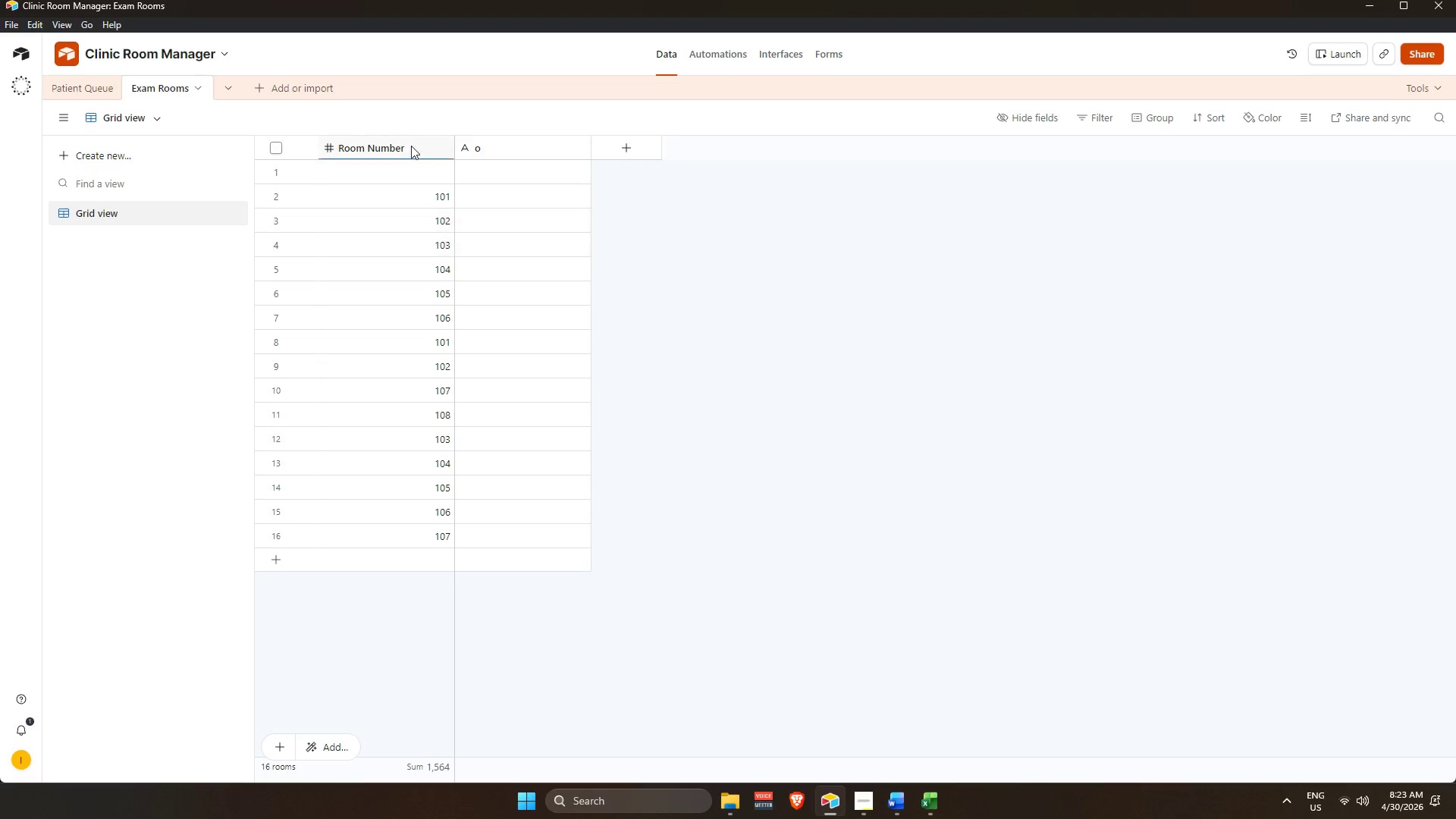 
right_click([409, 135])
 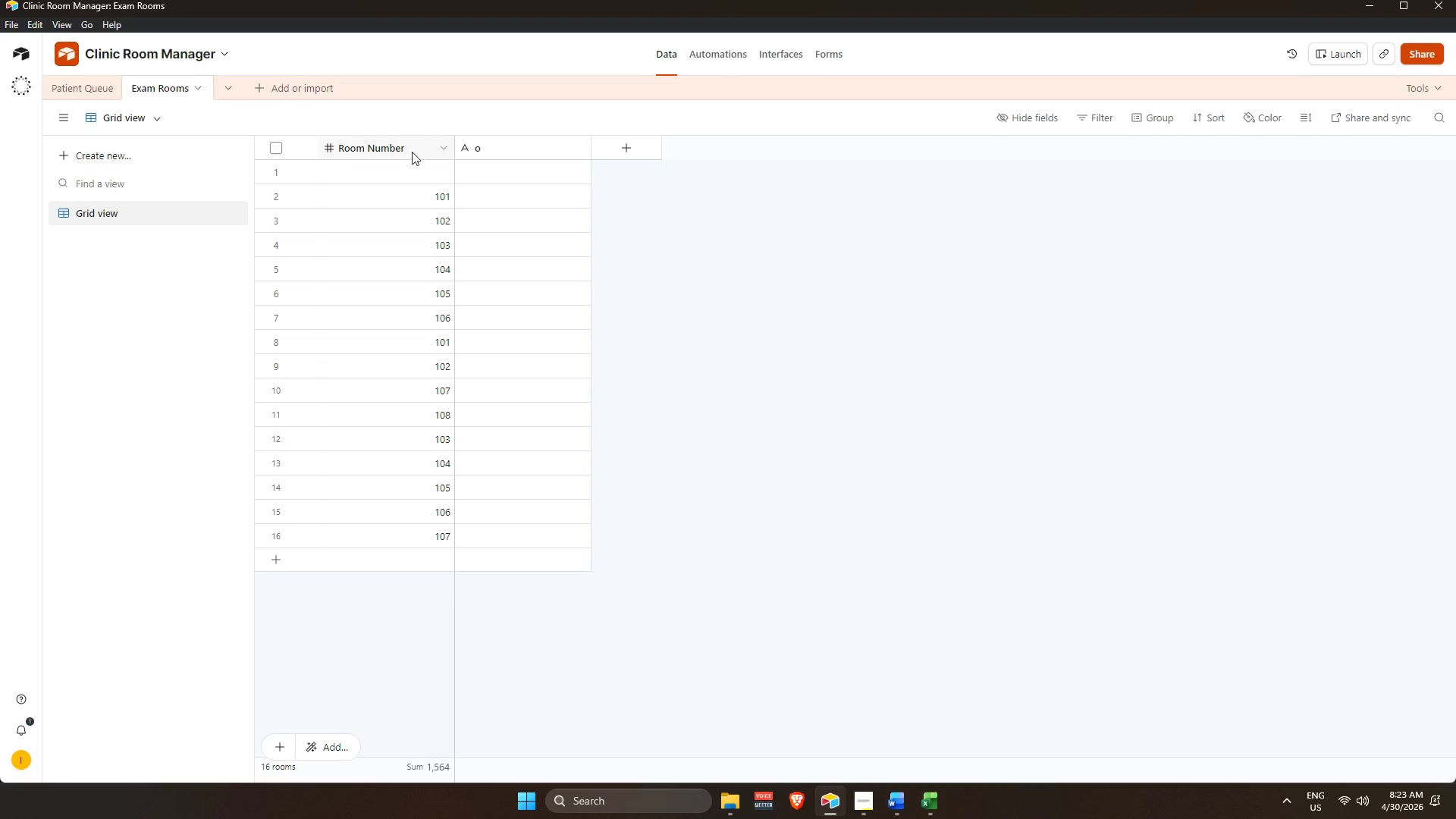 
right_click([413, 154])
 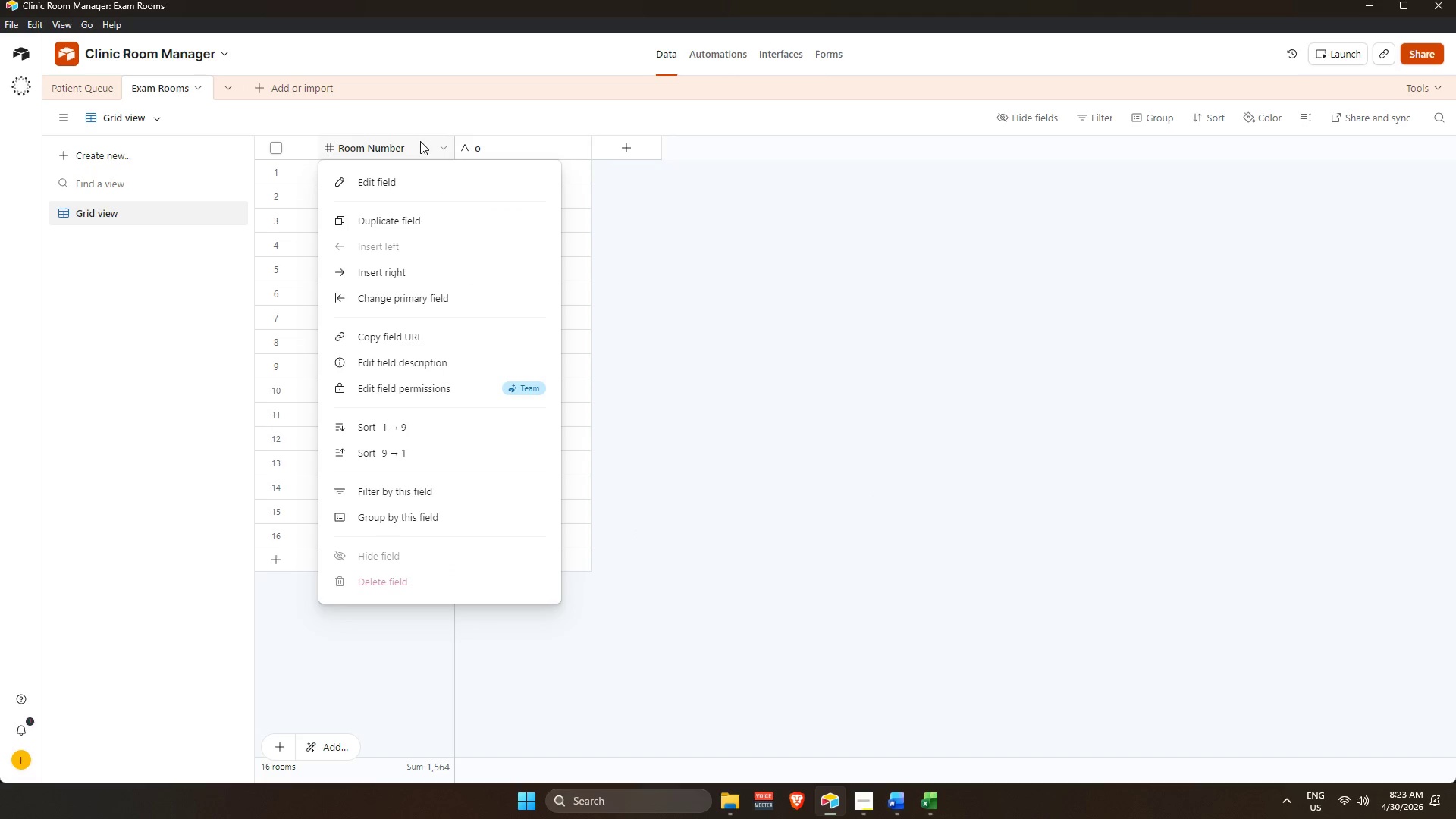 
right_click([420, 140])
 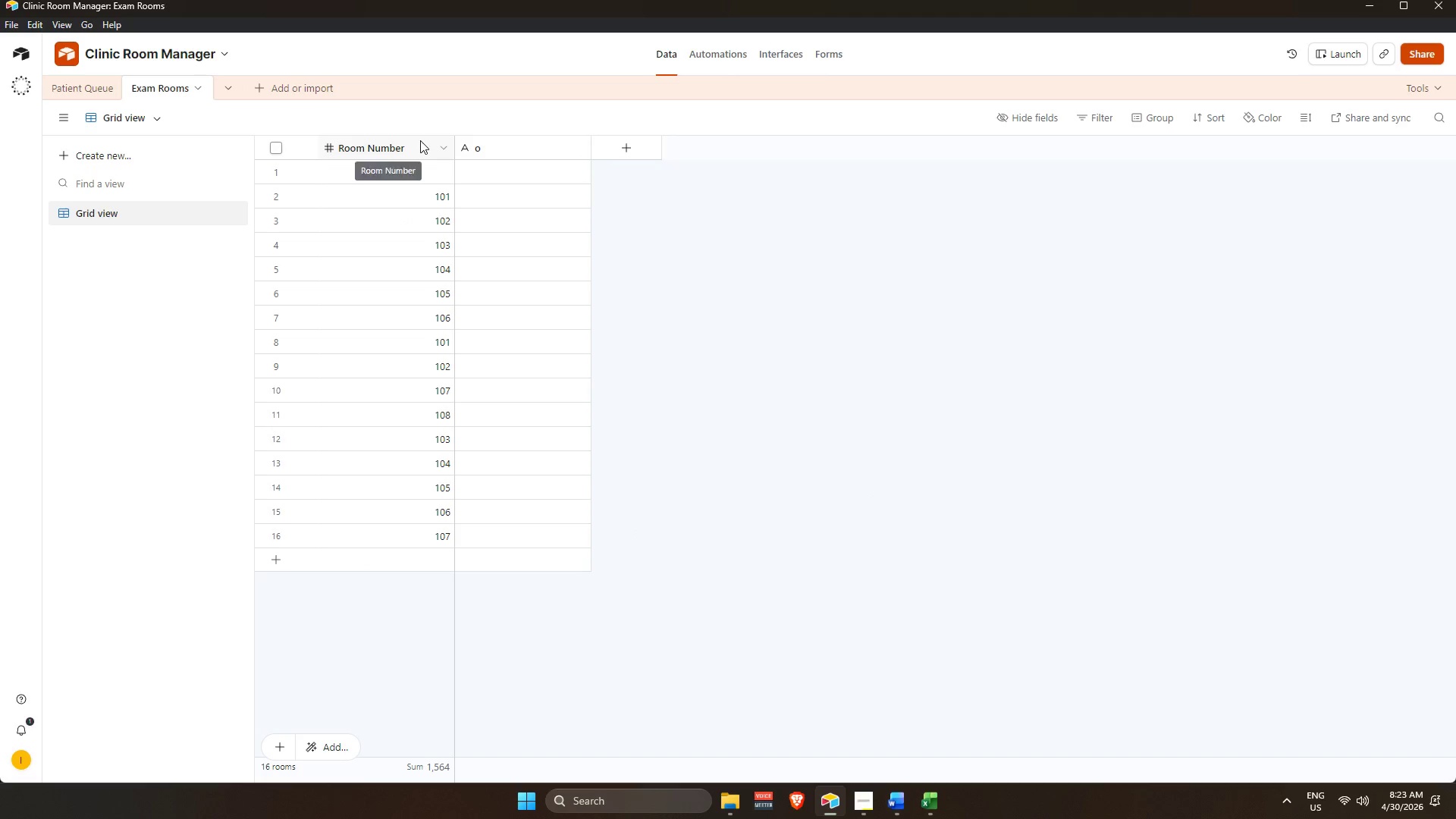 
right_click([420, 140])
 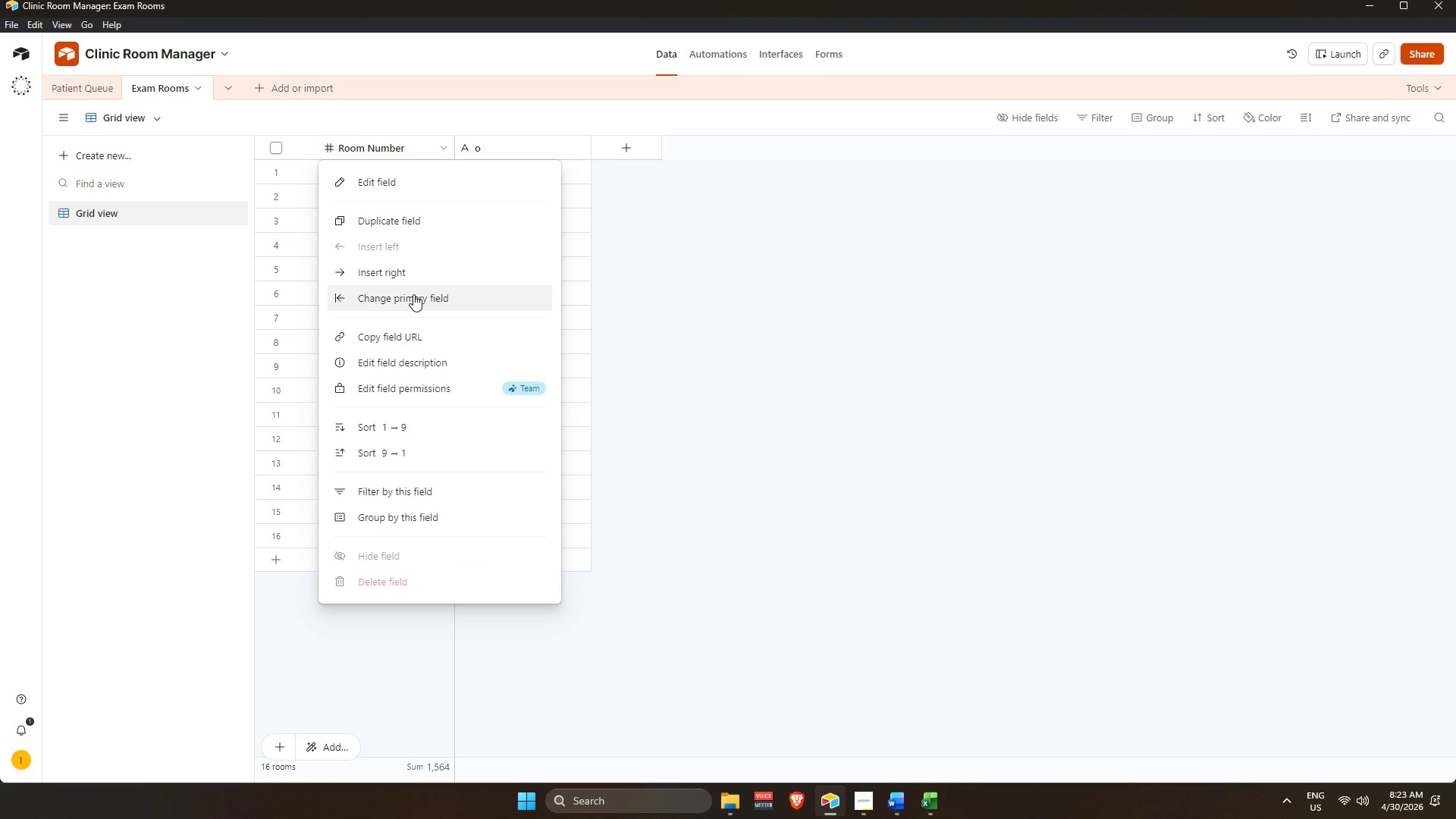 
left_click([413, 294])
 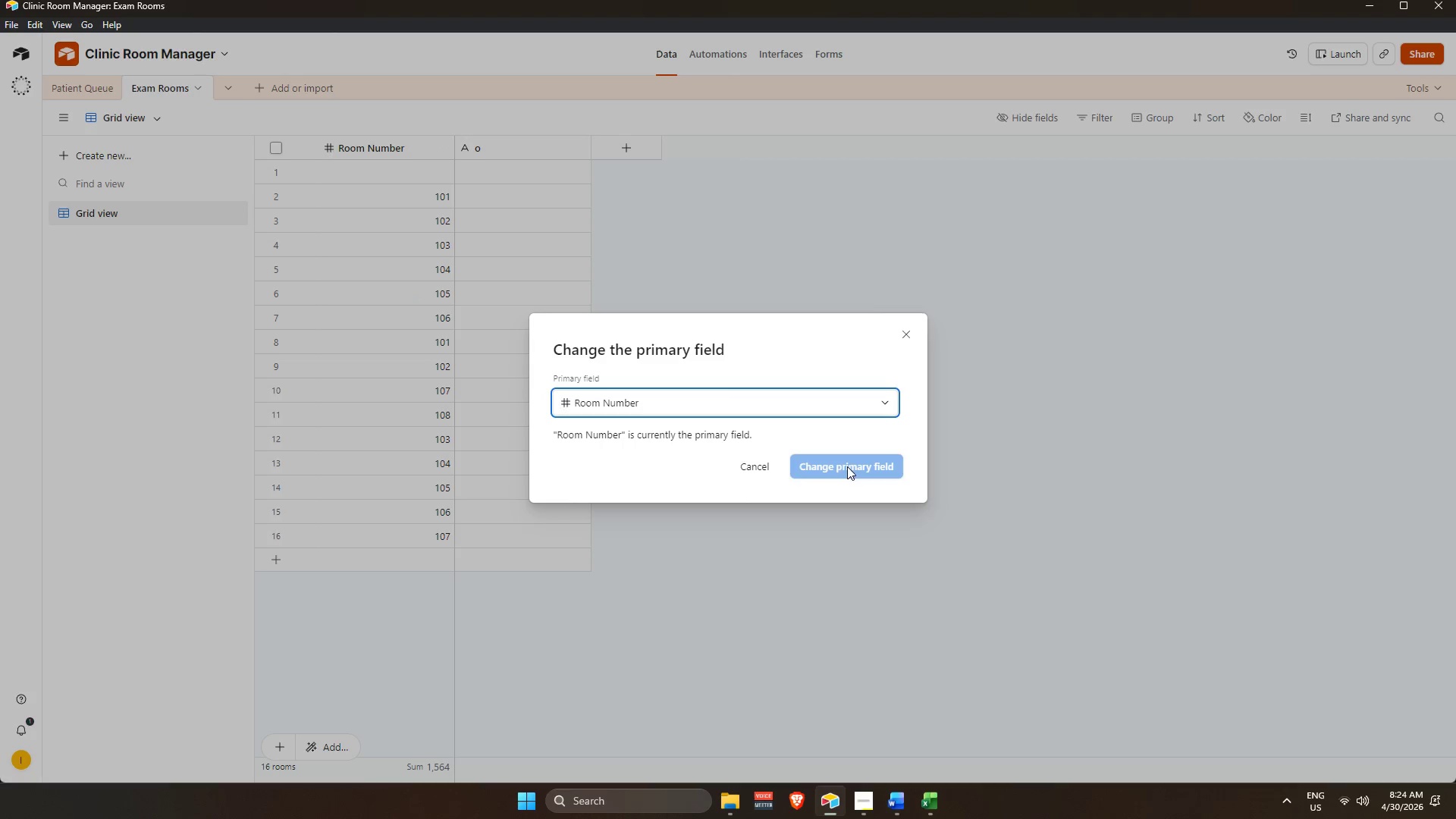 
left_click([722, 407])
 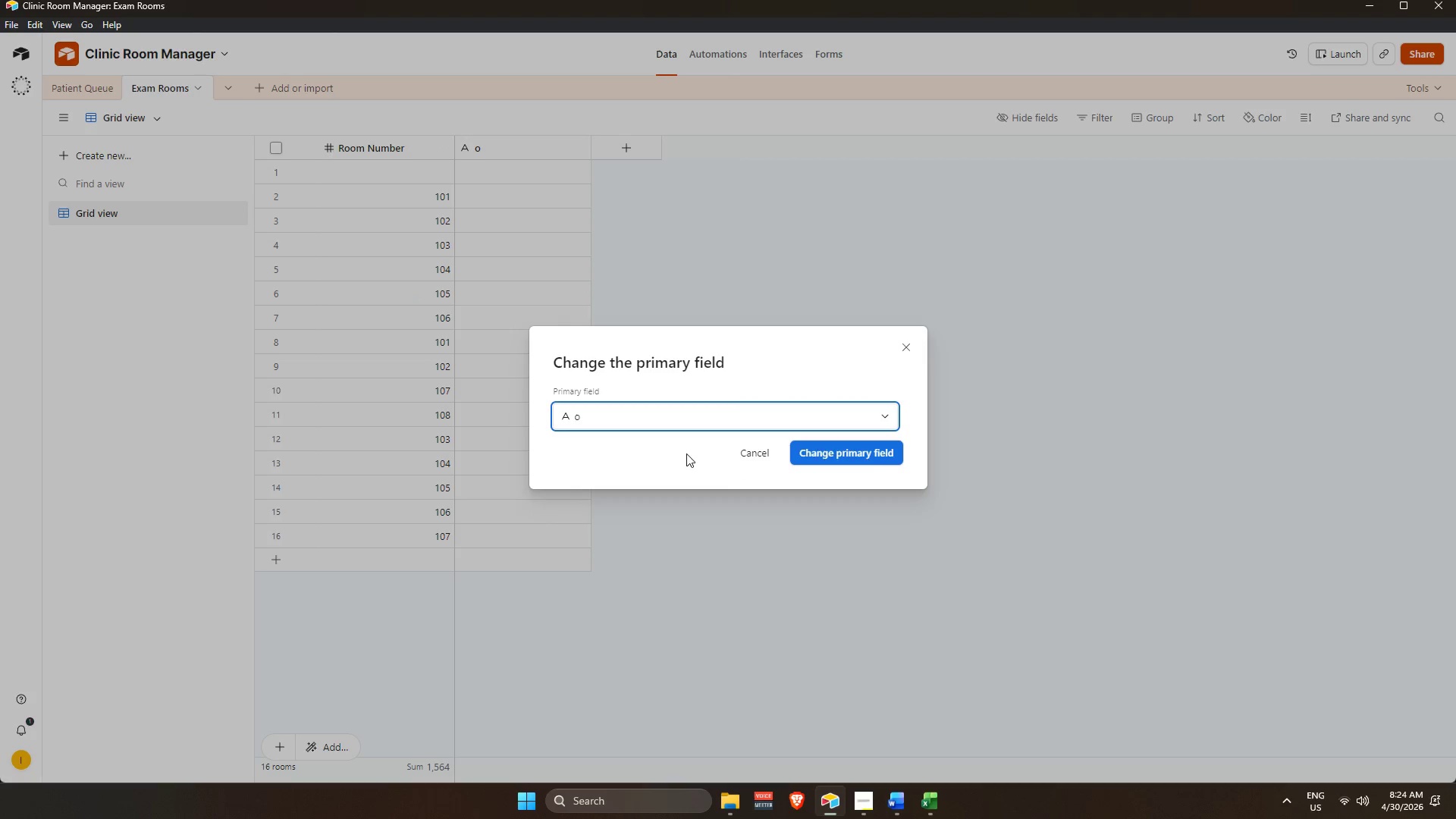 
left_click([868, 451])
 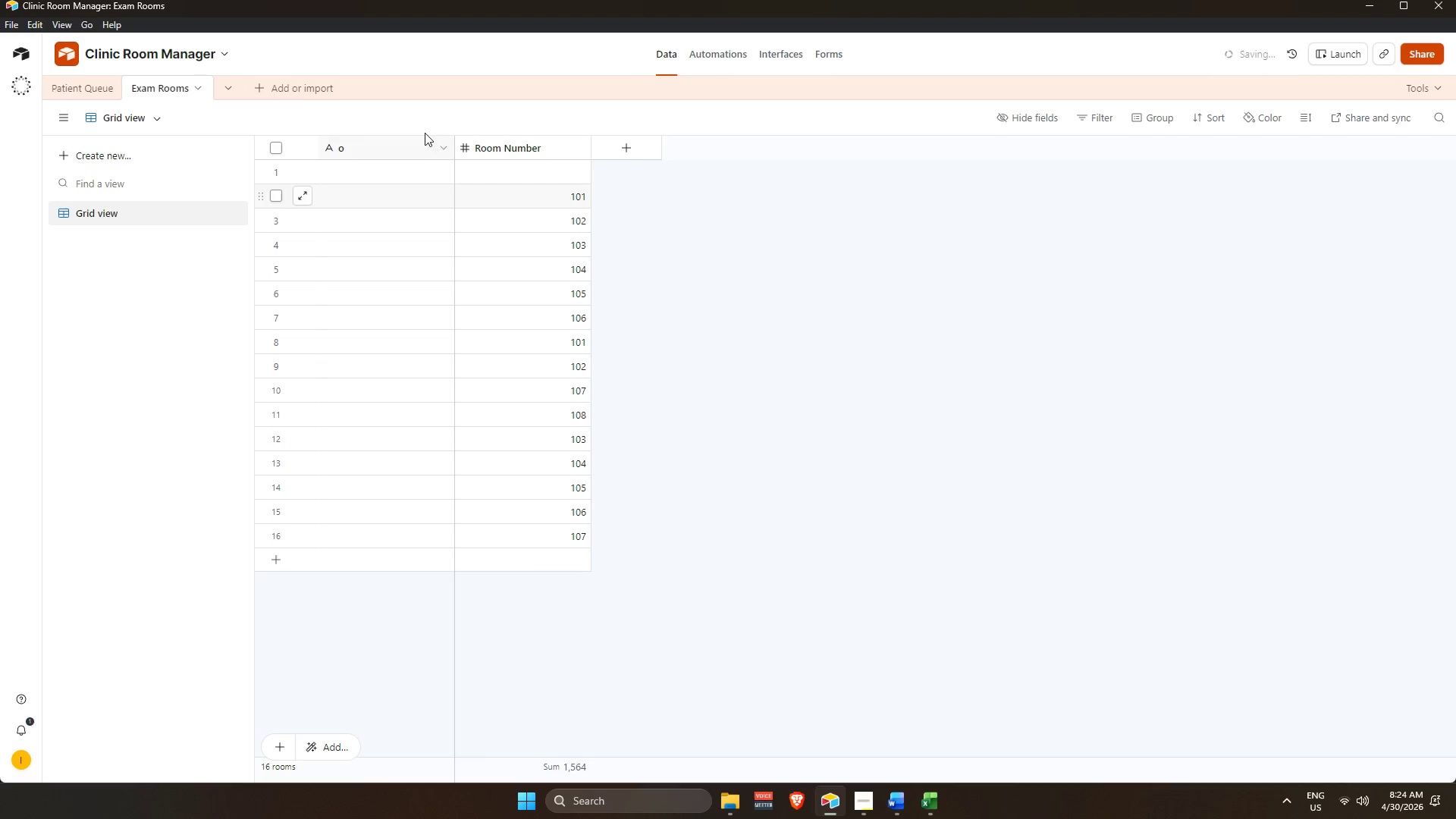 
right_click([513, 142])
 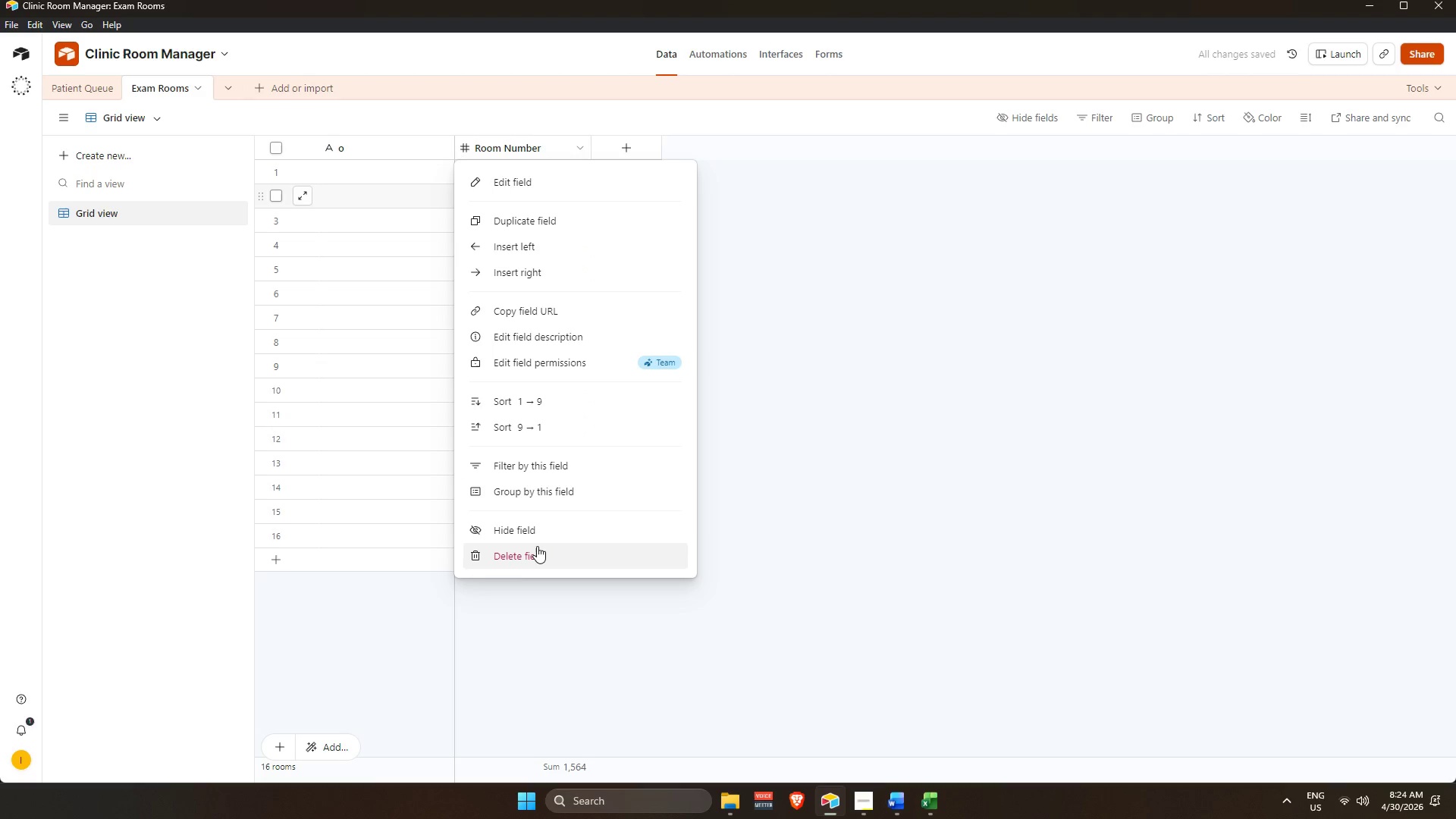 
left_click([535, 556])
 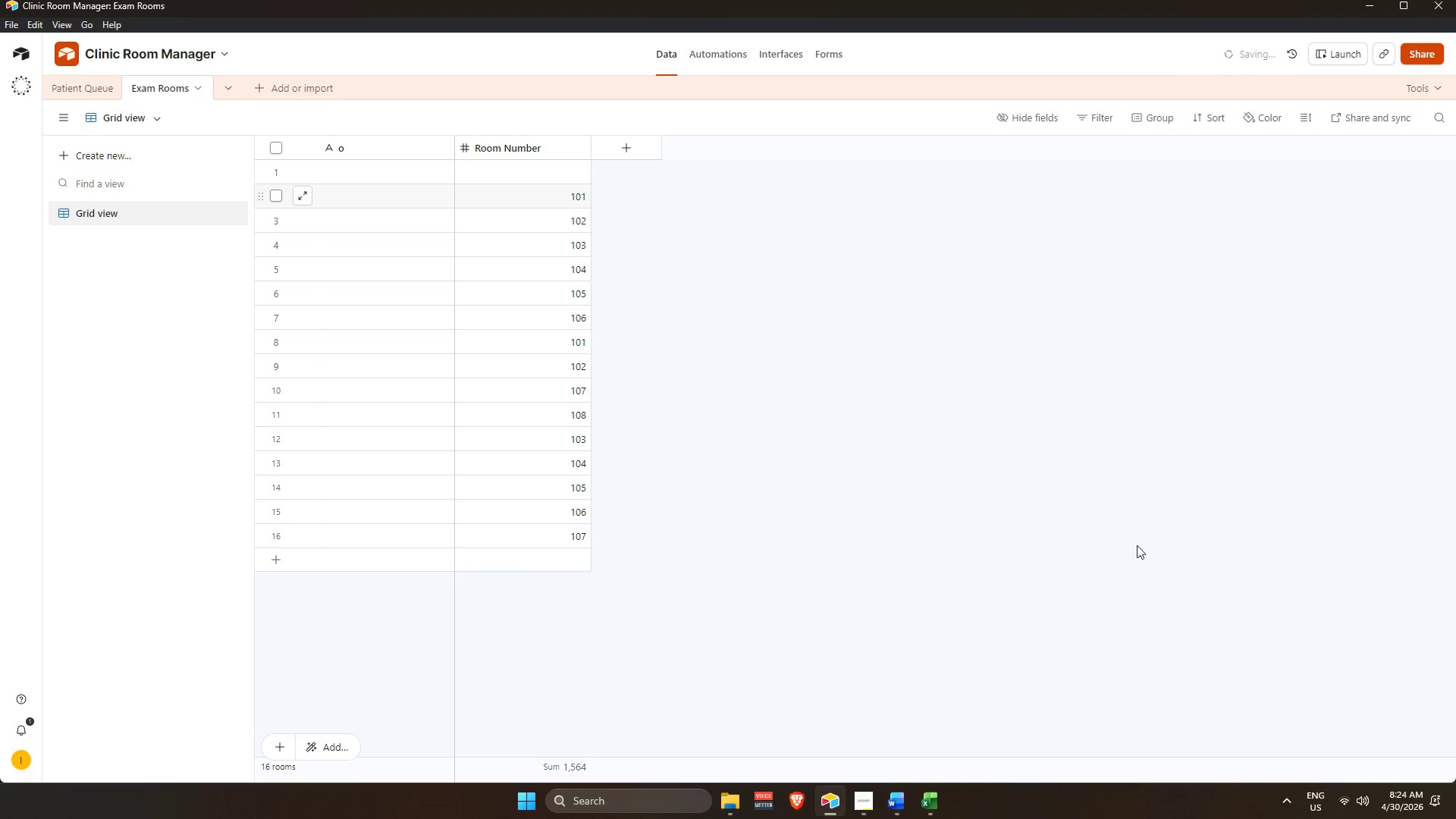 
left_click([1137, 545])
 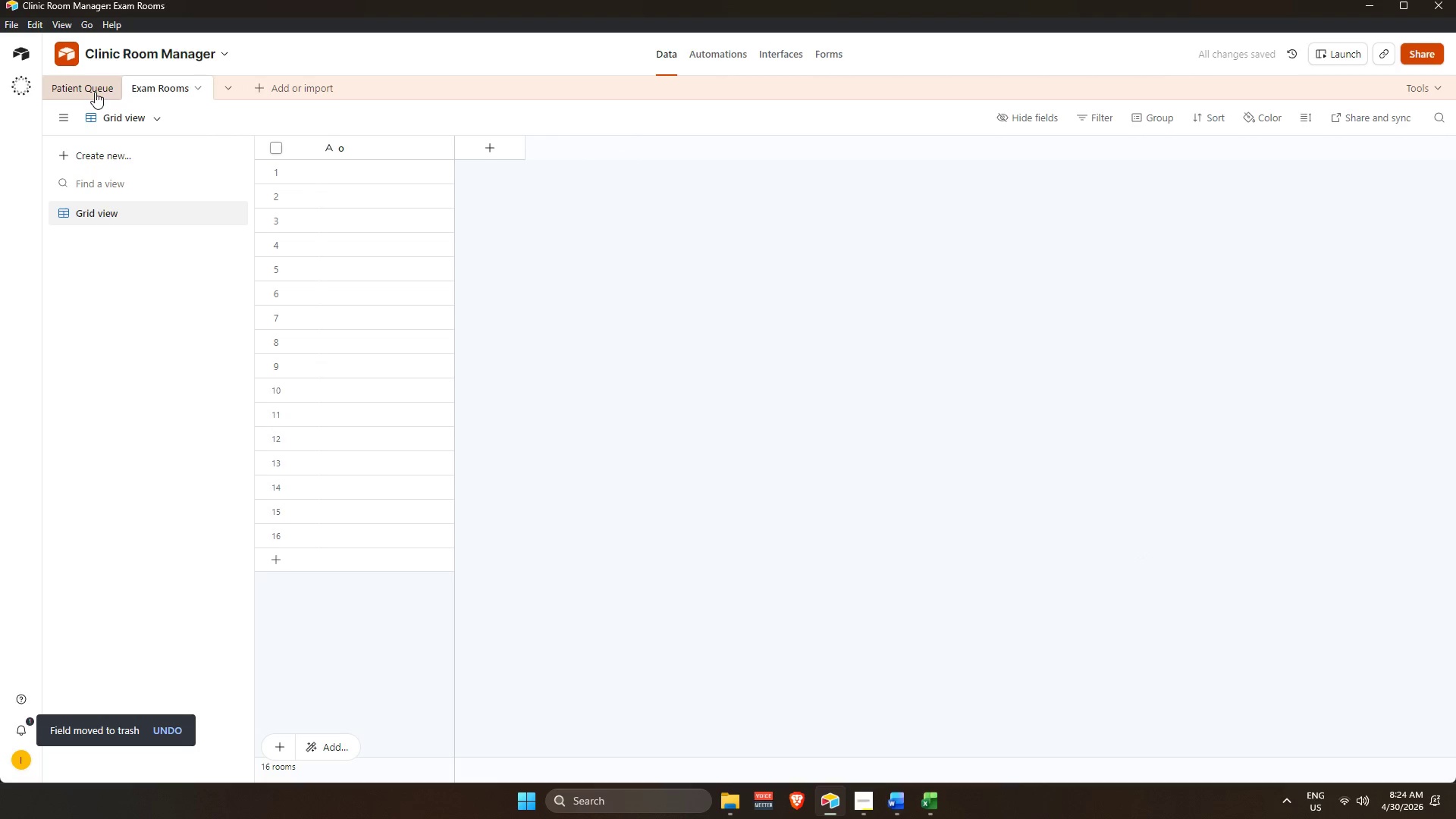 
left_click([95, 90])
 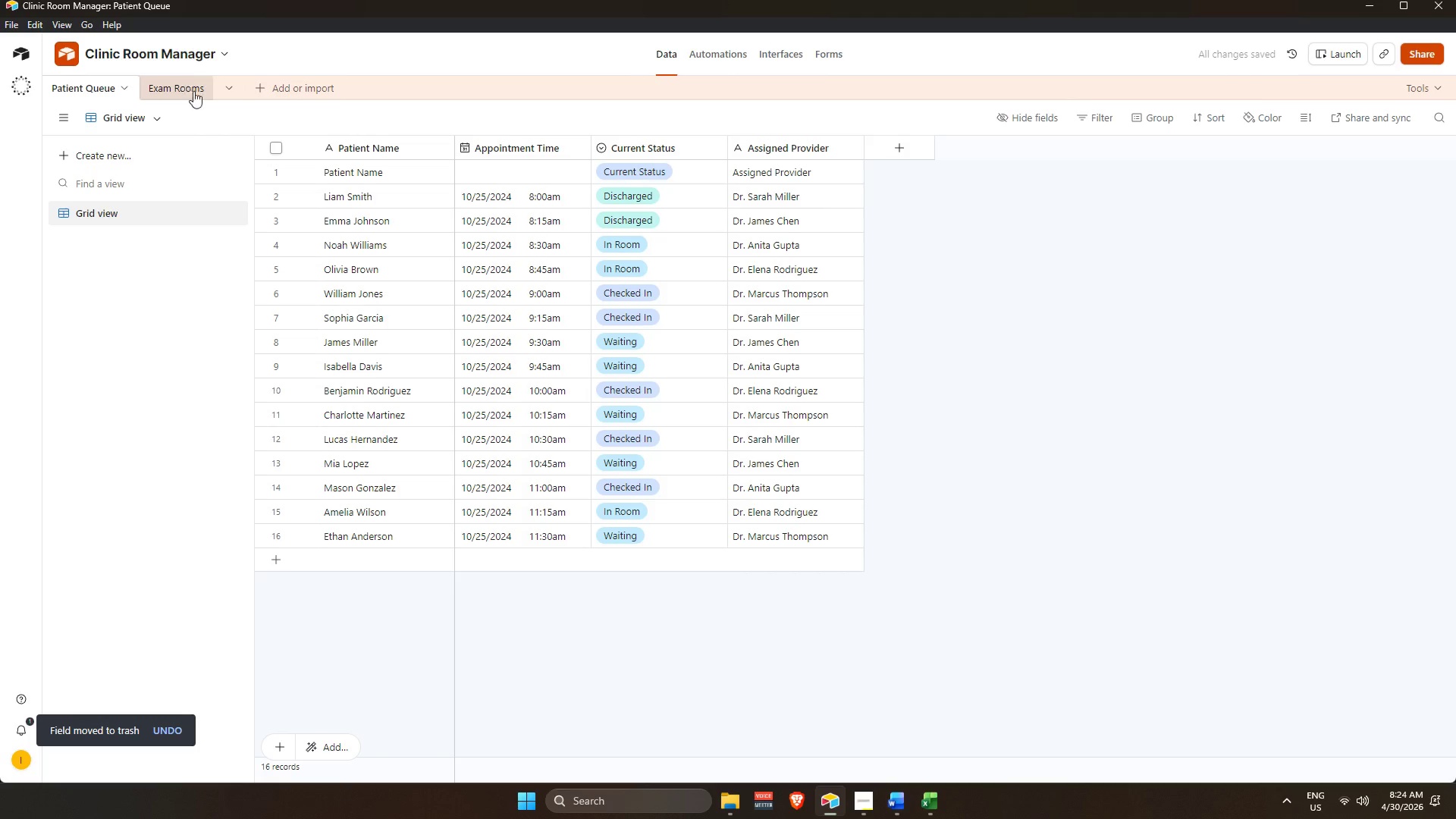 
scroll: coordinate [740, 293], scroll_direction: up, amount: 3.0
 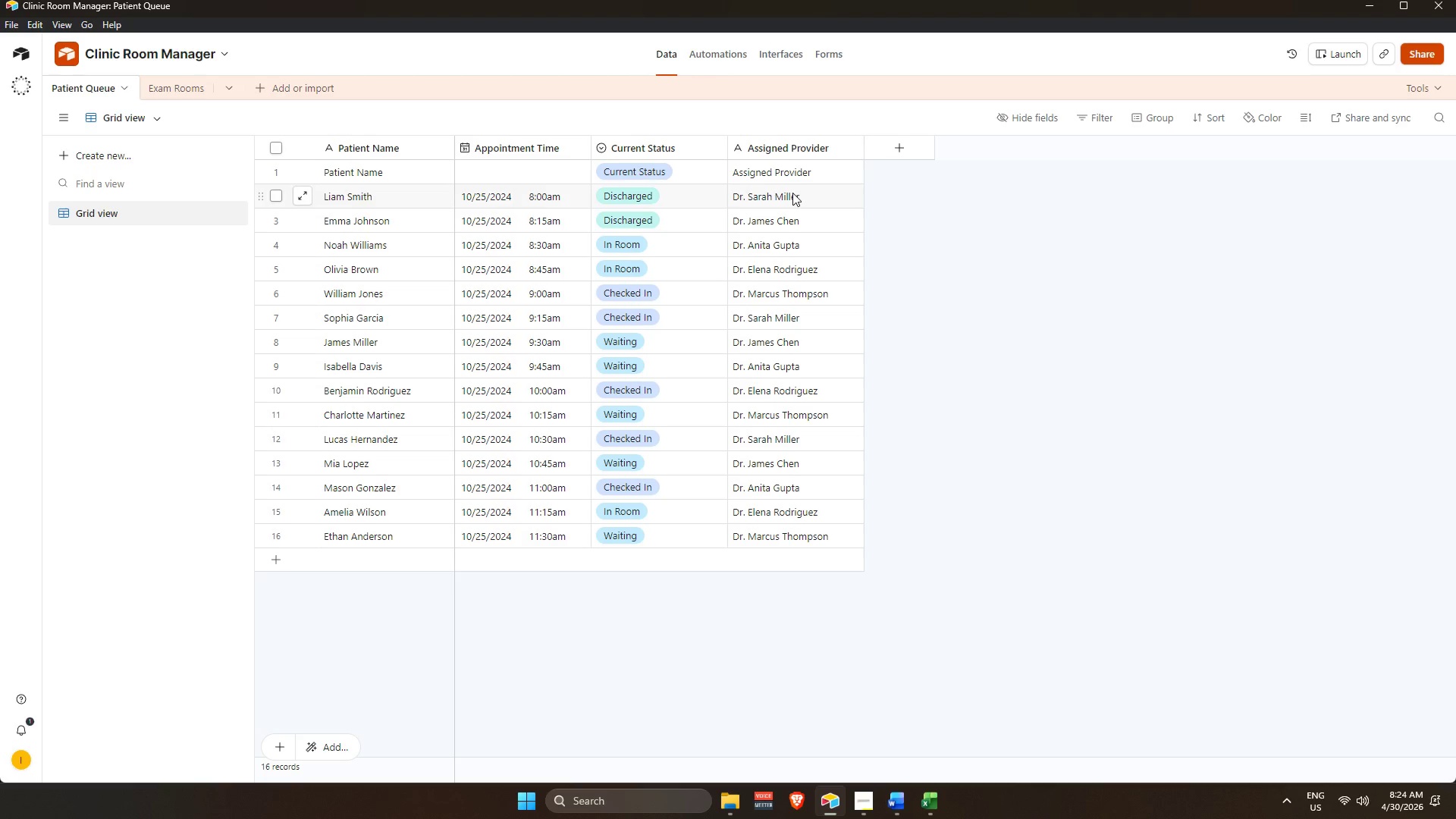 
wait(12.11)
 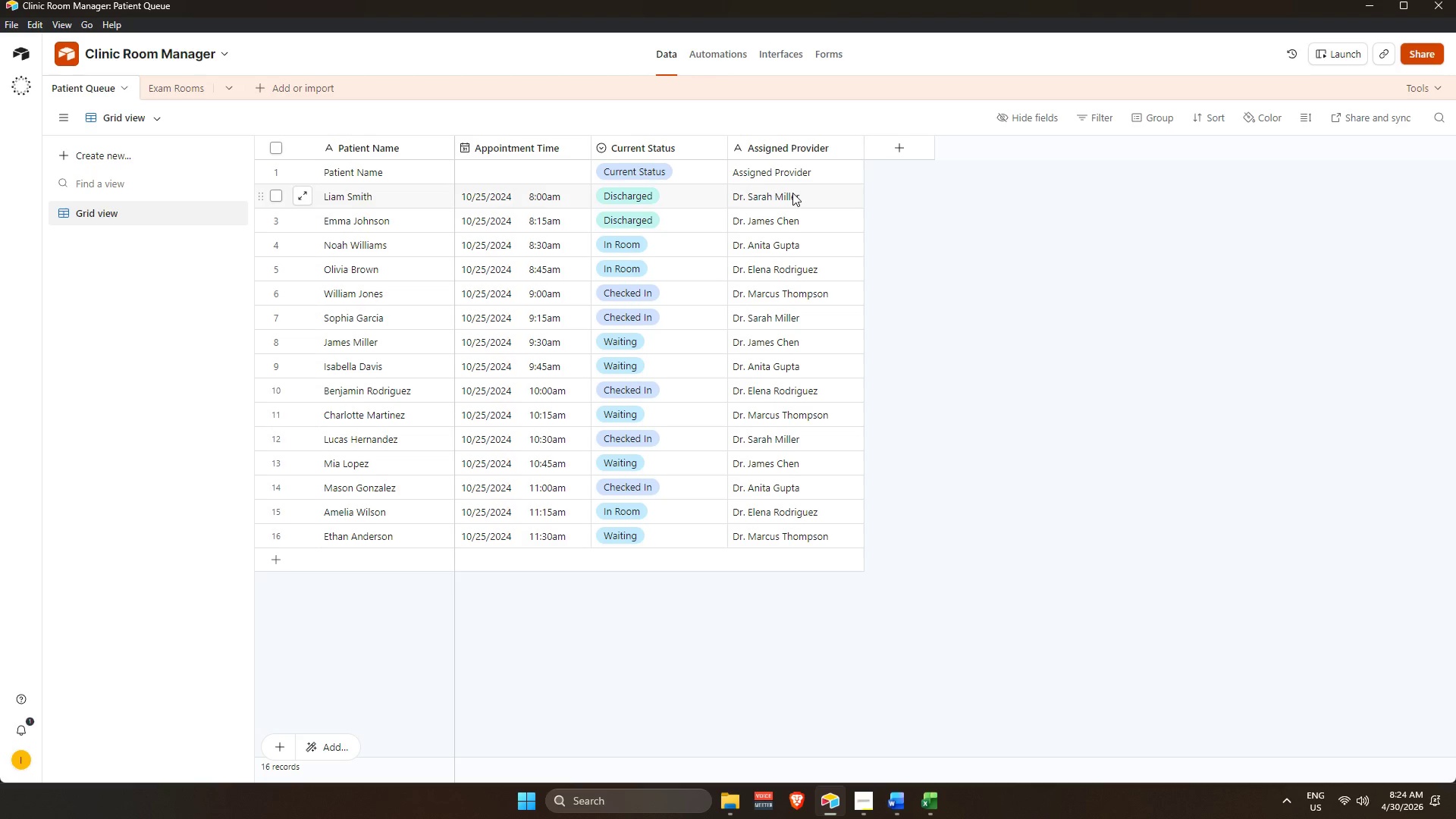 
left_click([903, 146])
 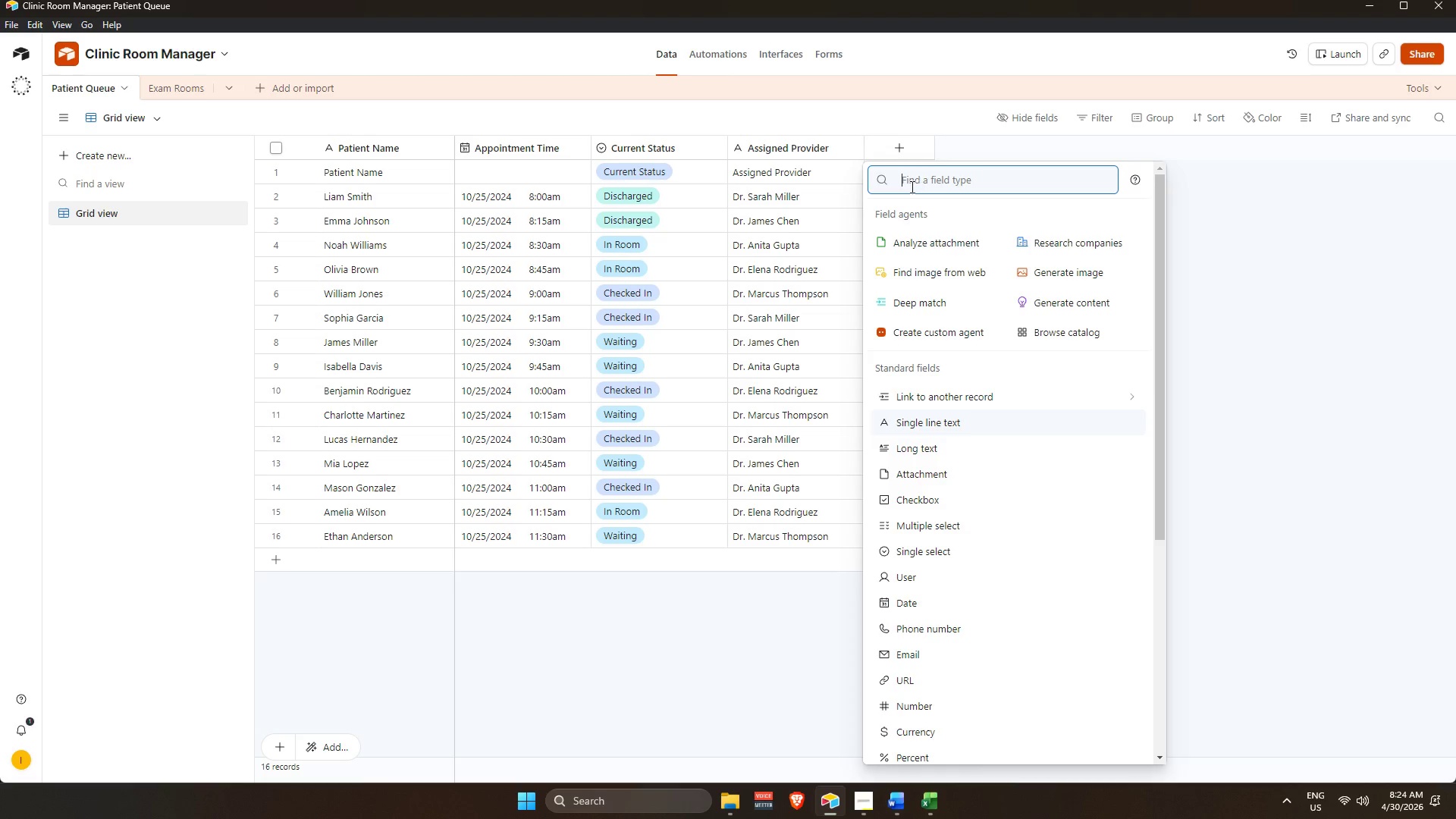 
type(li)
 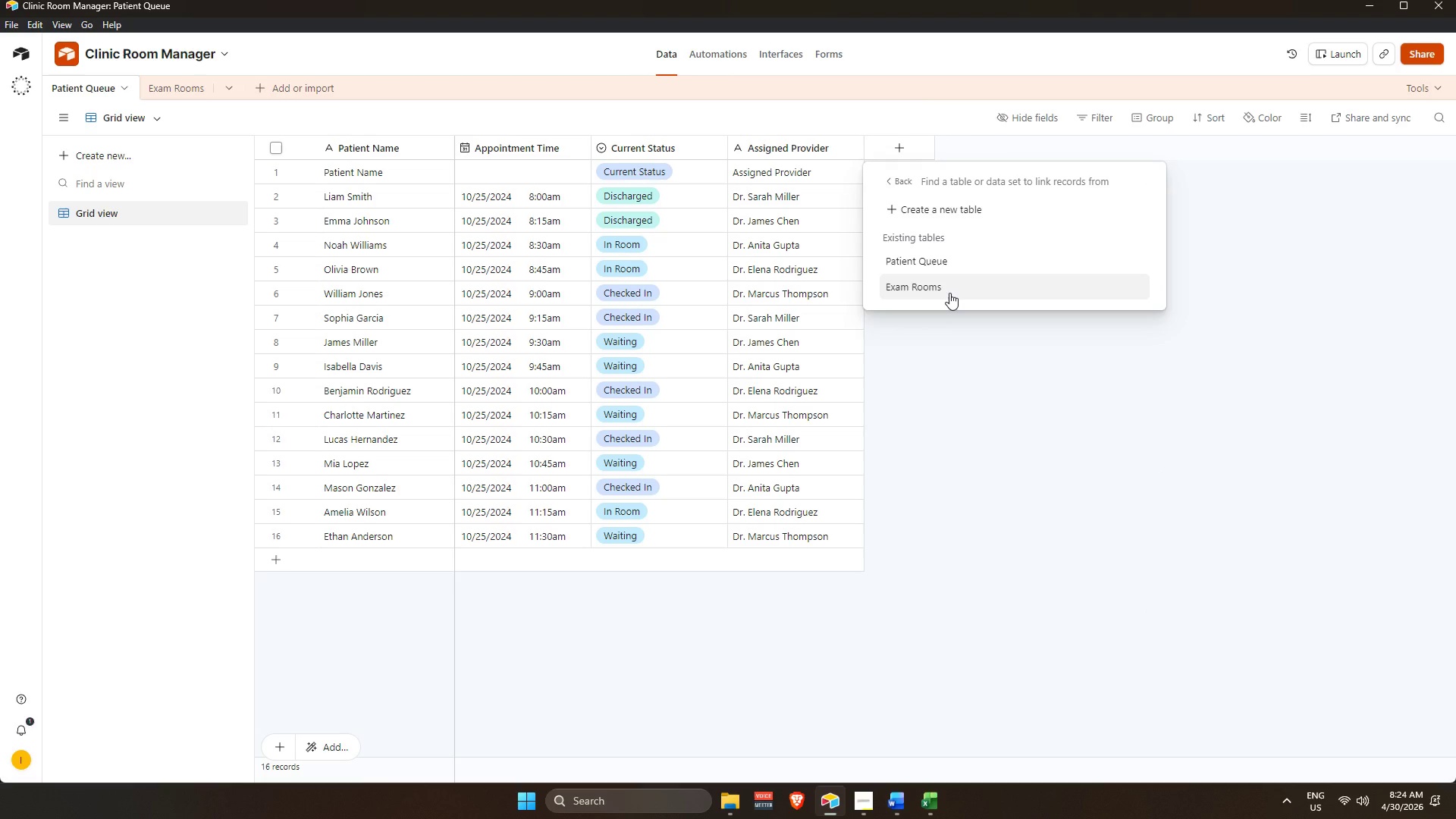 
wait(5.41)
 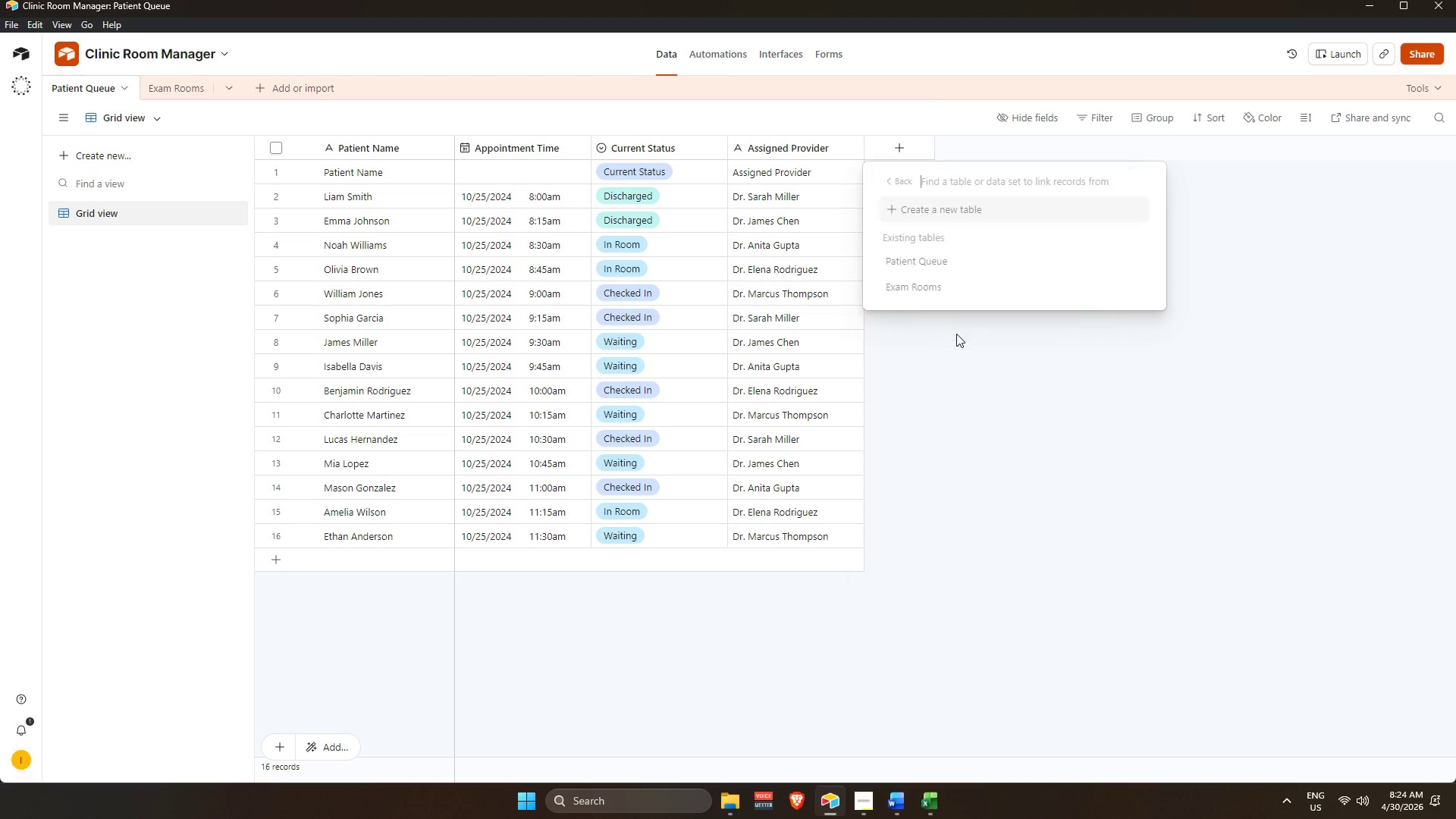 
left_click([949, 293])
 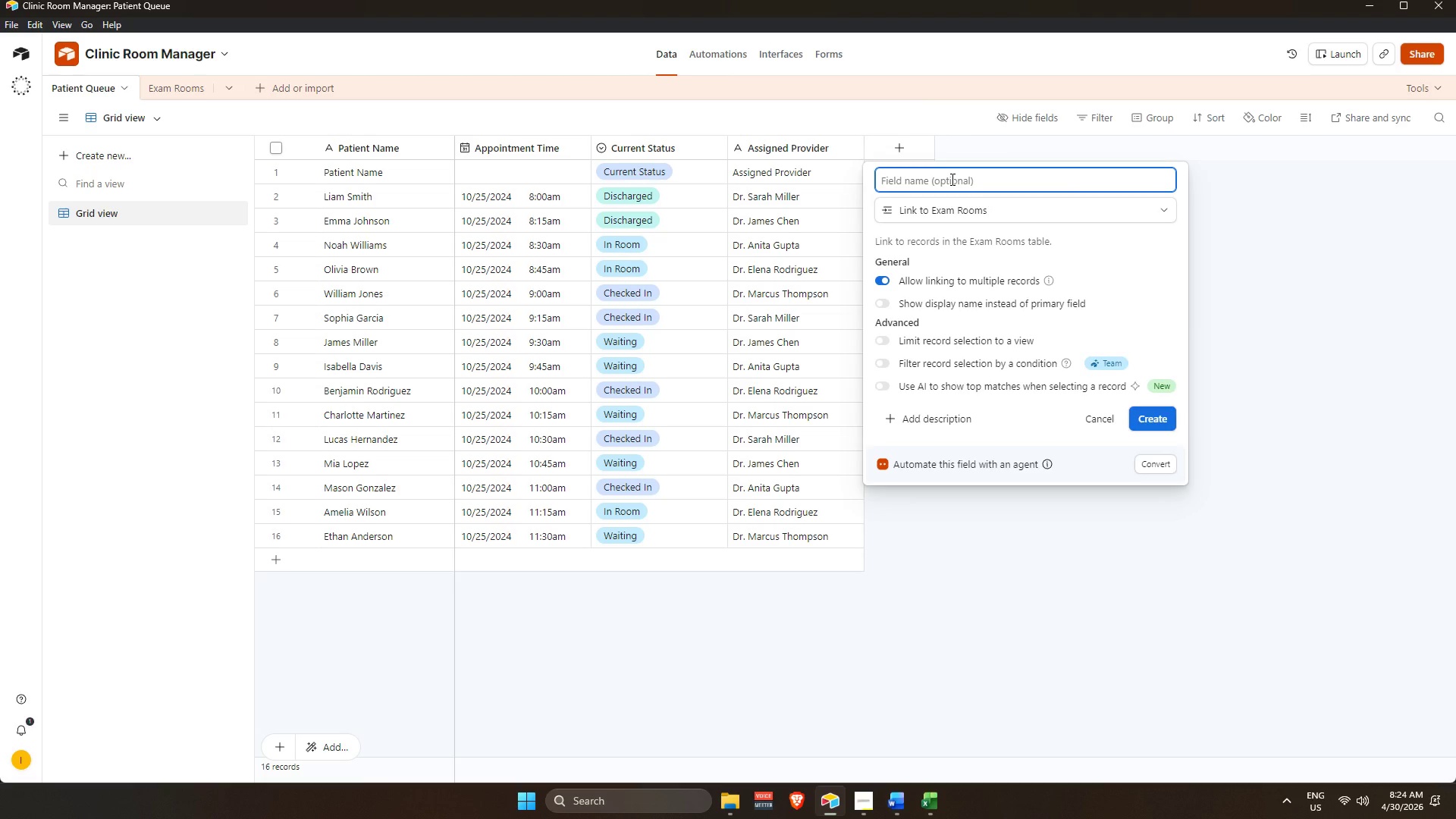 
type(Room Number)
 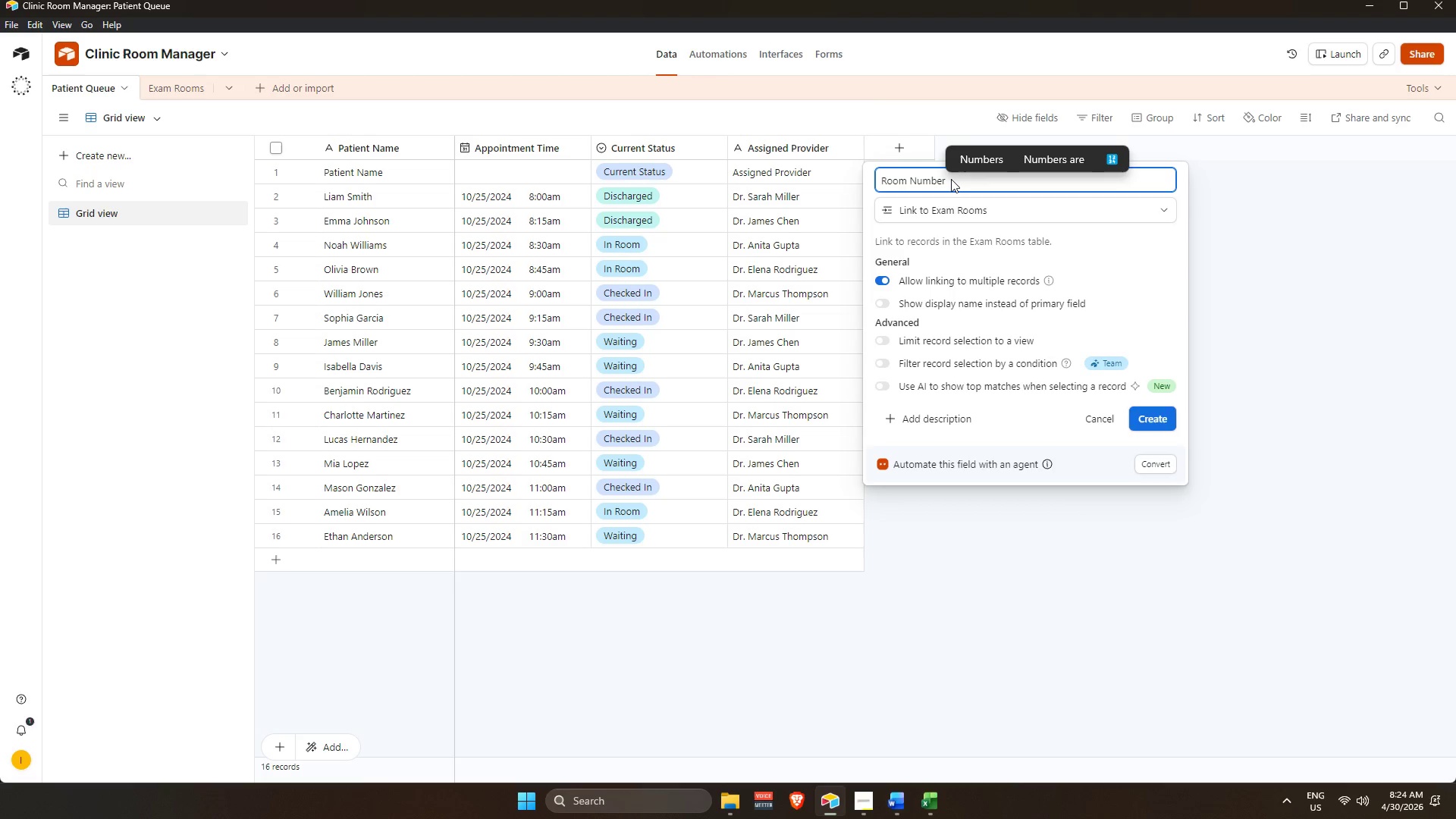 
key(Enter)
 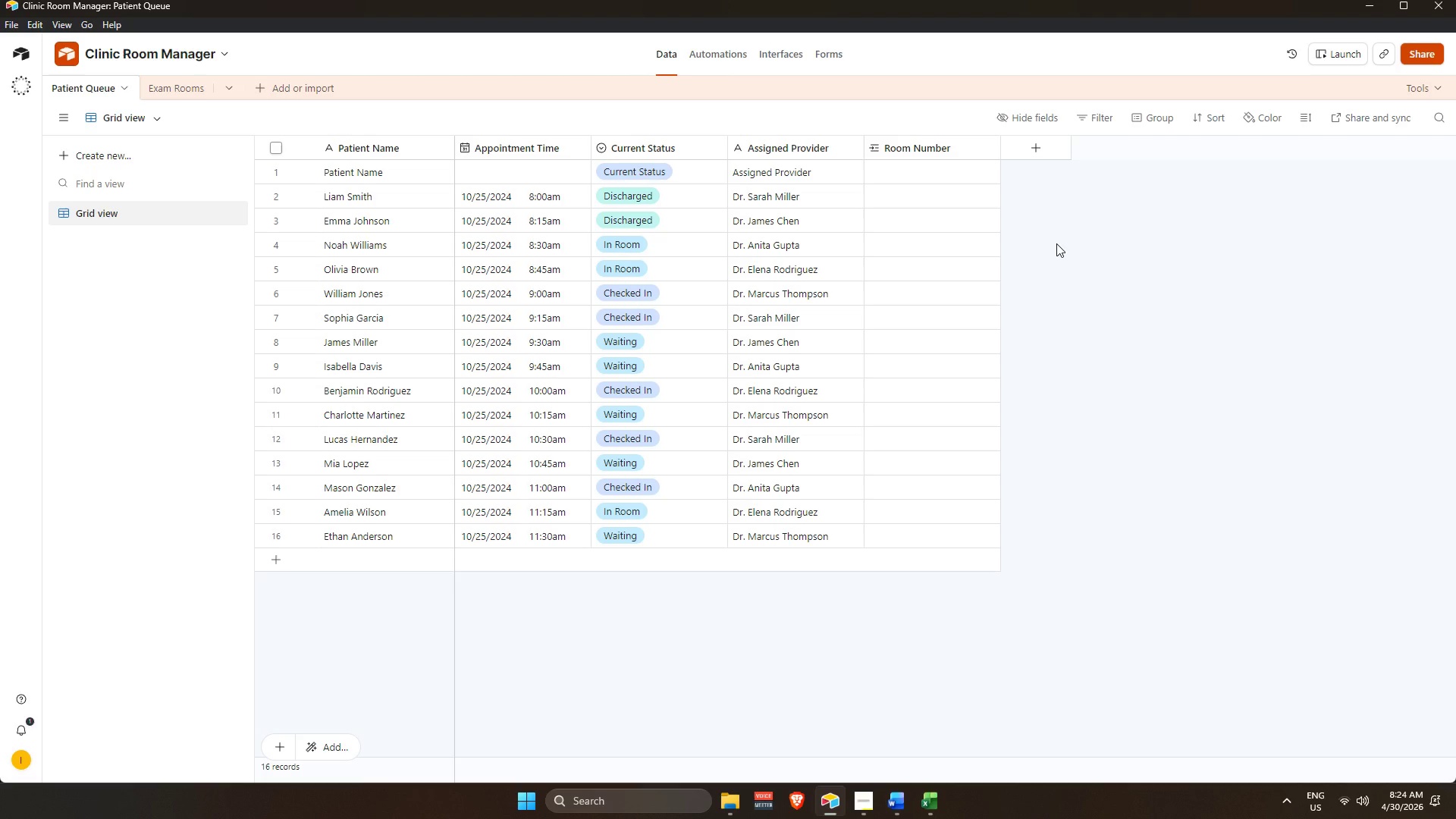 
wait(19.98)
 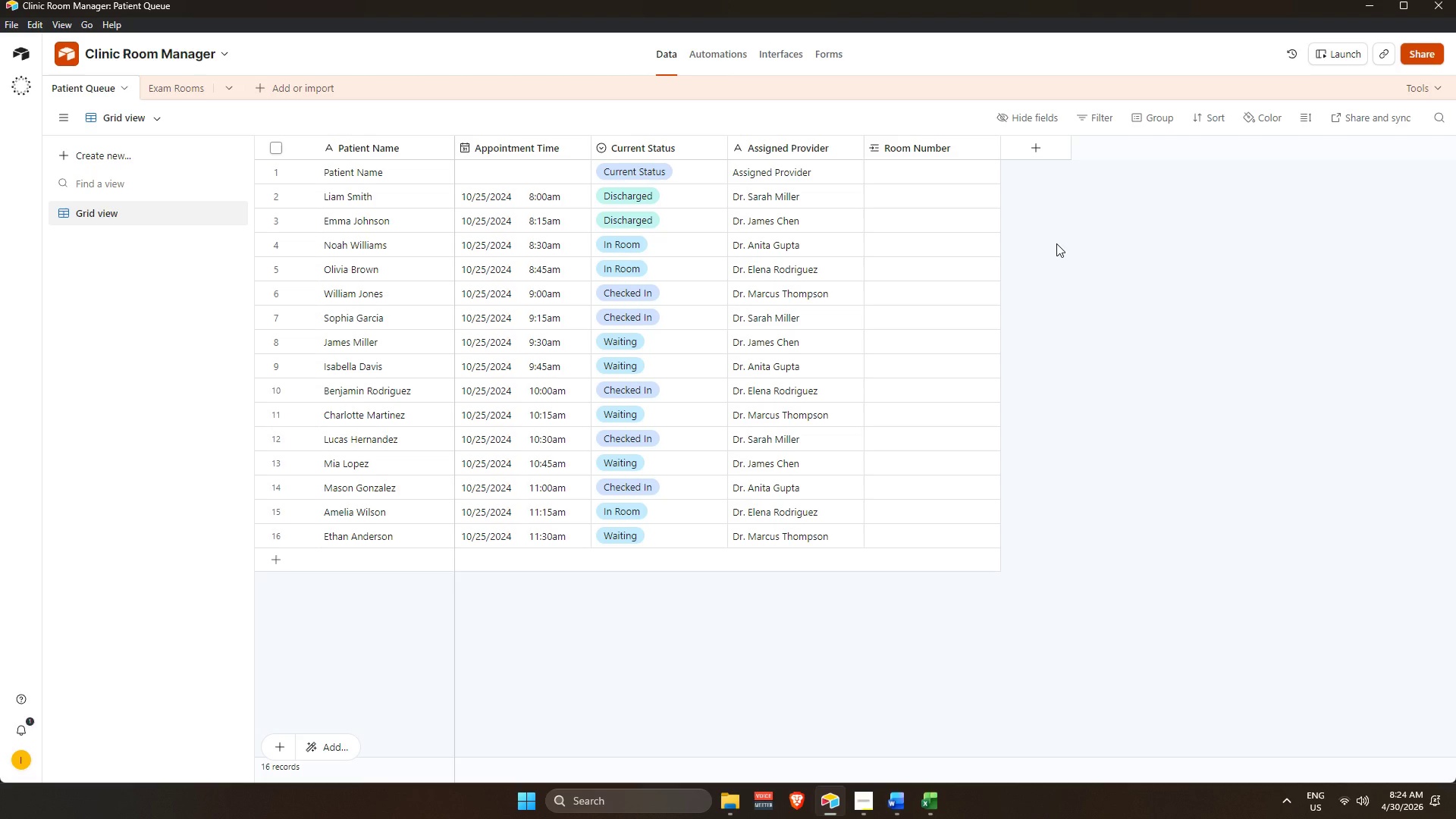 
left_click([1443, 13])
 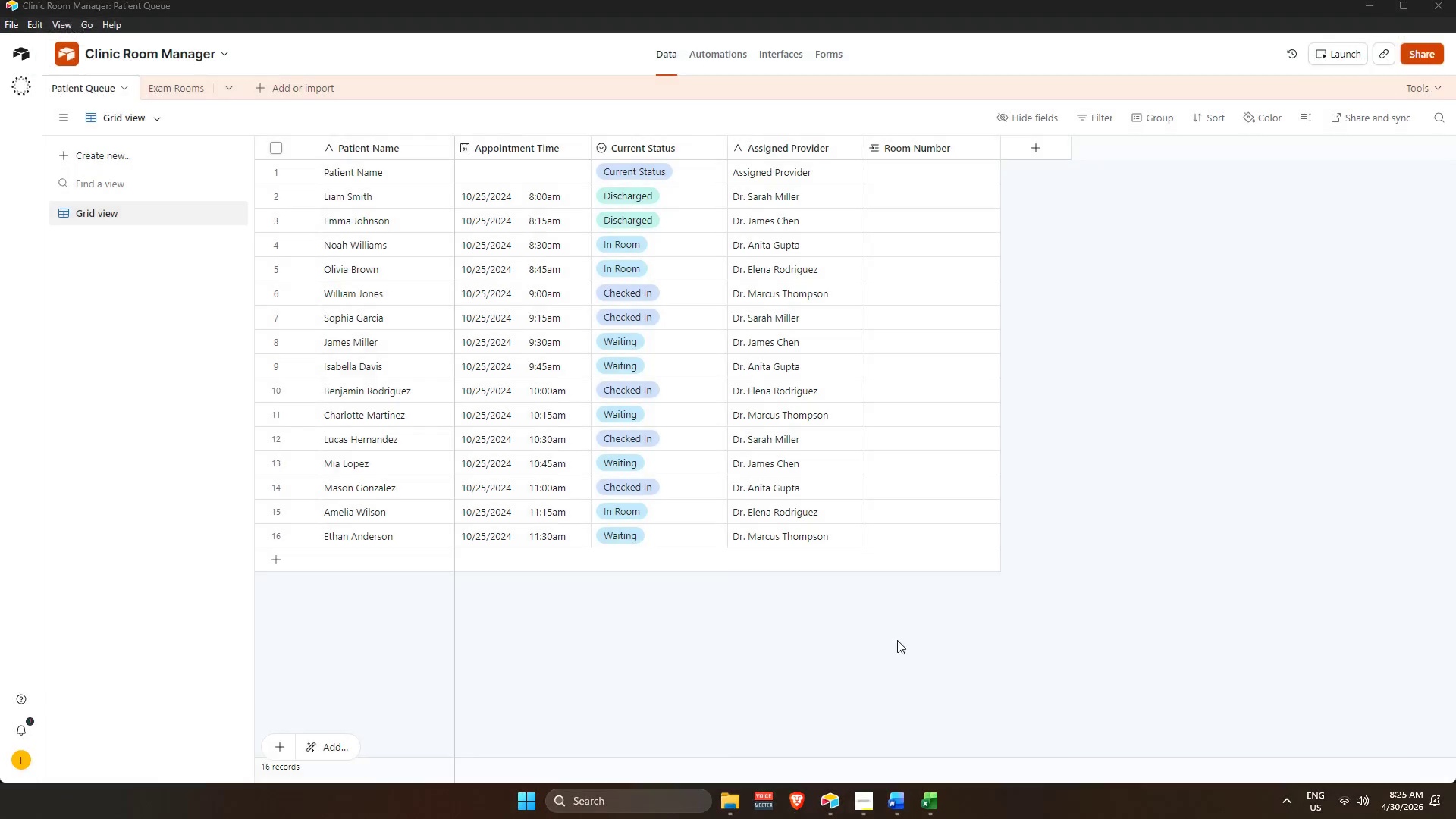 
mouse_move([864, 805])
 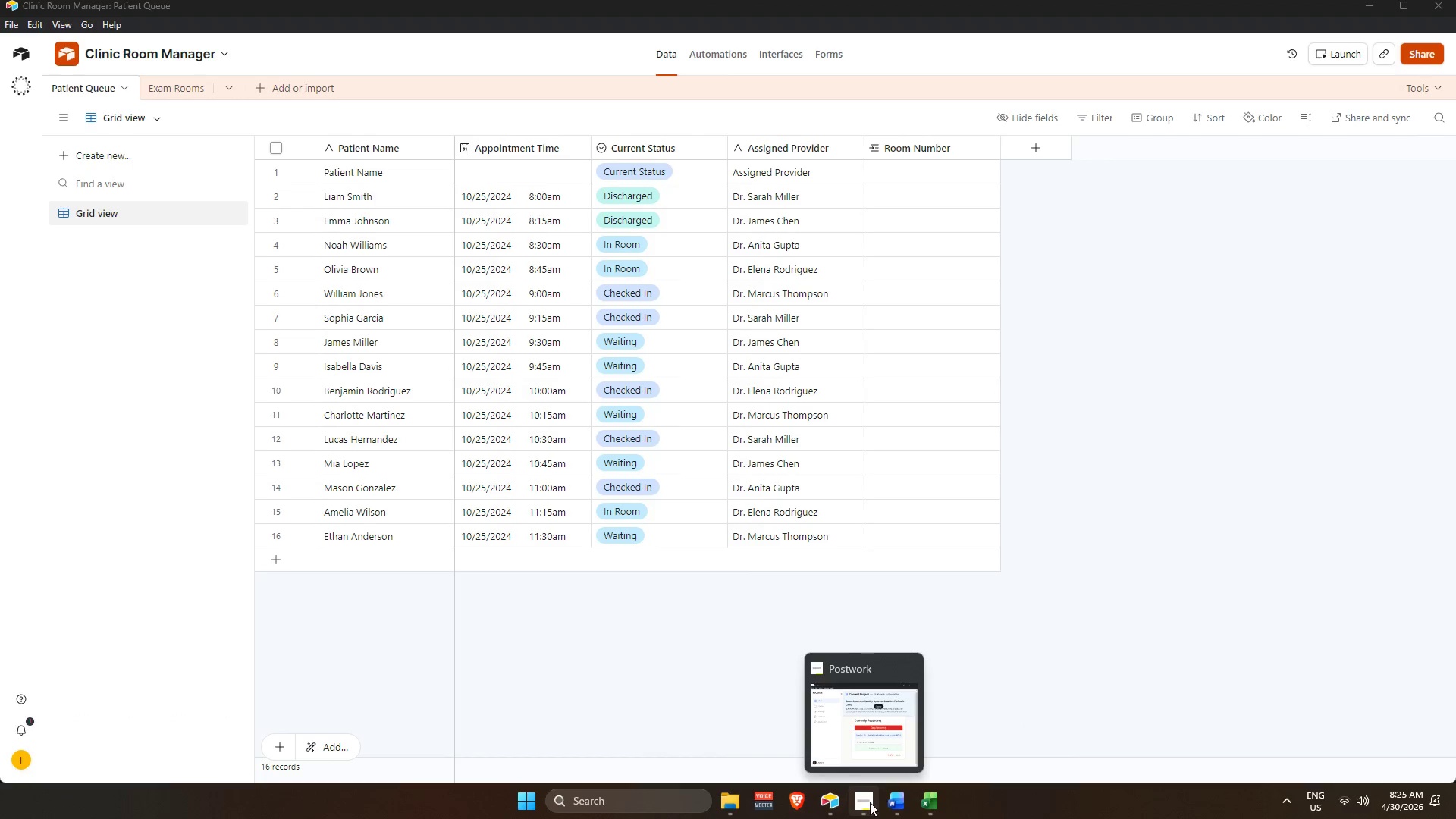 
left_click_drag(start_coordinate=[1122, 411], to_coordinate=[1119, 406])
 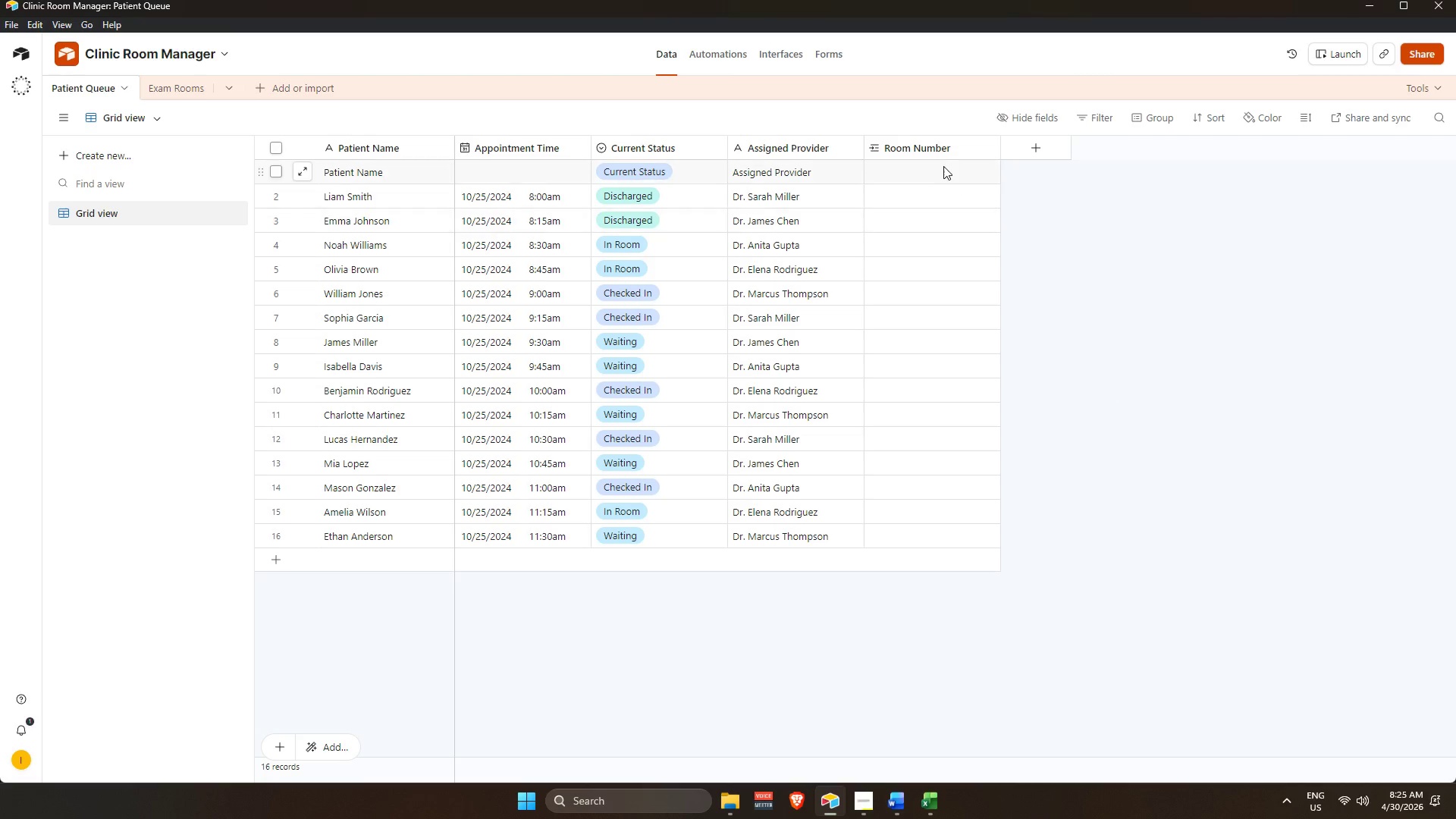 
double_click([939, 163])
 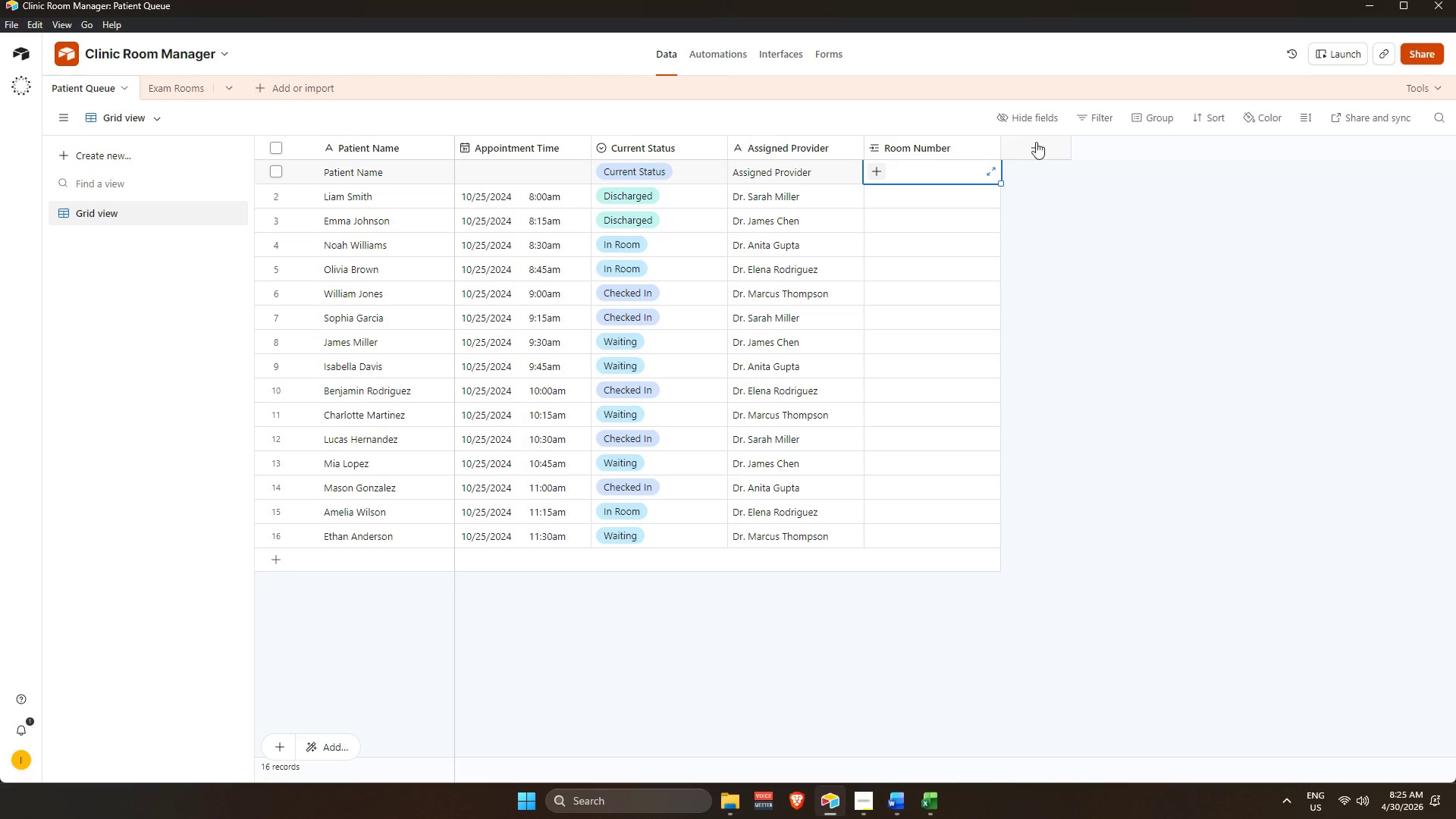 
left_click([1050, 146])
 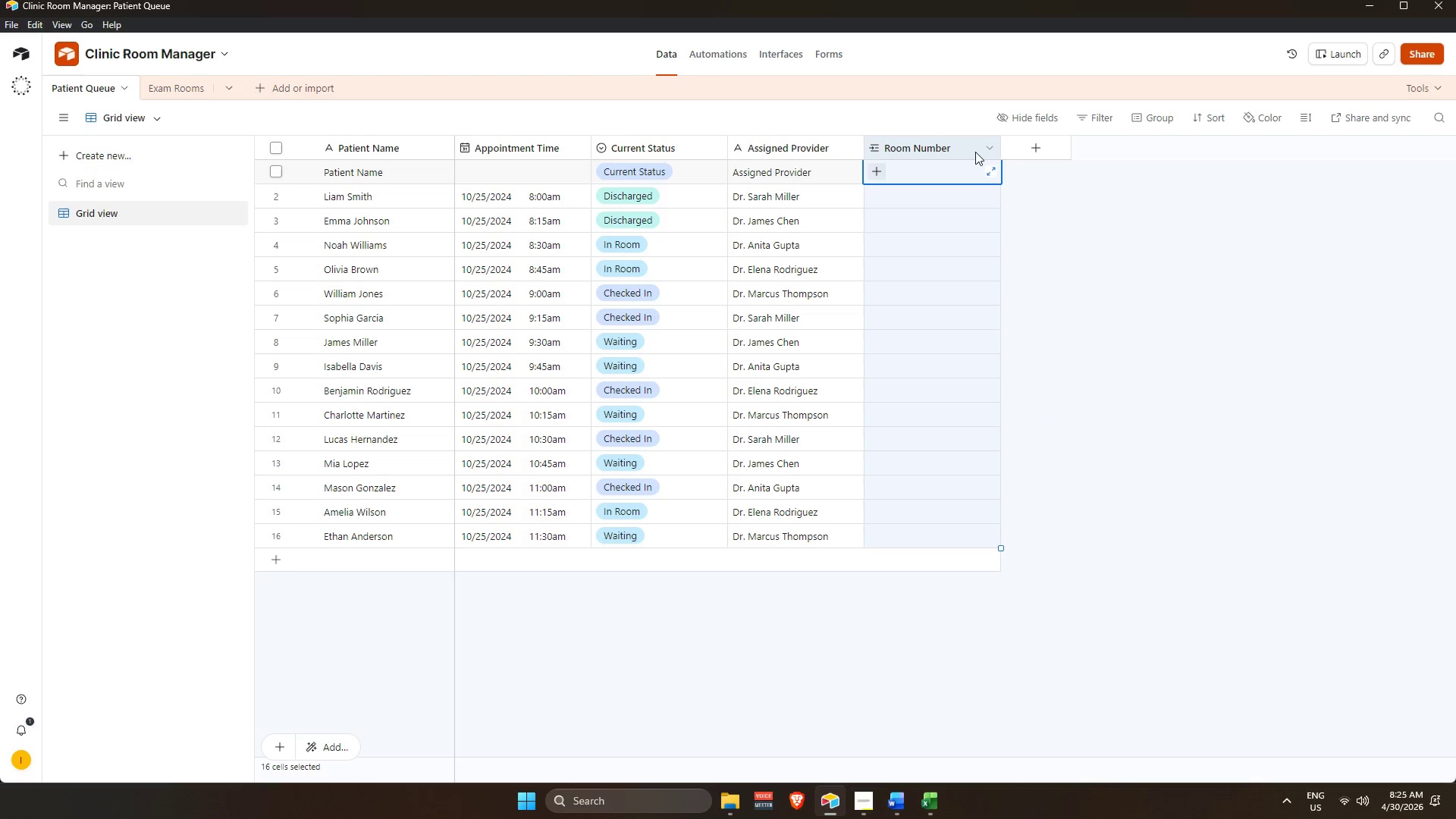 
double_click([1039, 148])
 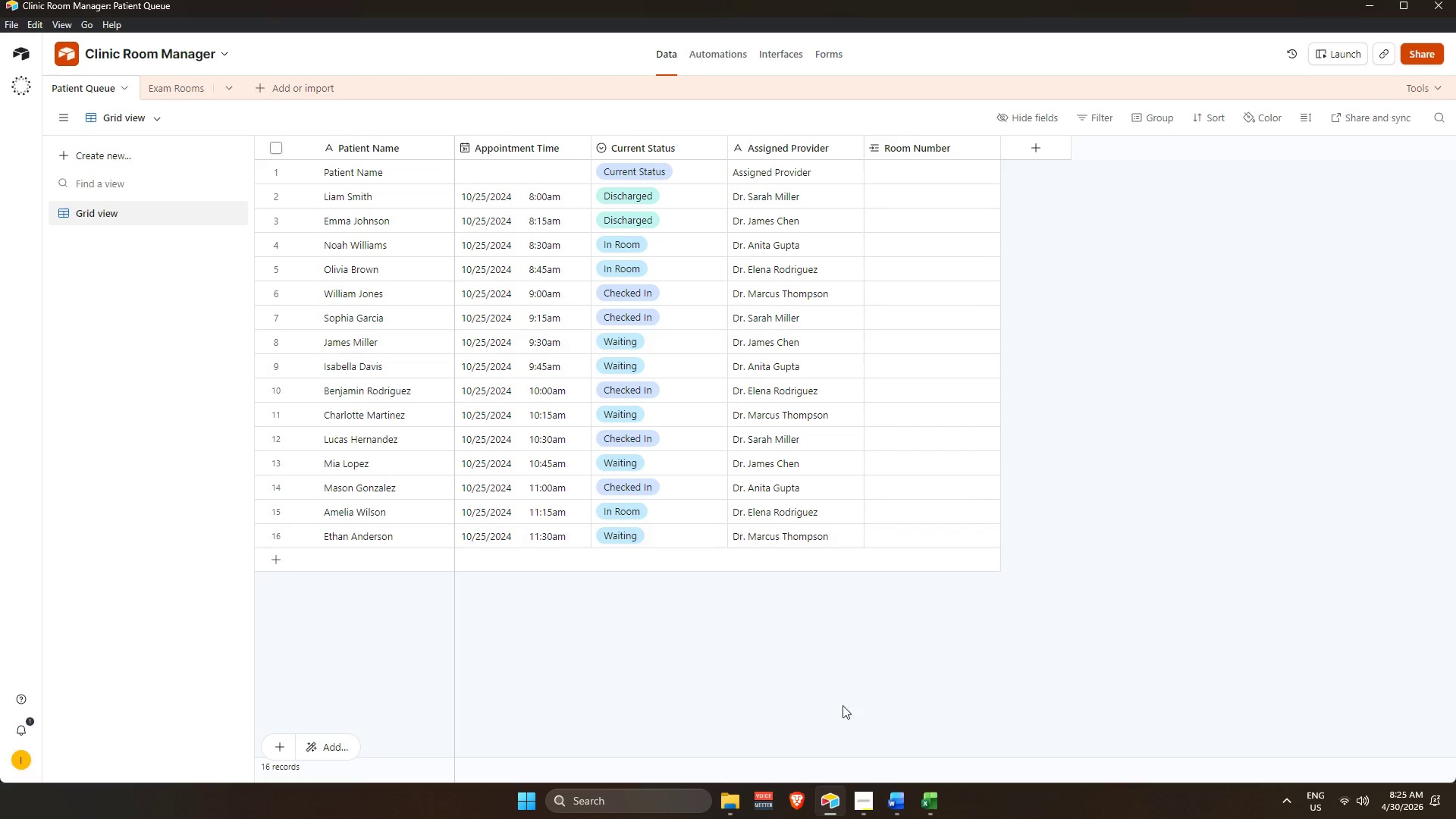 
double_click([931, 799])
 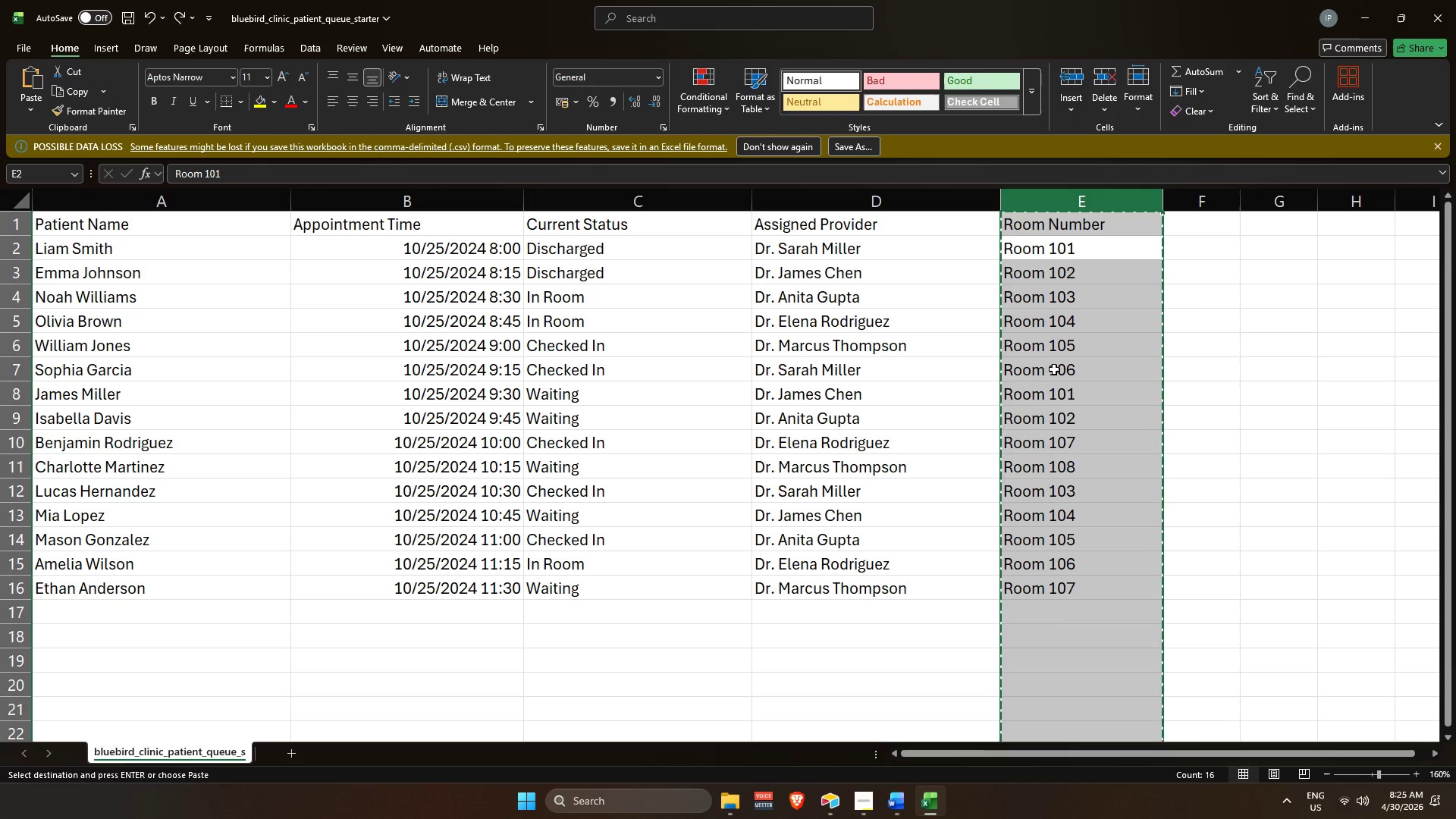 
key(Control+C)
 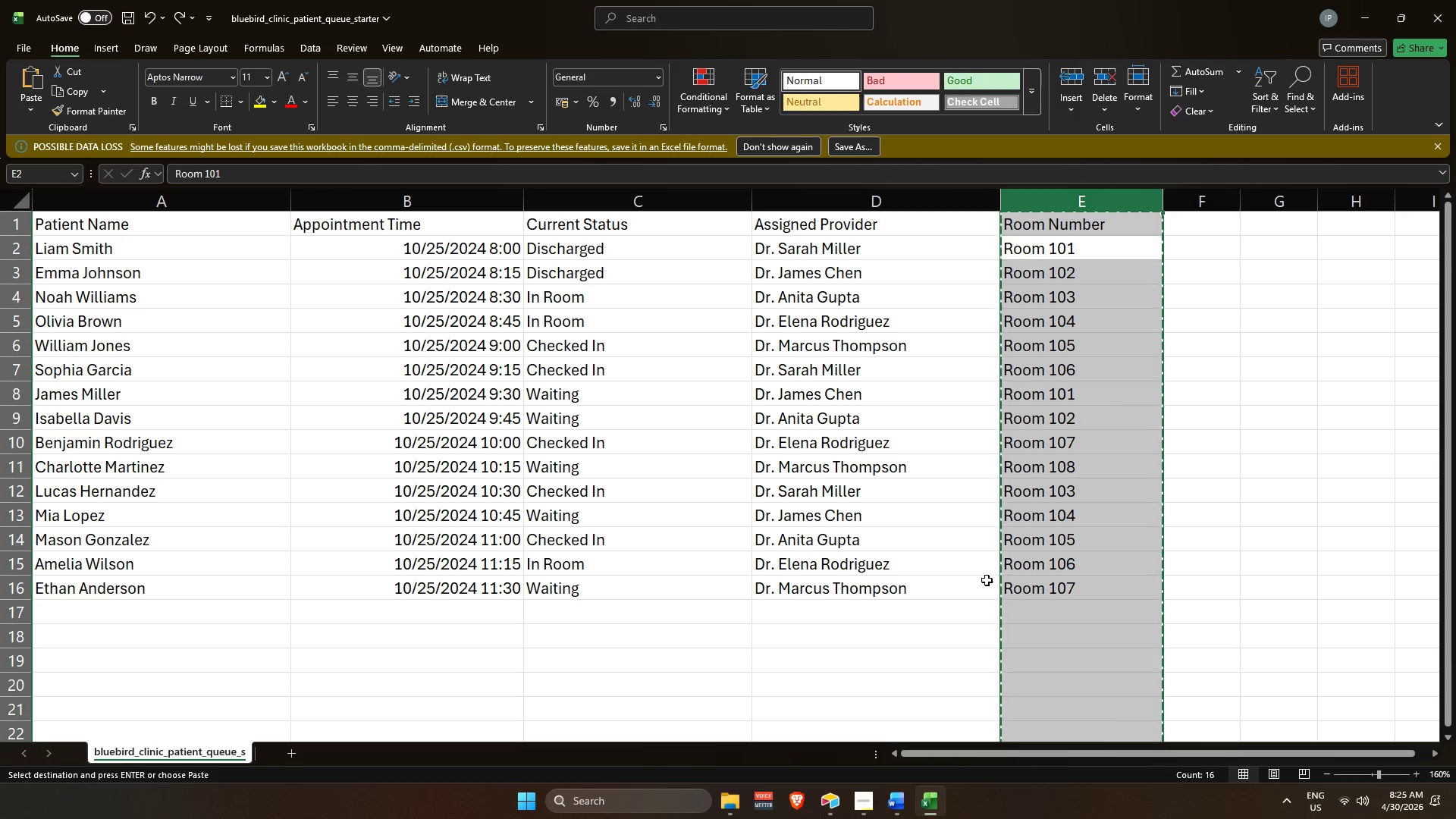 
key(Alt+AltLeft)
 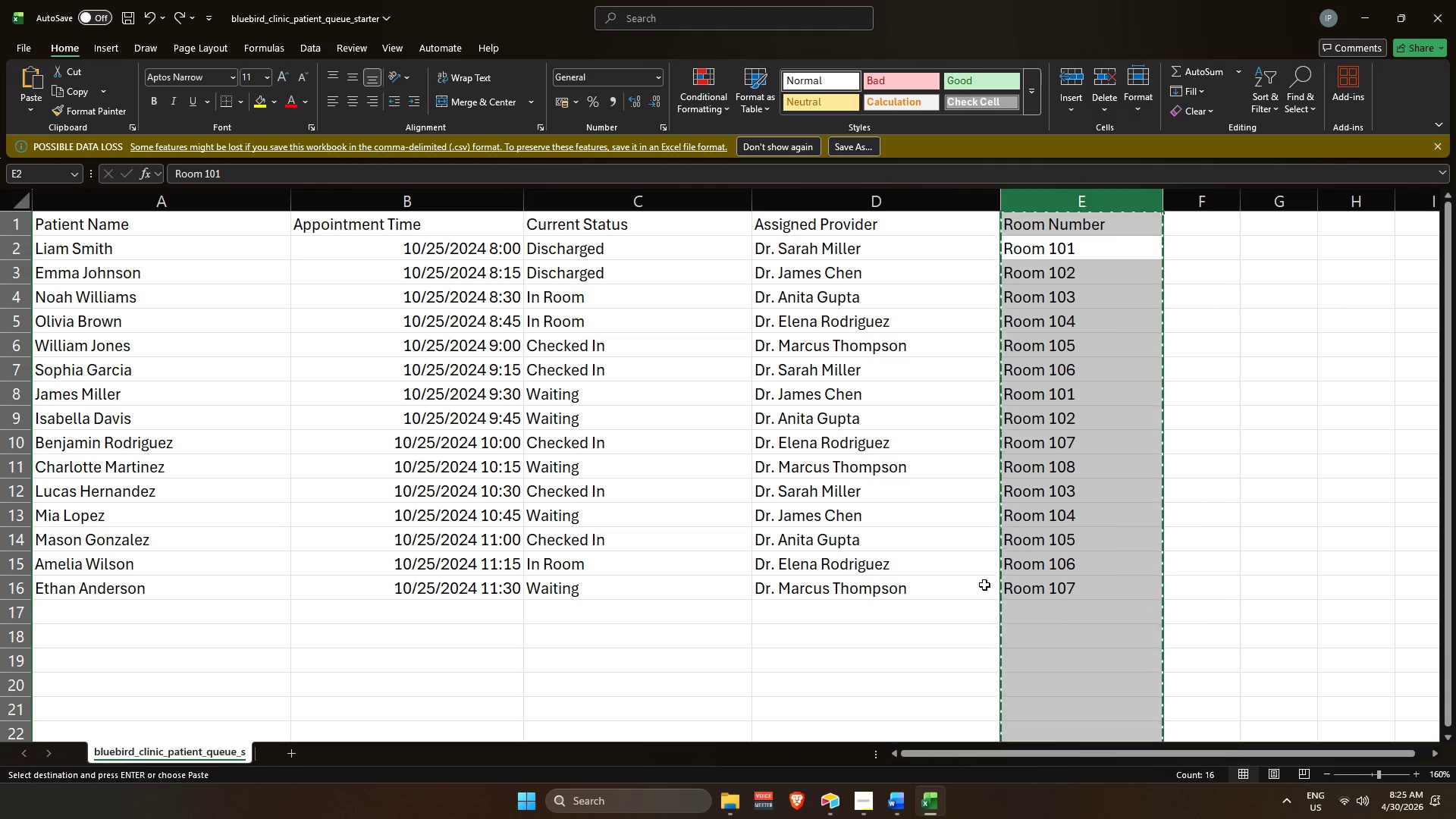 
key(Alt+Tab)
 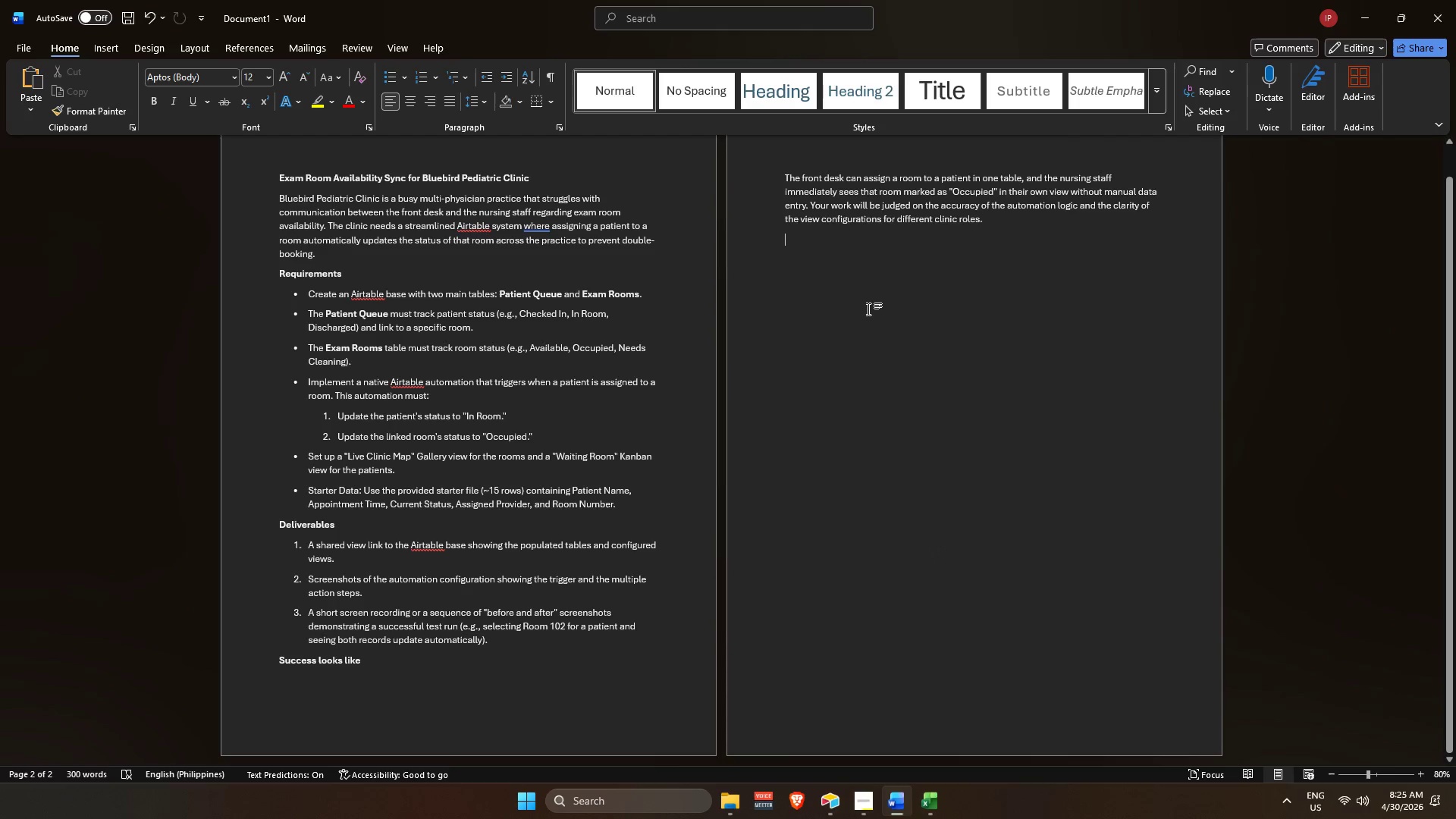 
key(Alt+Tab)
 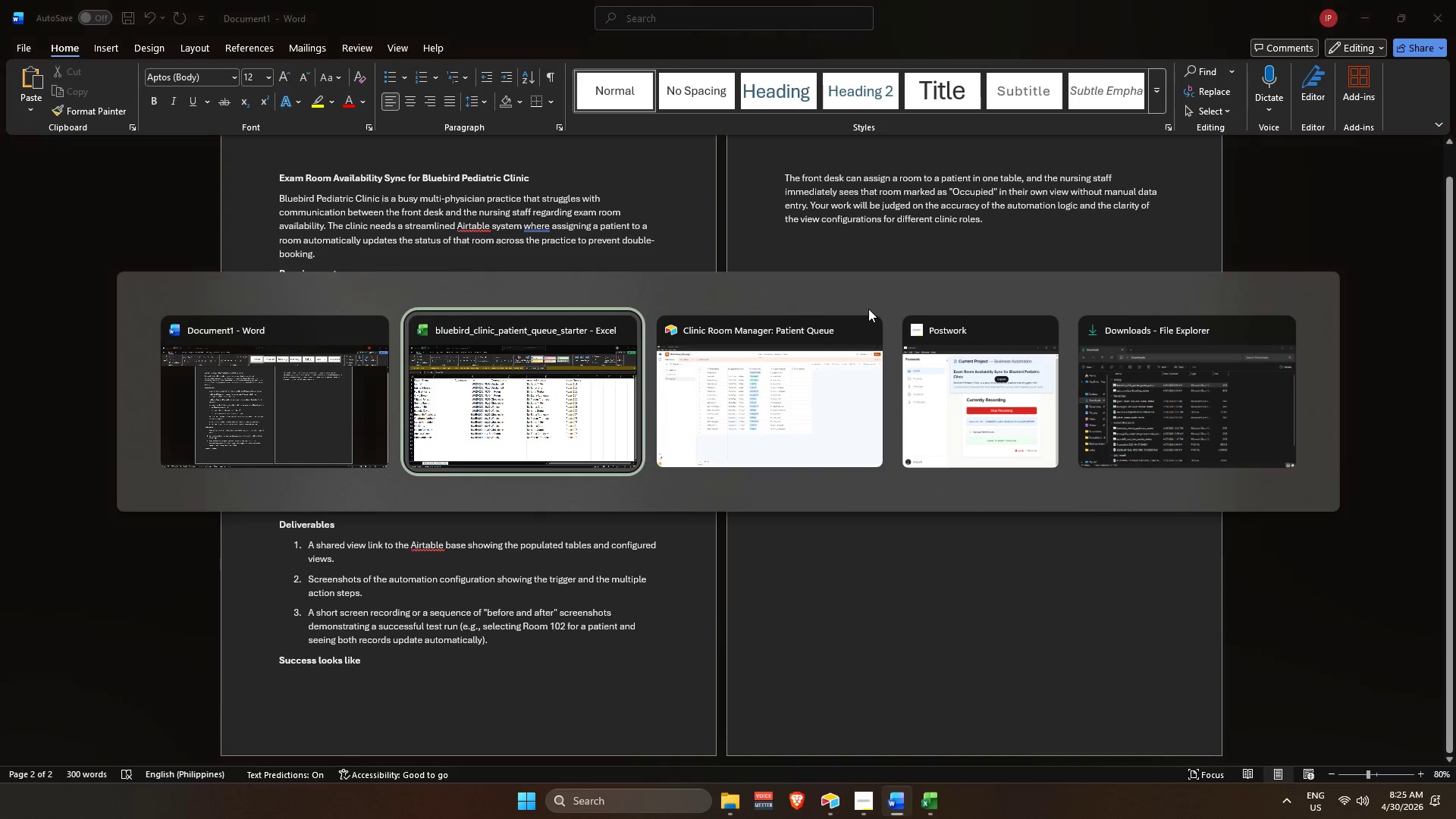 
key(Alt+Tab)
 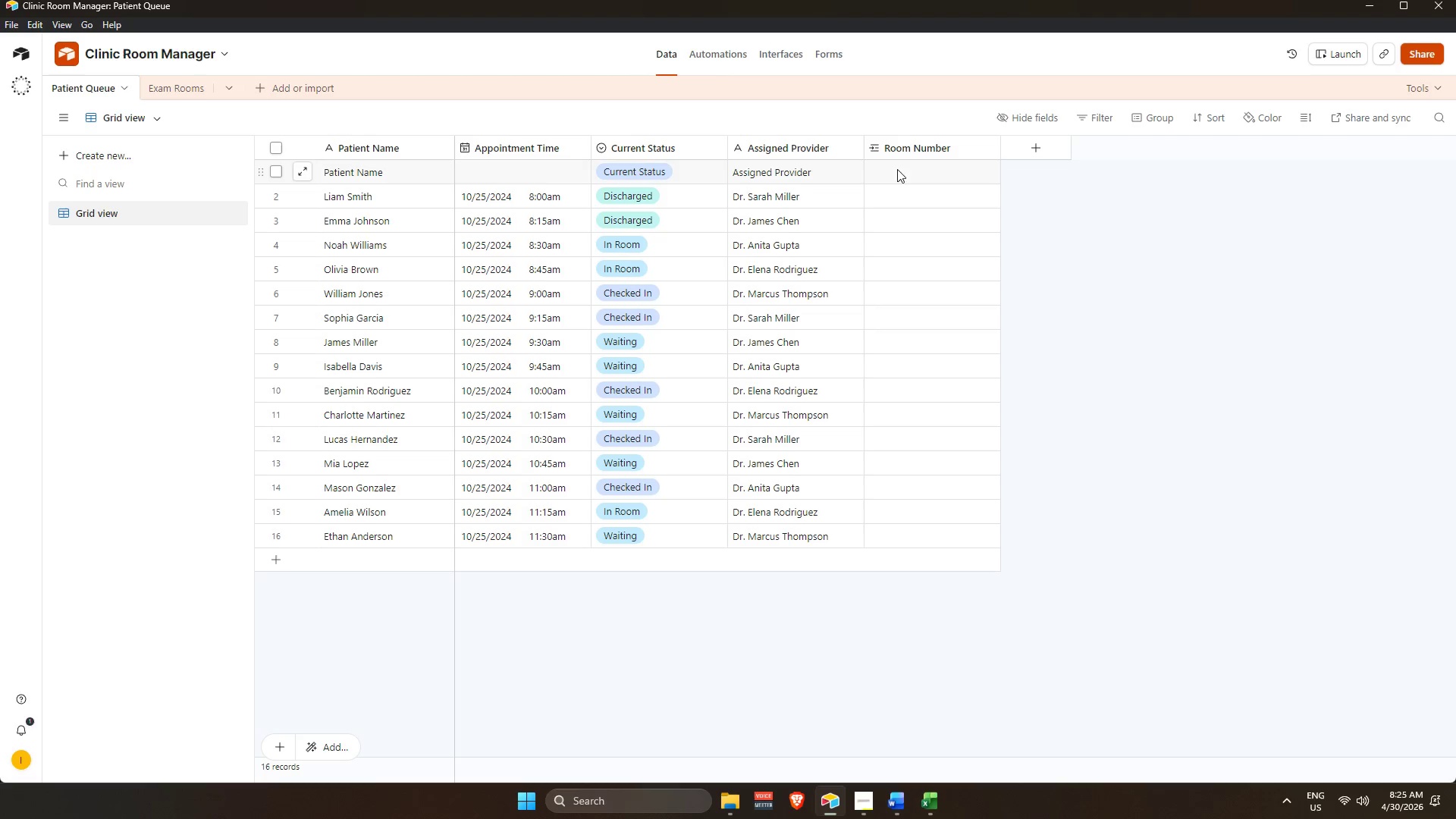 
left_click([912, 140])
 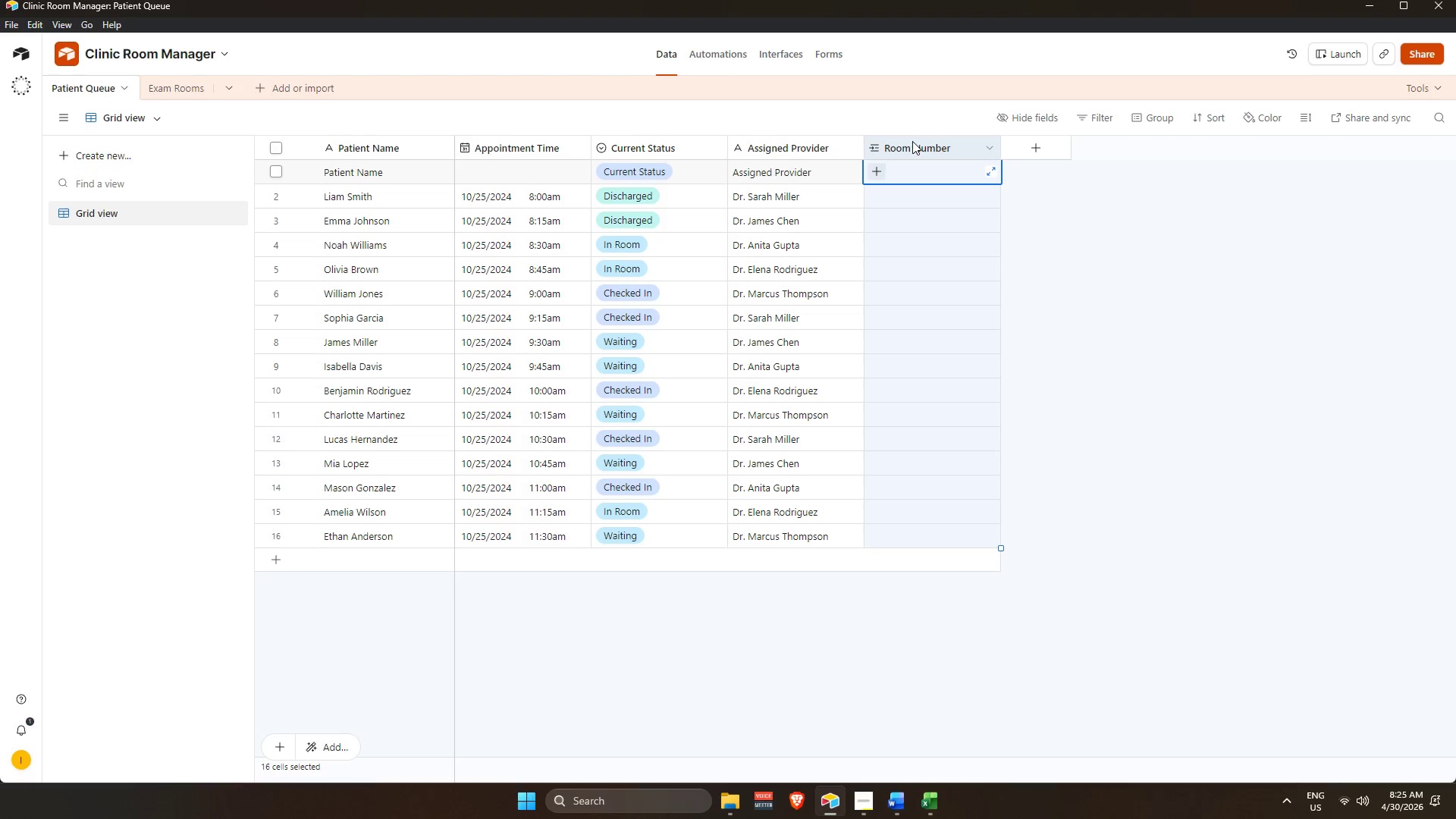 
key(Control+V)
 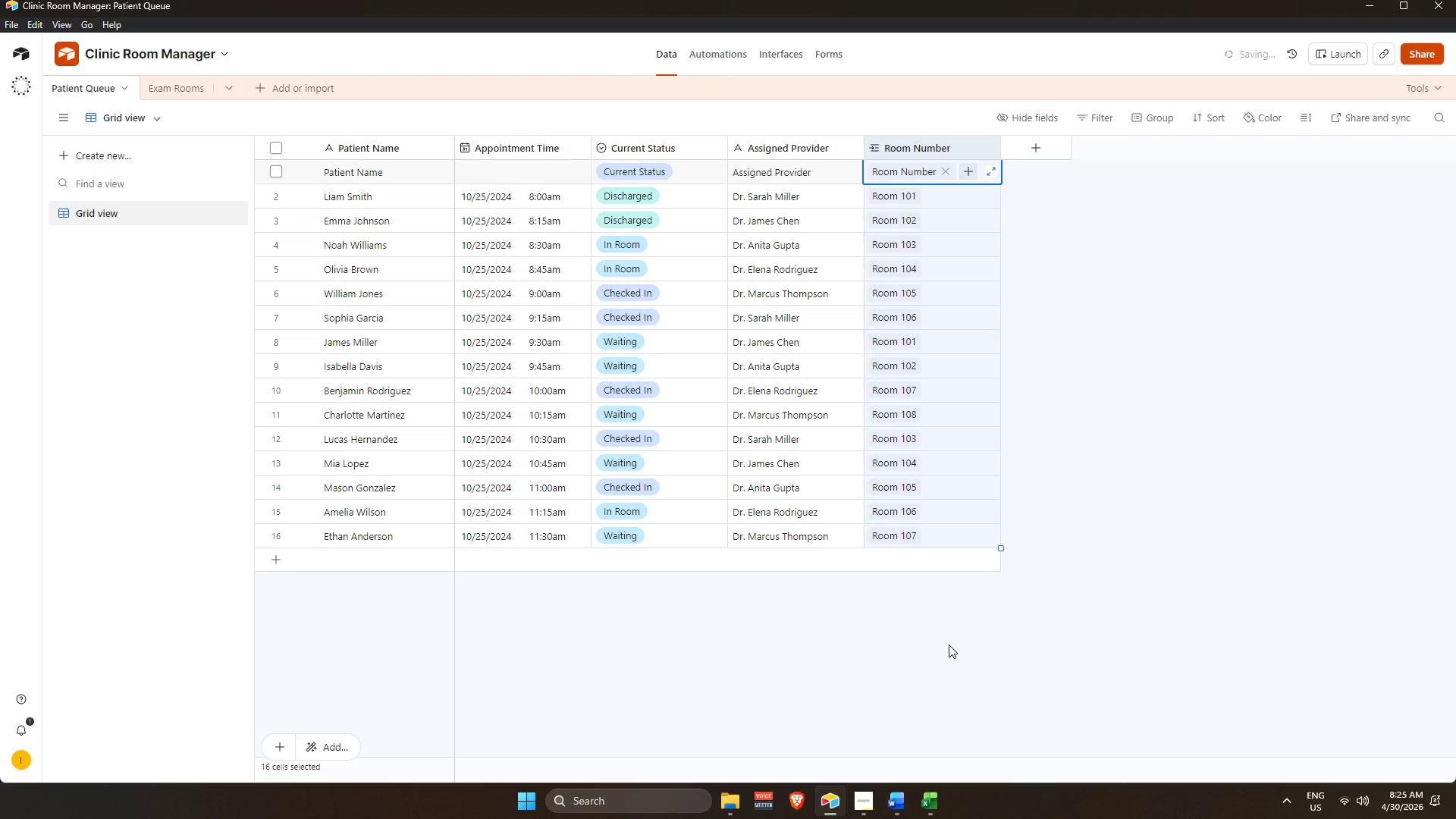 
left_click([949, 645])
 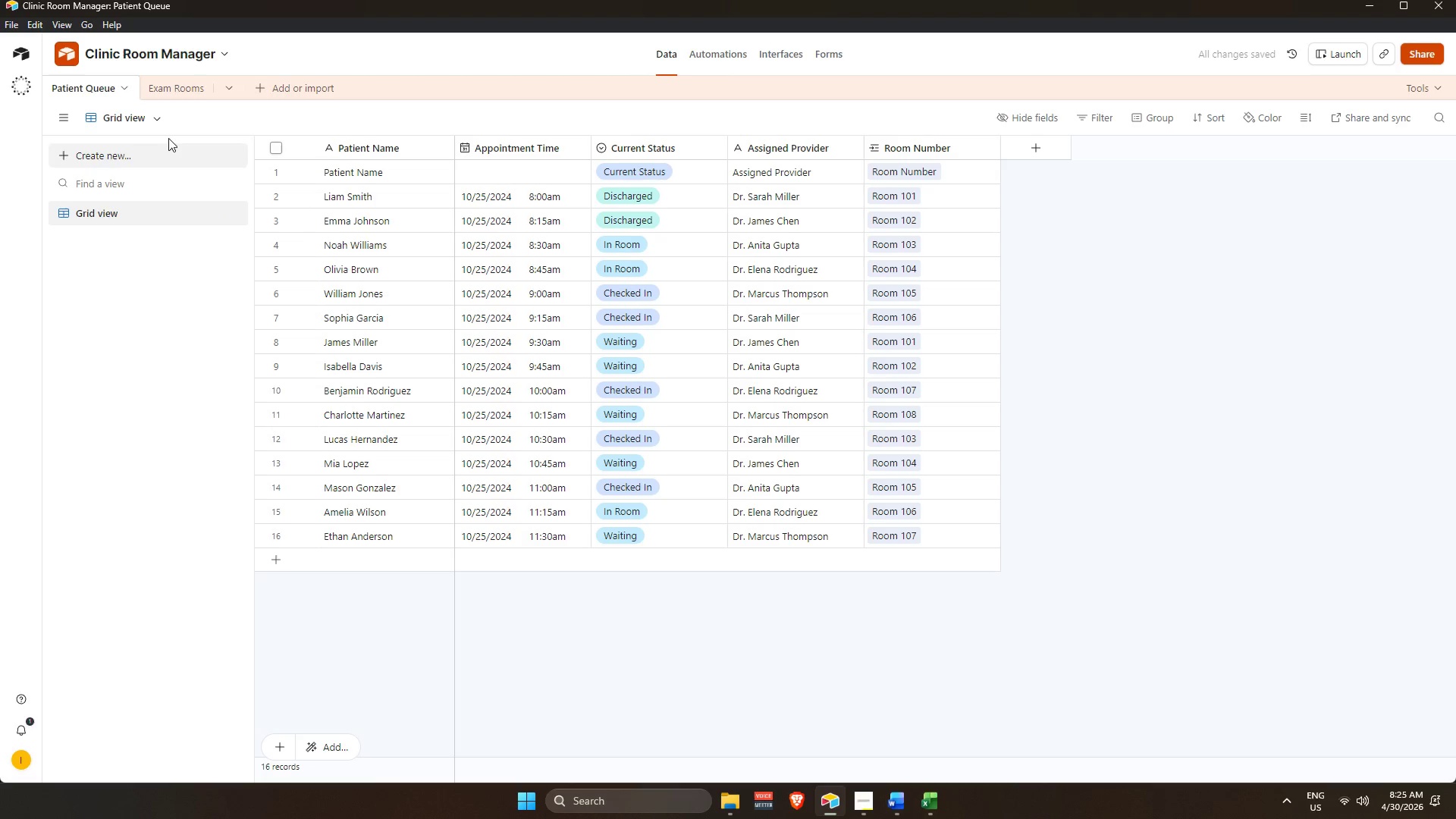 
left_click([186, 86])
 